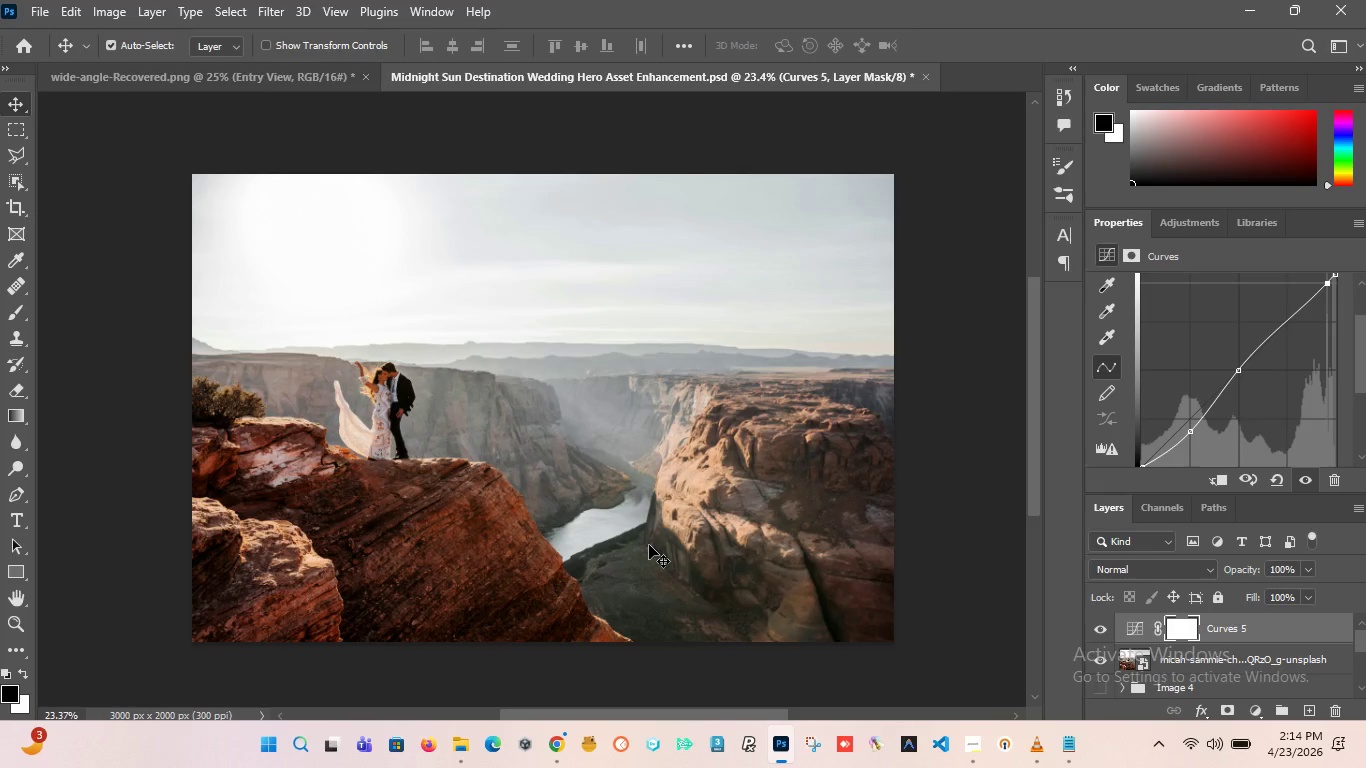 
scroll: coordinate [605, 305], scroll_direction: none, amount: 0.0
 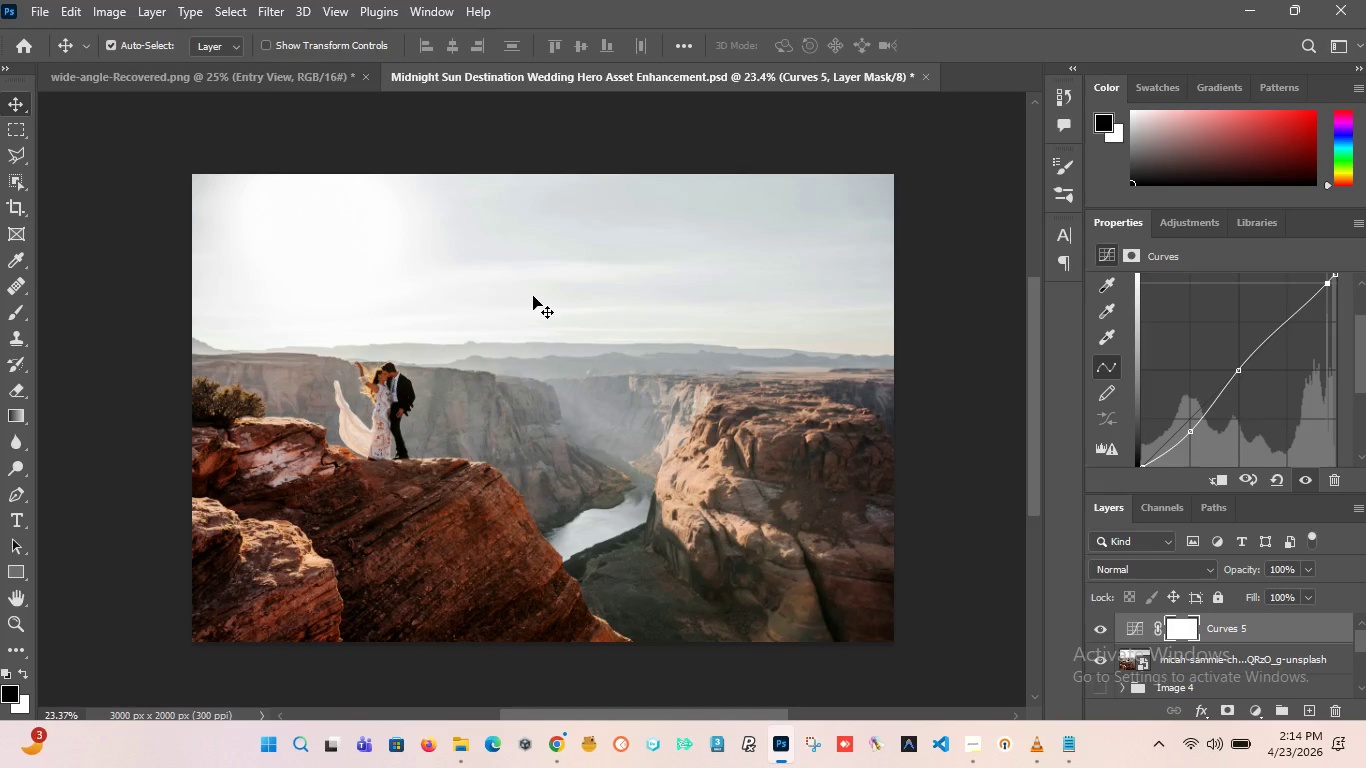 
wait(32.88)
 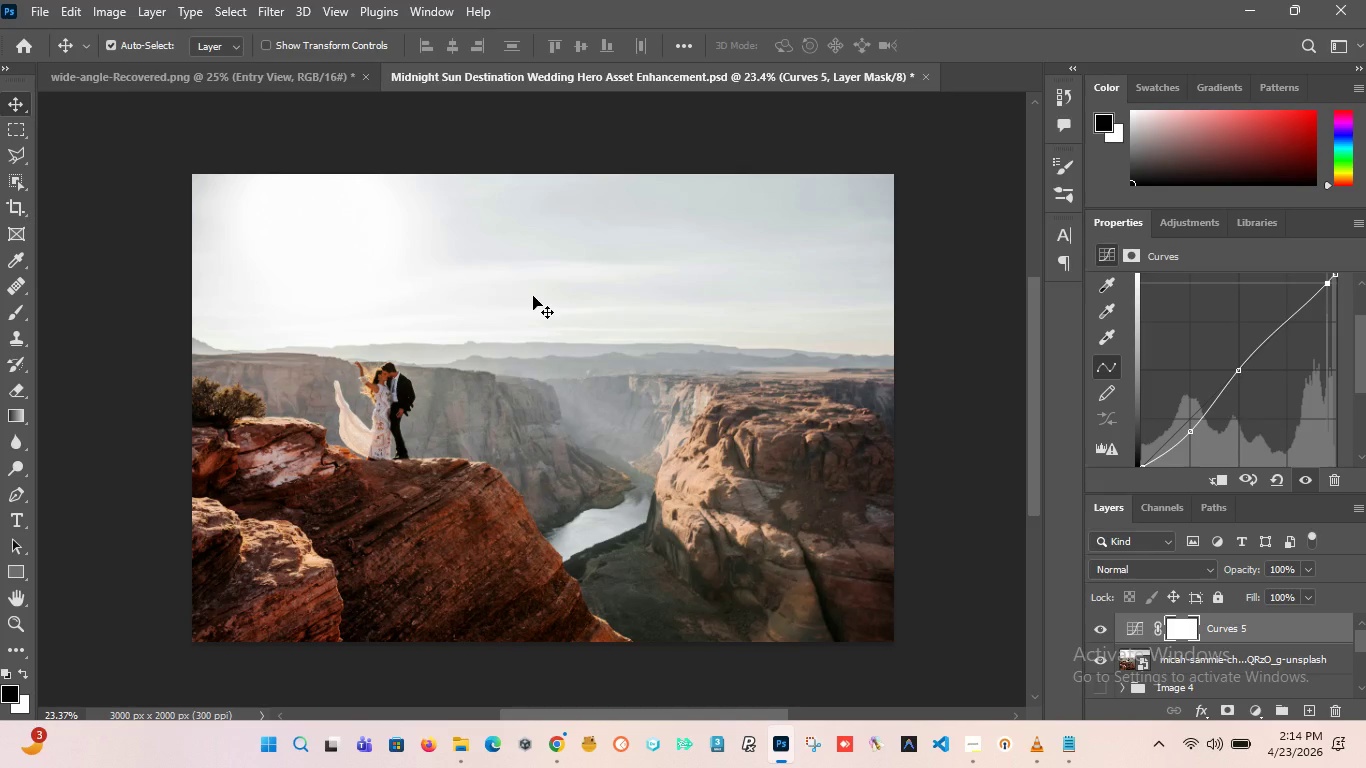 
scroll: coordinate [589, 378], scroll_direction: none, amount: 0.0
 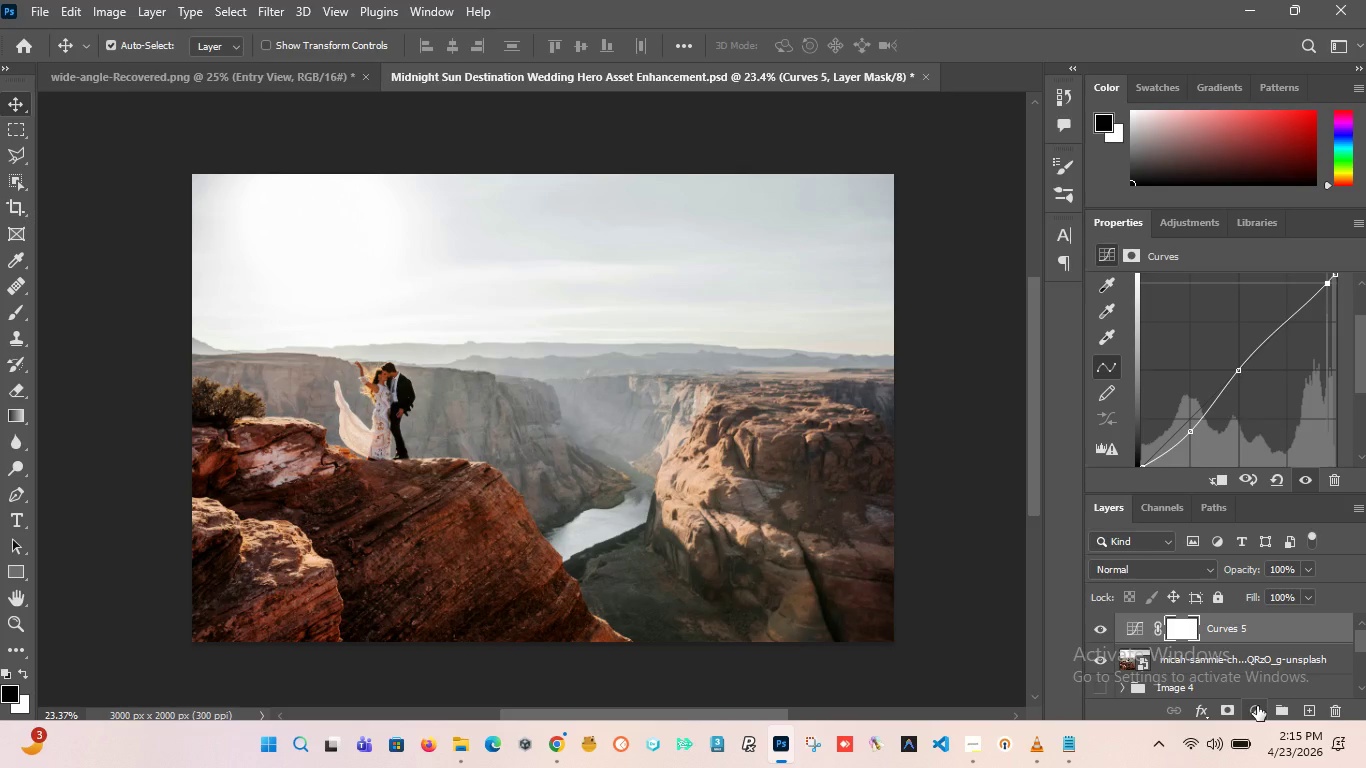 
left_click([1257, 706])
 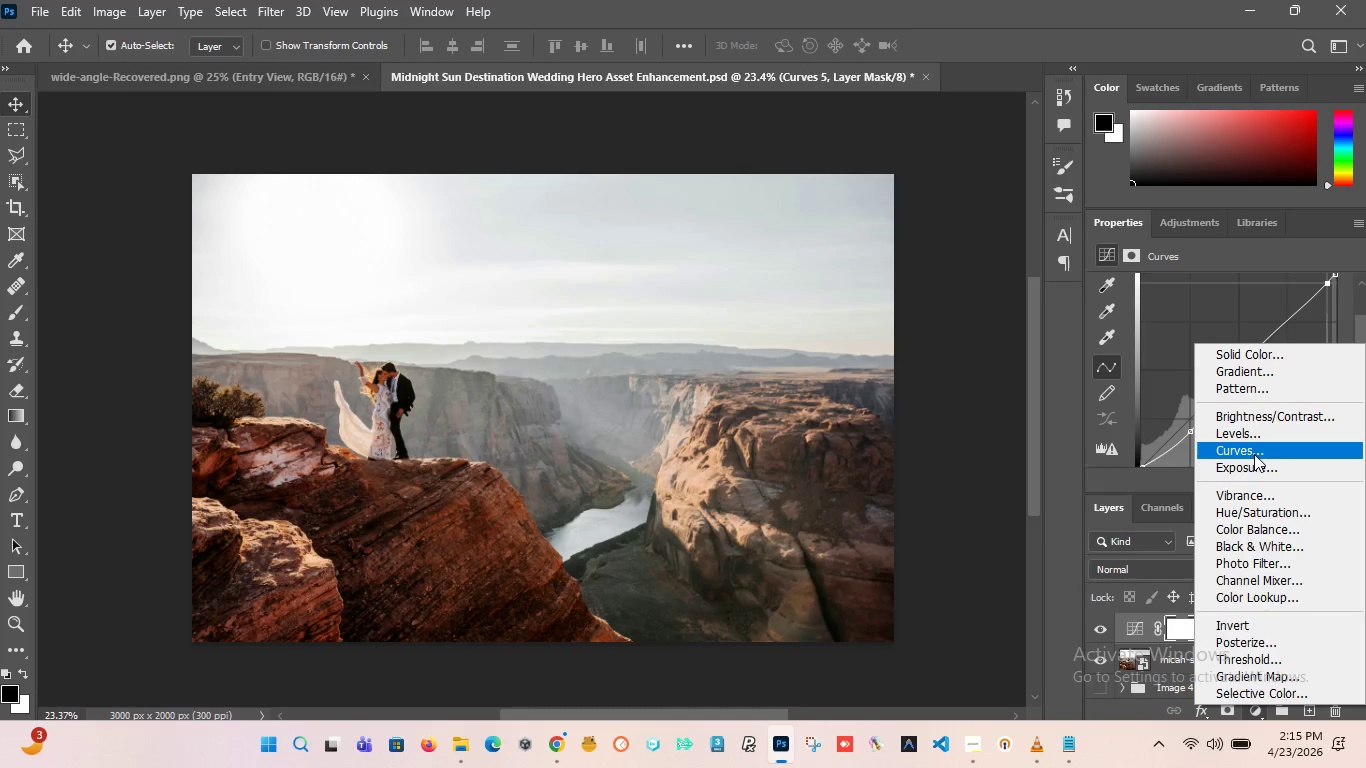 
wait(6.2)
 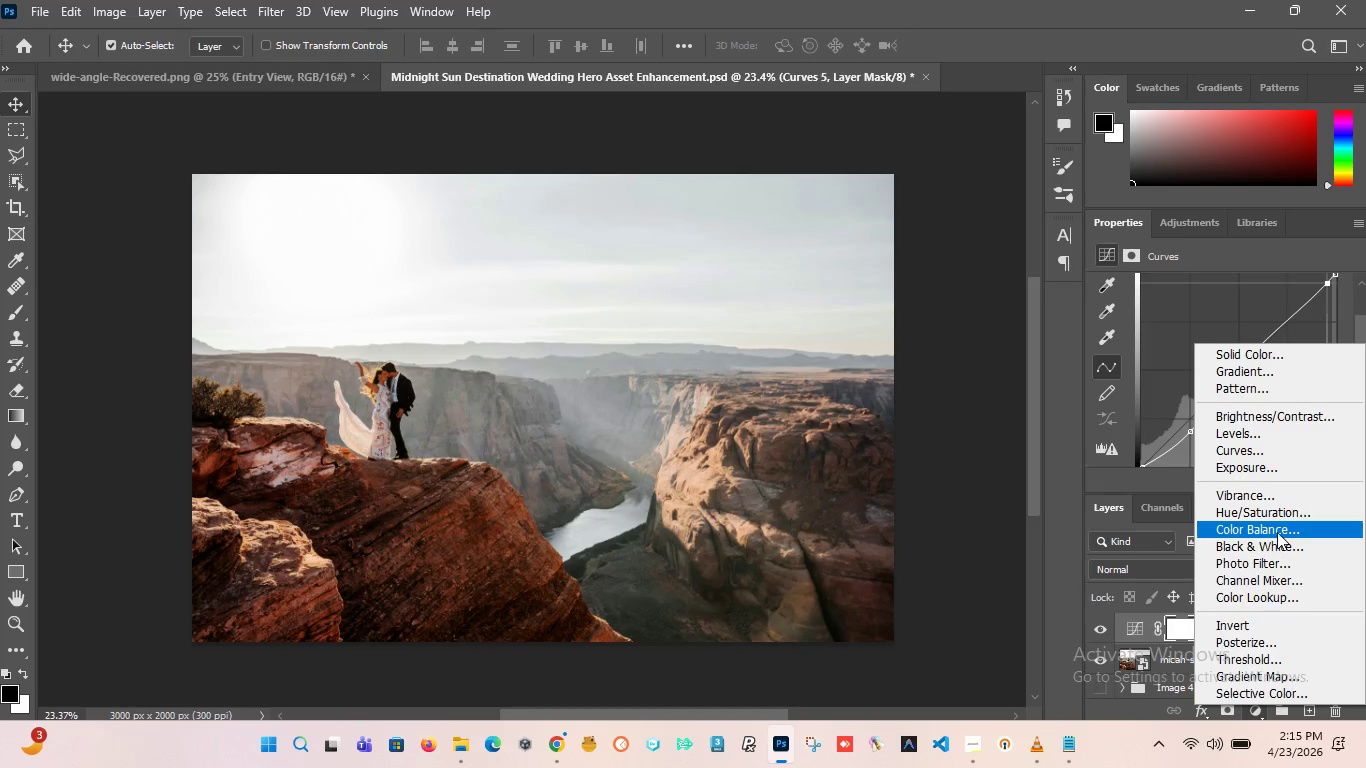 
left_click([1254, 465])
 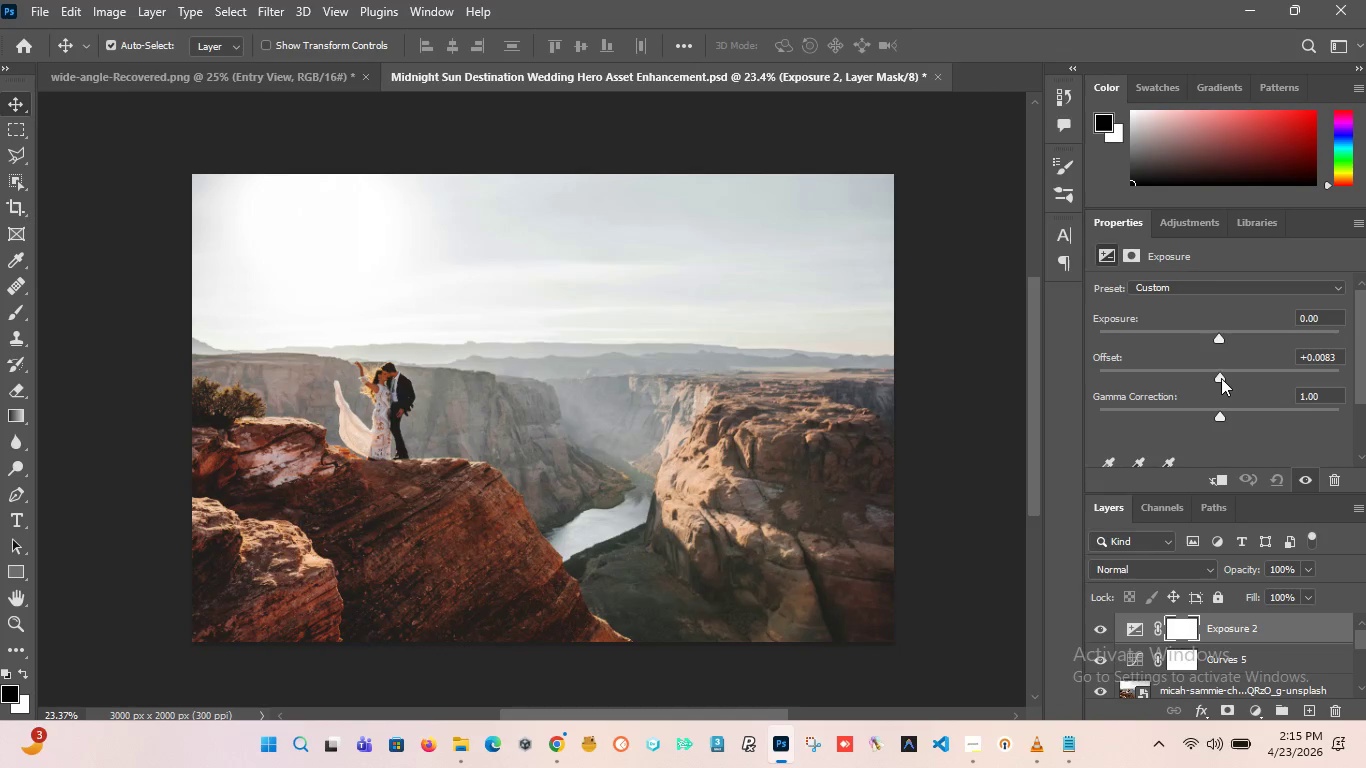 
wait(8.03)
 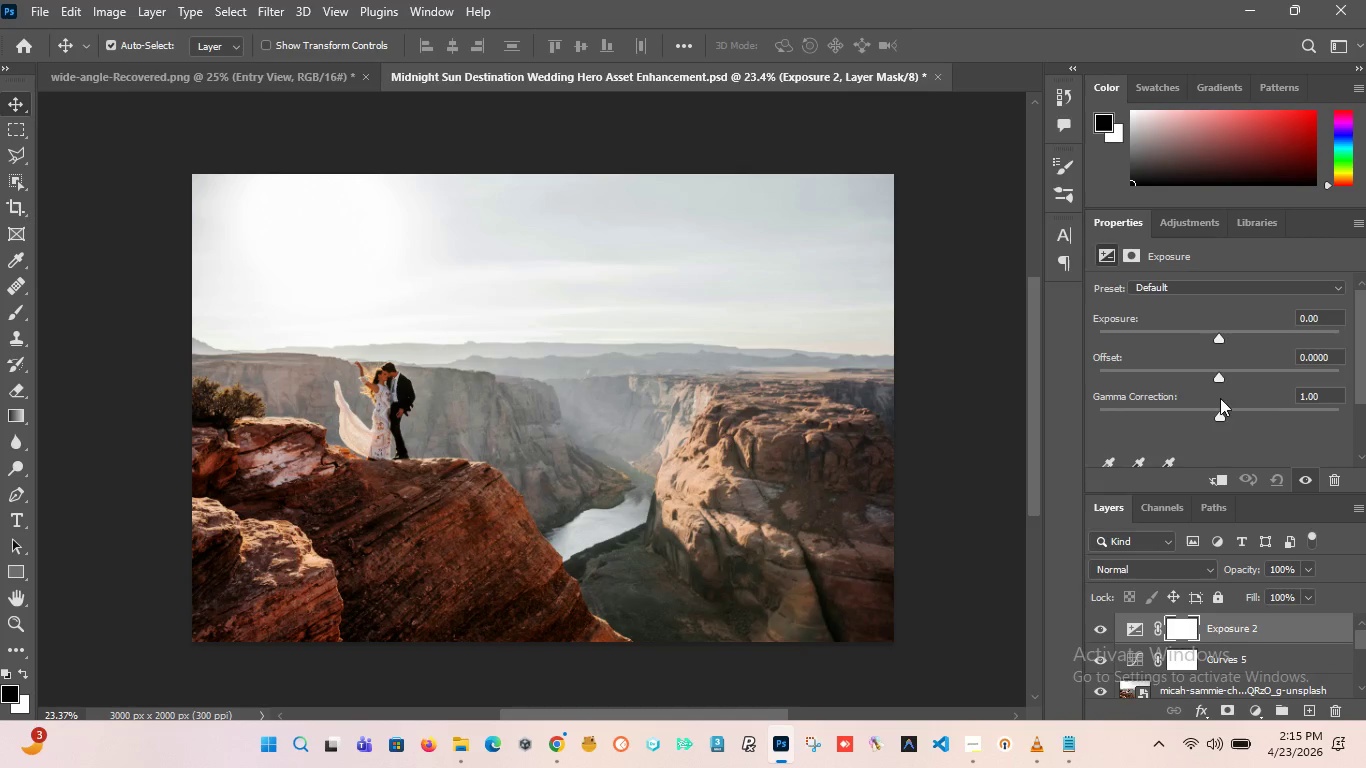 
key(Control+Z)
 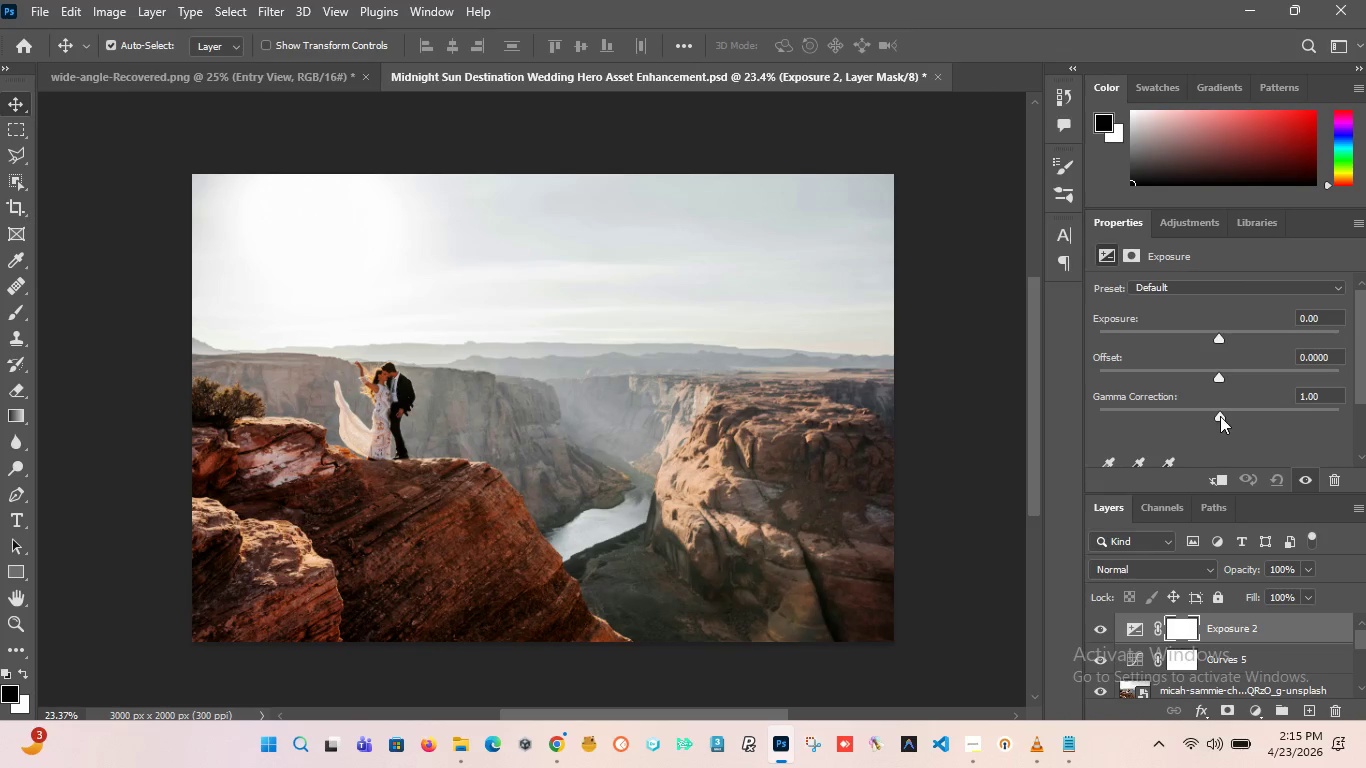 
left_click_drag(start_coordinate=[1220, 416], to_coordinate=[1228, 431])
 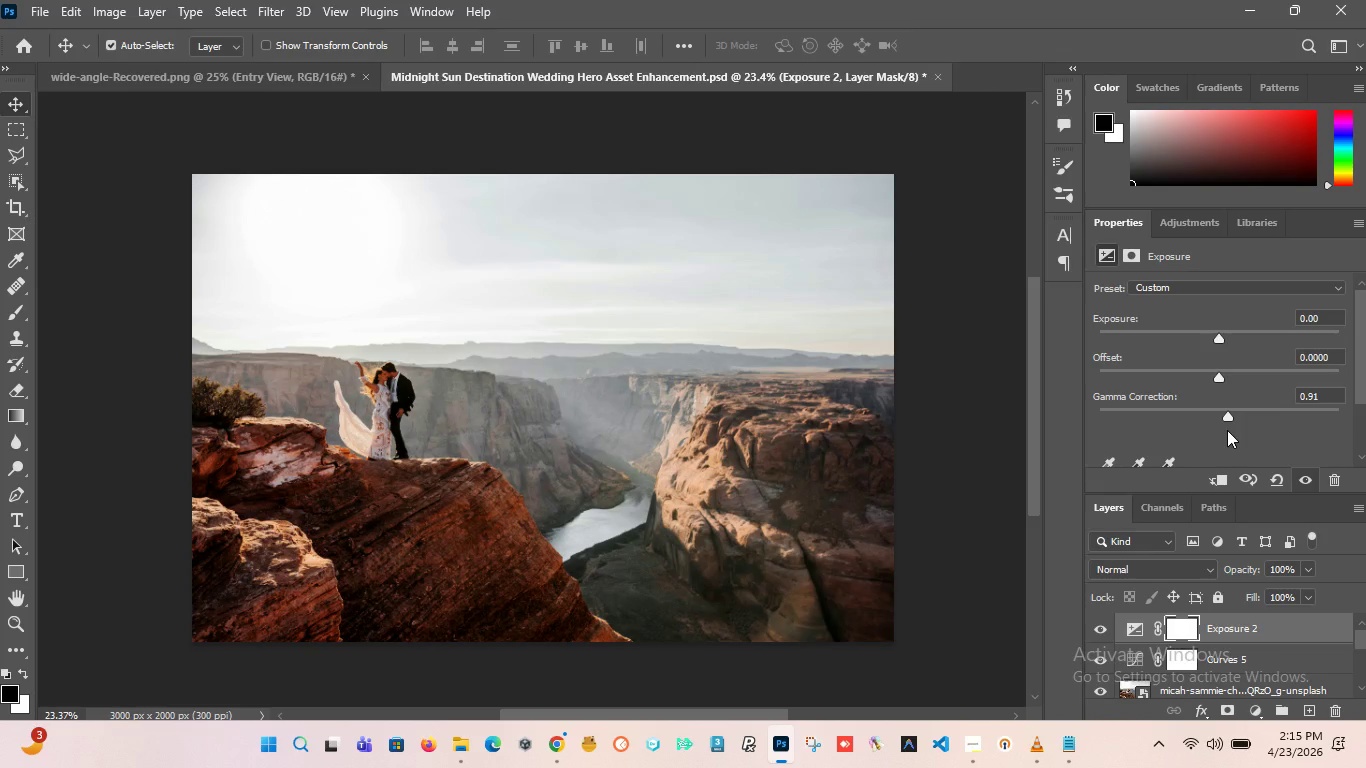 
key(Control+Z)
 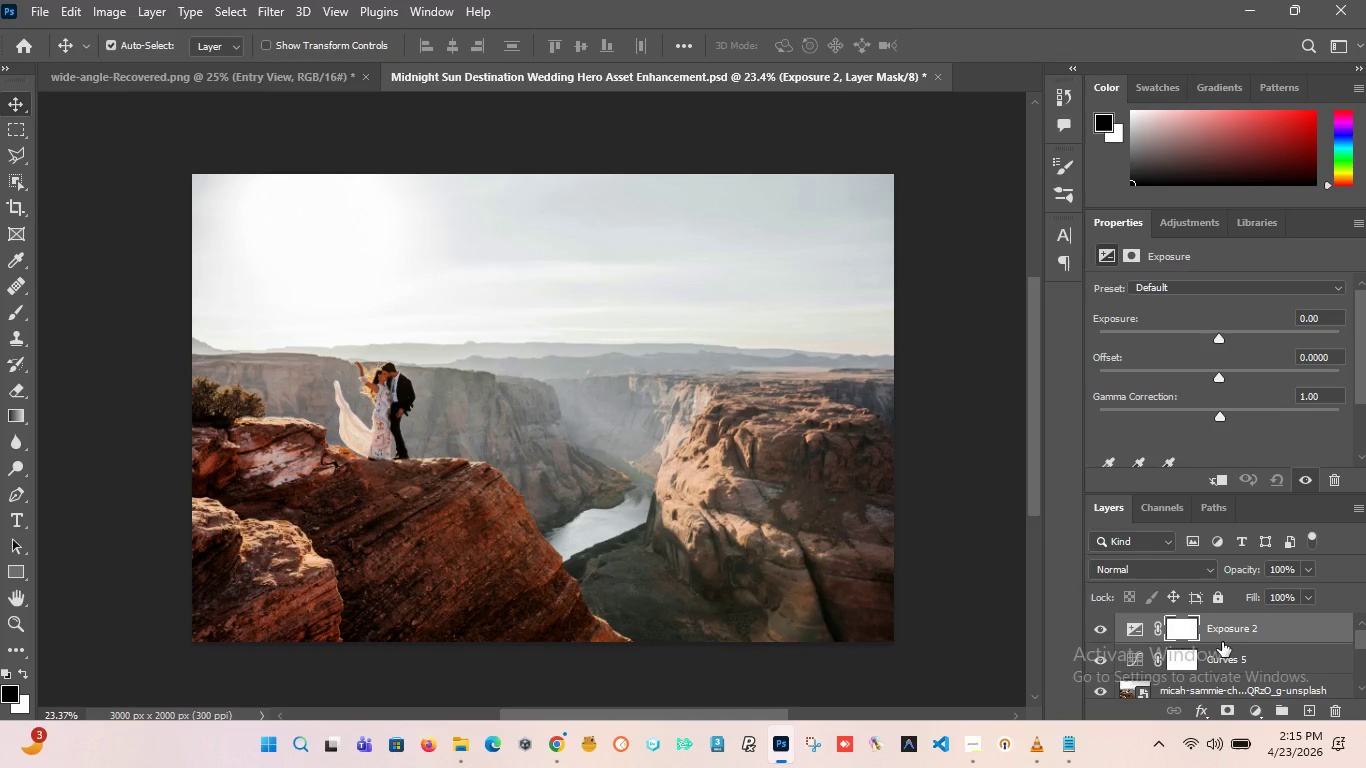 
key(Control+Z)
 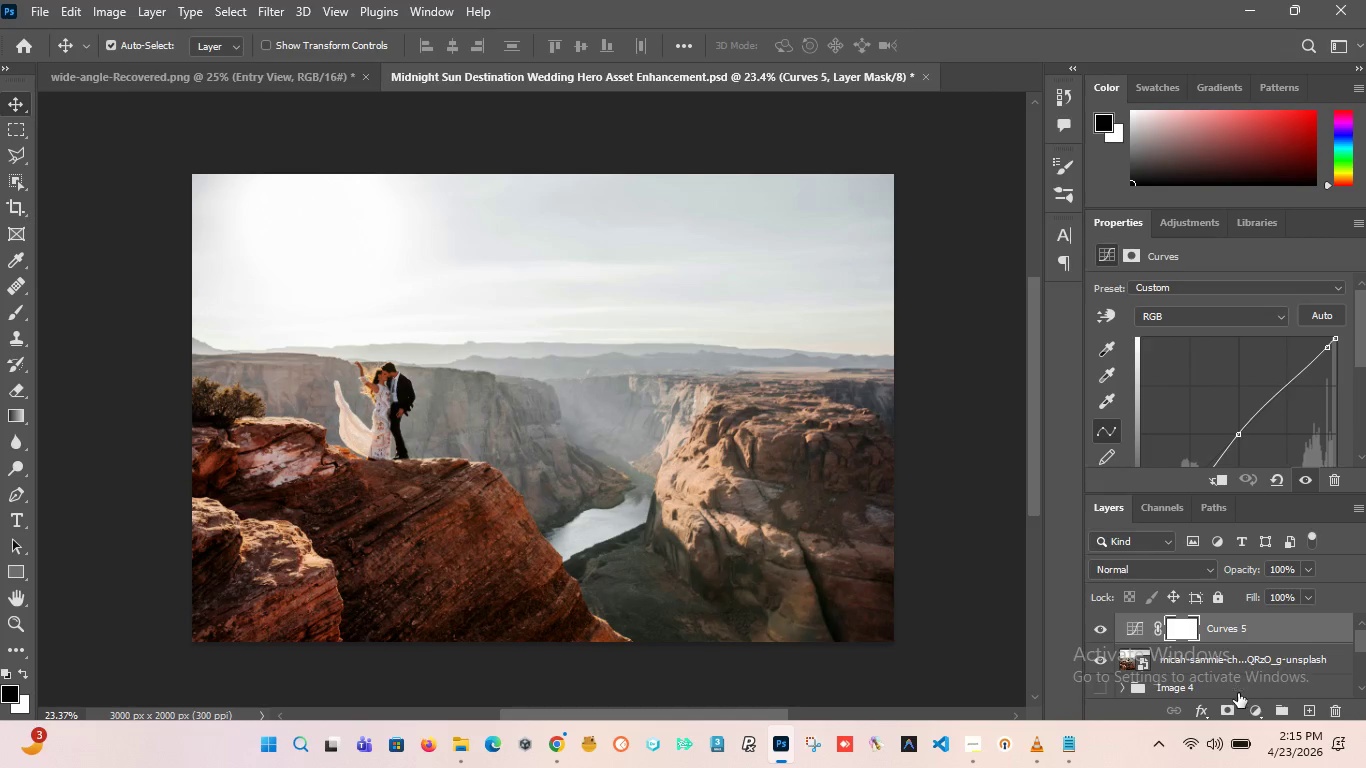 
left_click([1257, 707])
 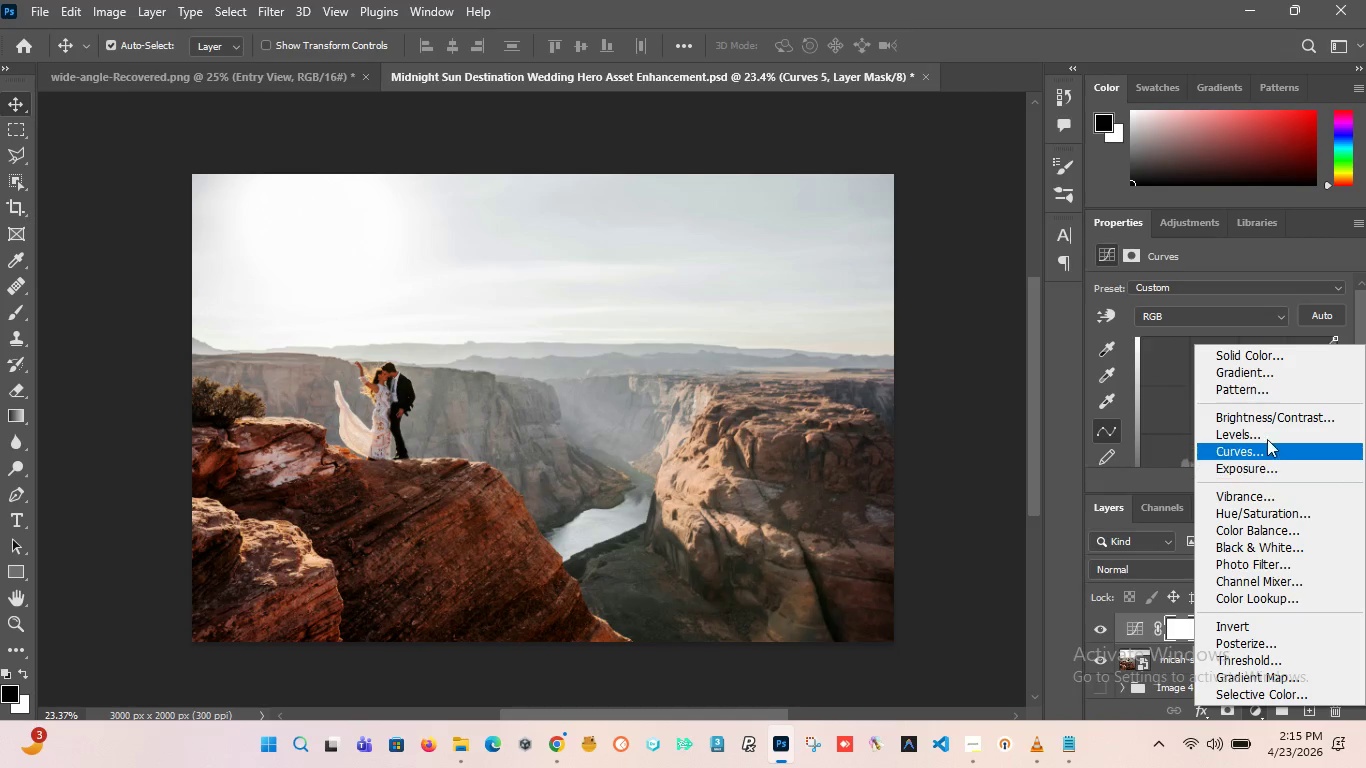 
left_click([1270, 418])
 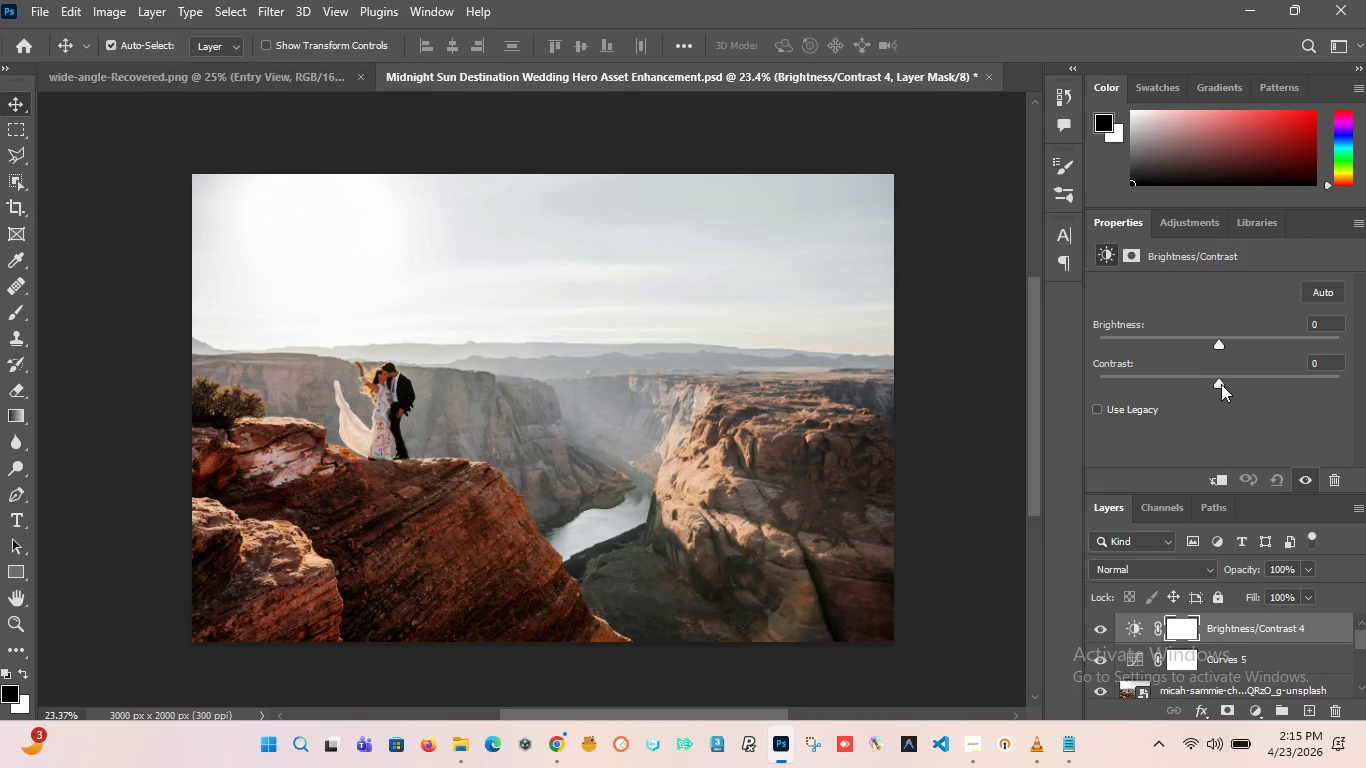 
left_click_drag(start_coordinate=[1221, 384], to_coordinate=[1258, 400])
 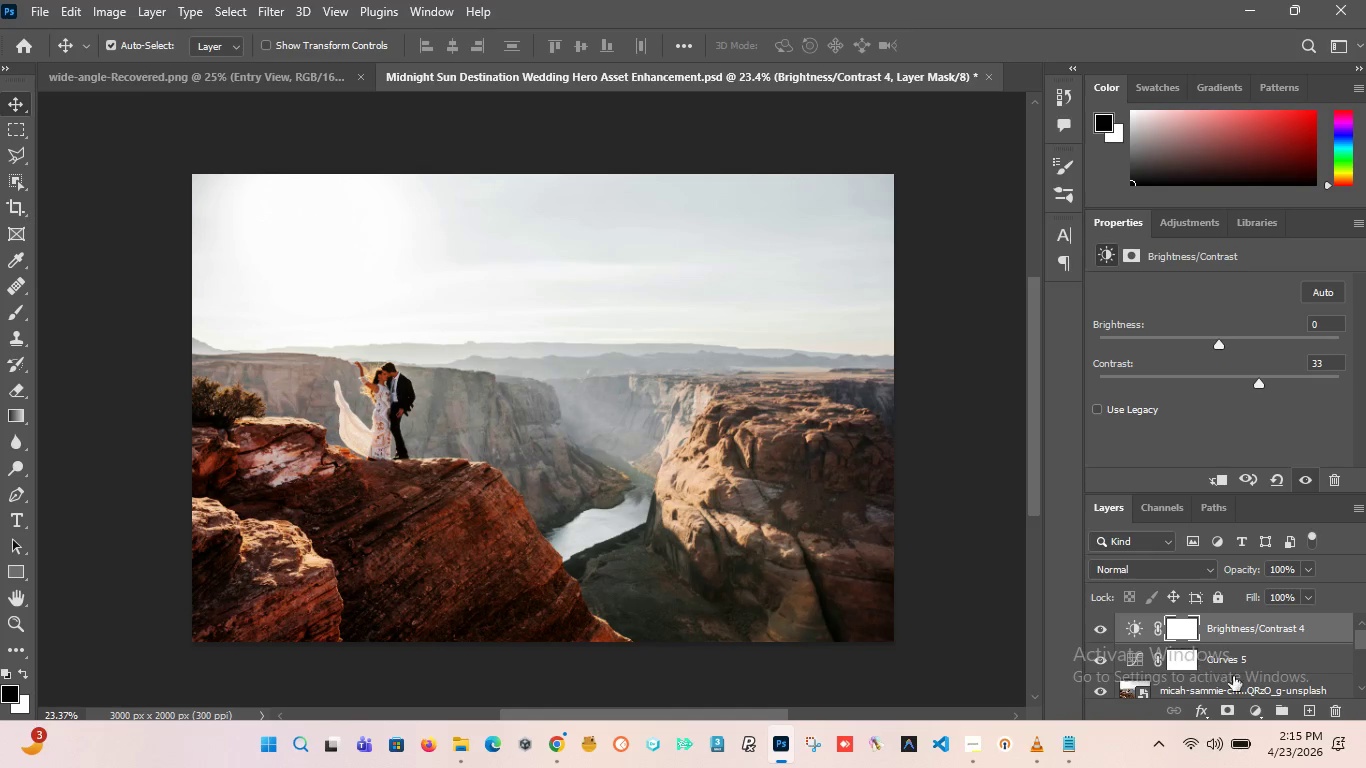 
left_click([1255, 707])
 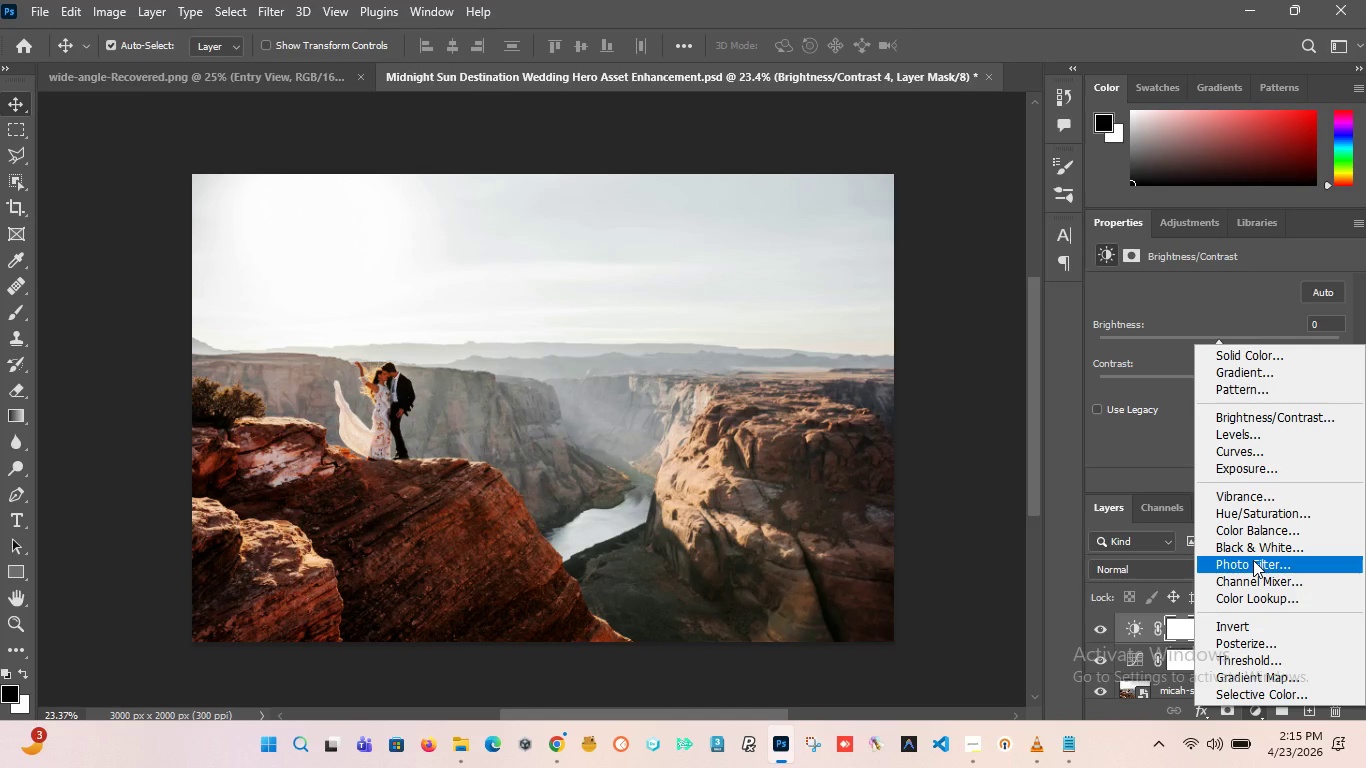 
wait(8.17)
 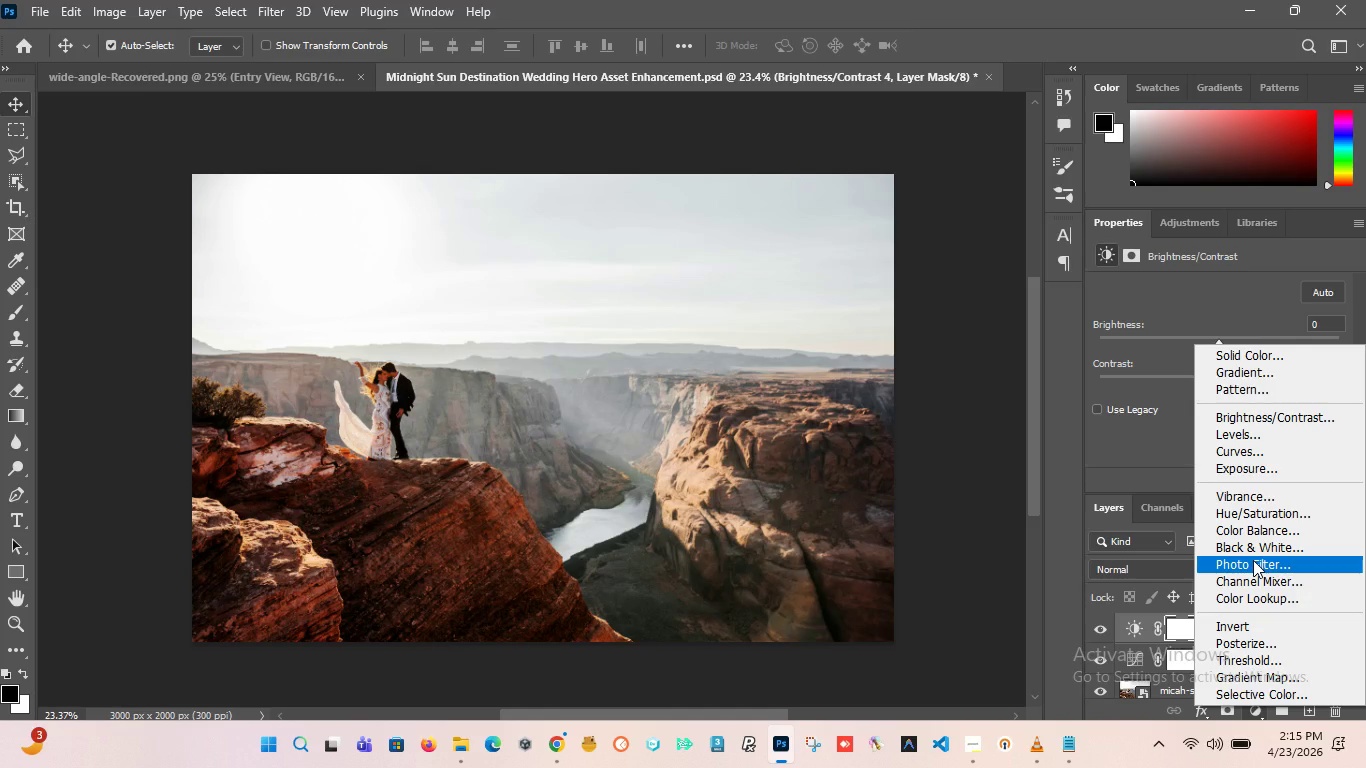 
left_click([1259, 598])
 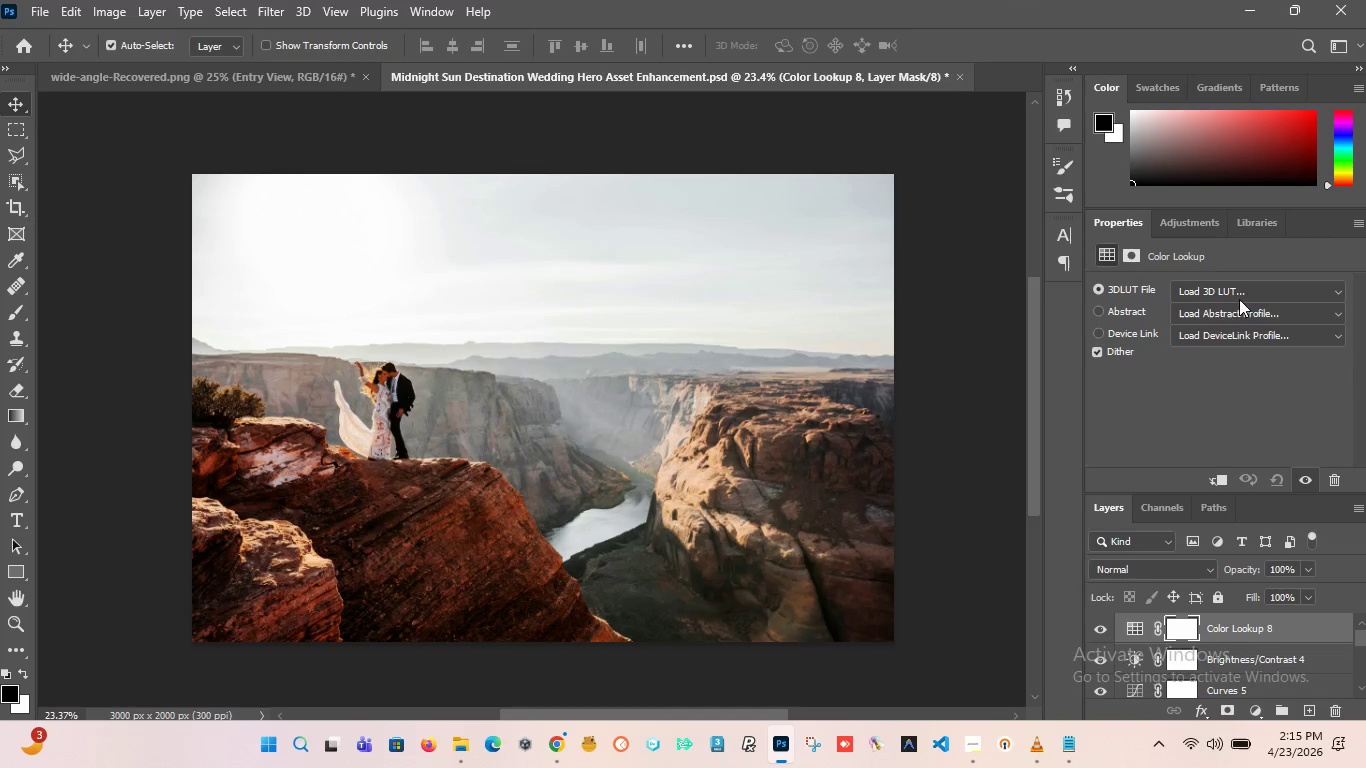 
left_click([1239, 285])
 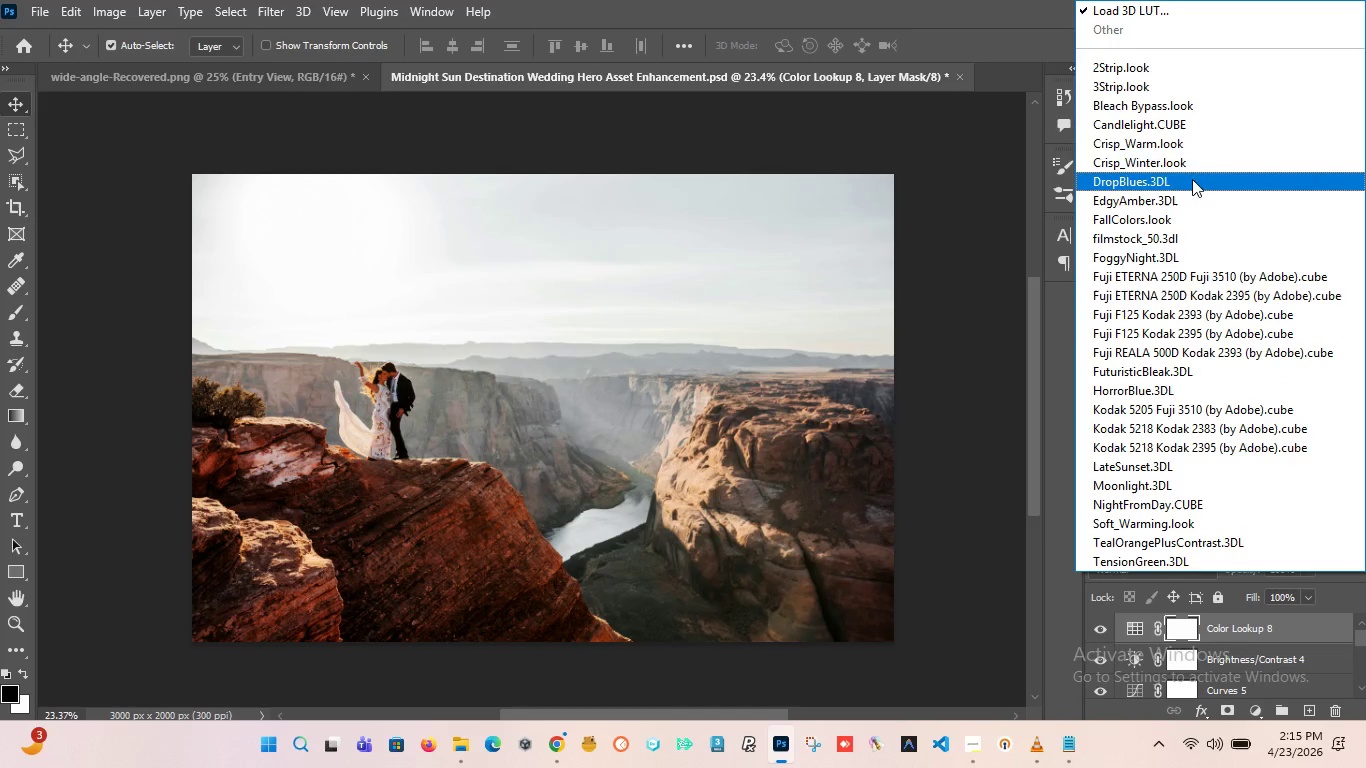 
wait(6.39)
 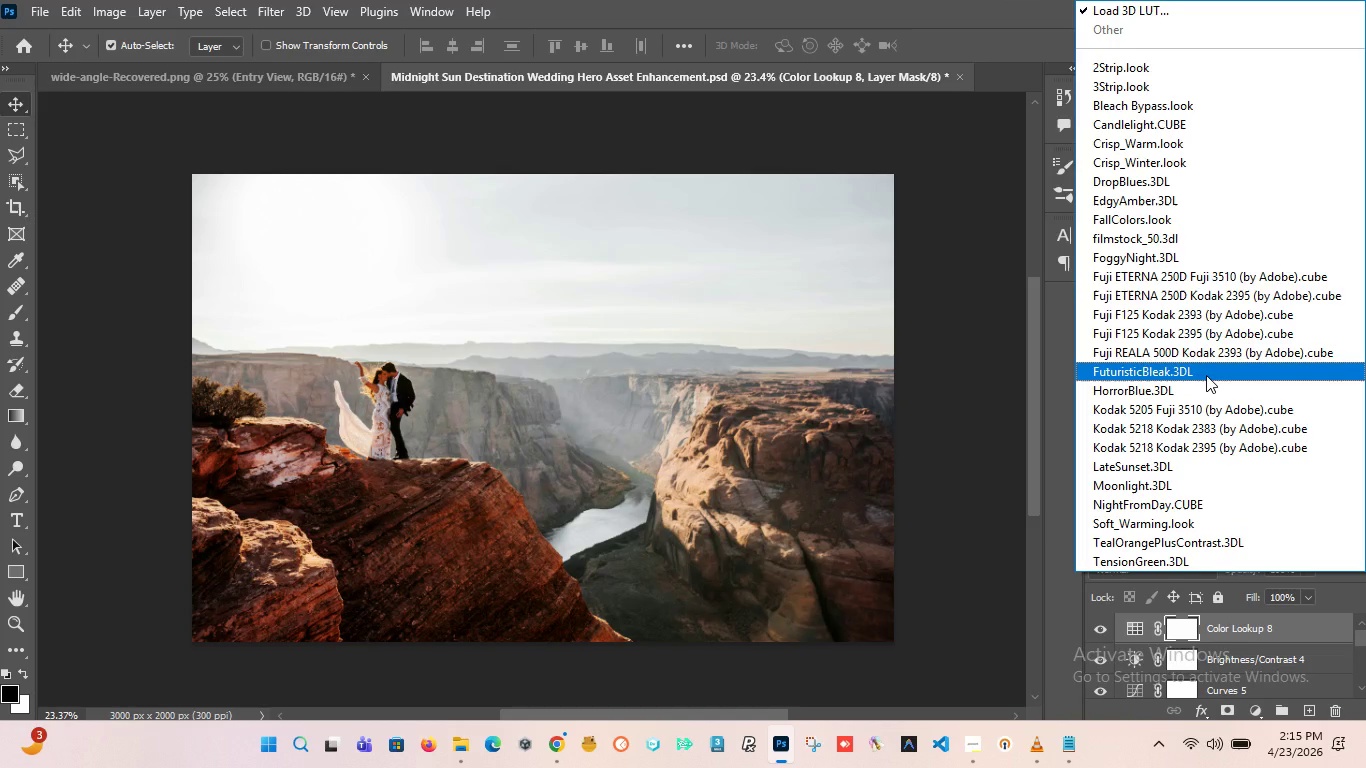 
left_click([1165, 225])
 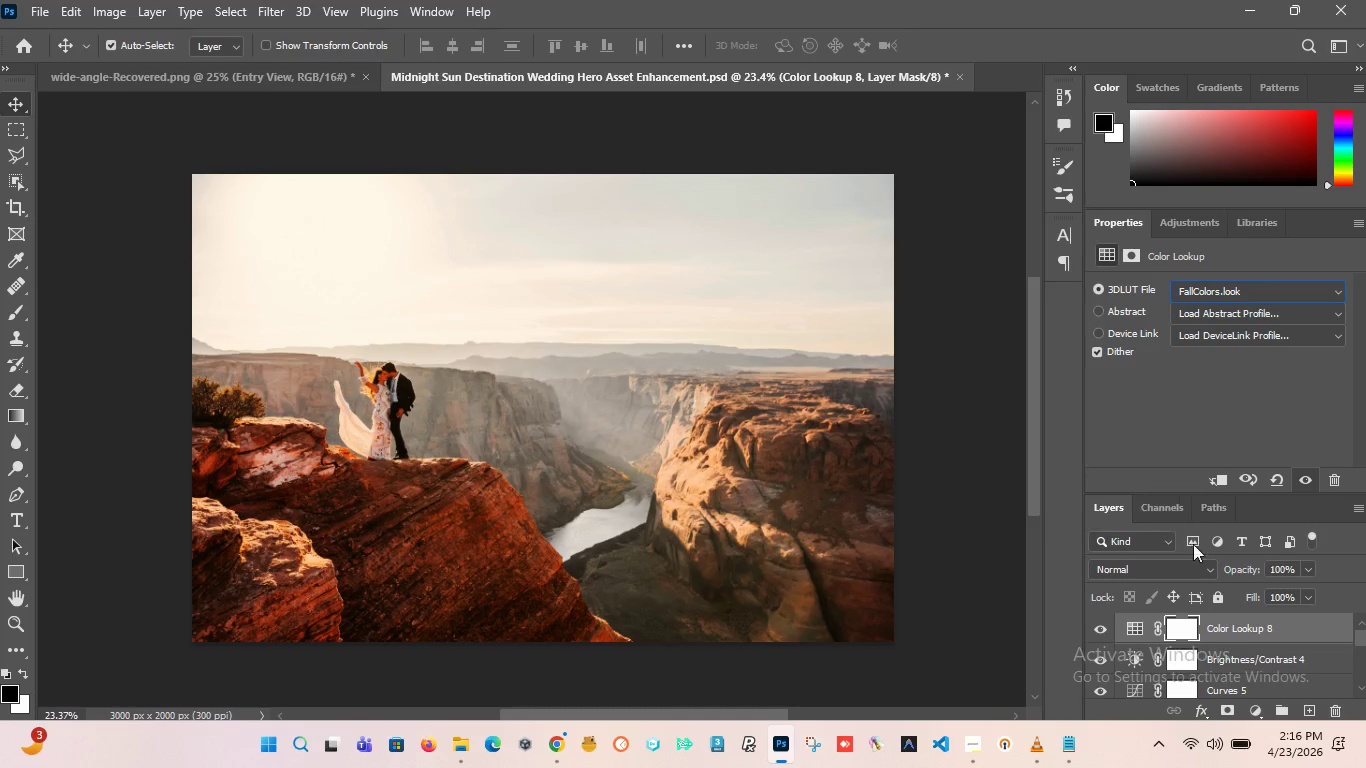 
wait(5.81)
 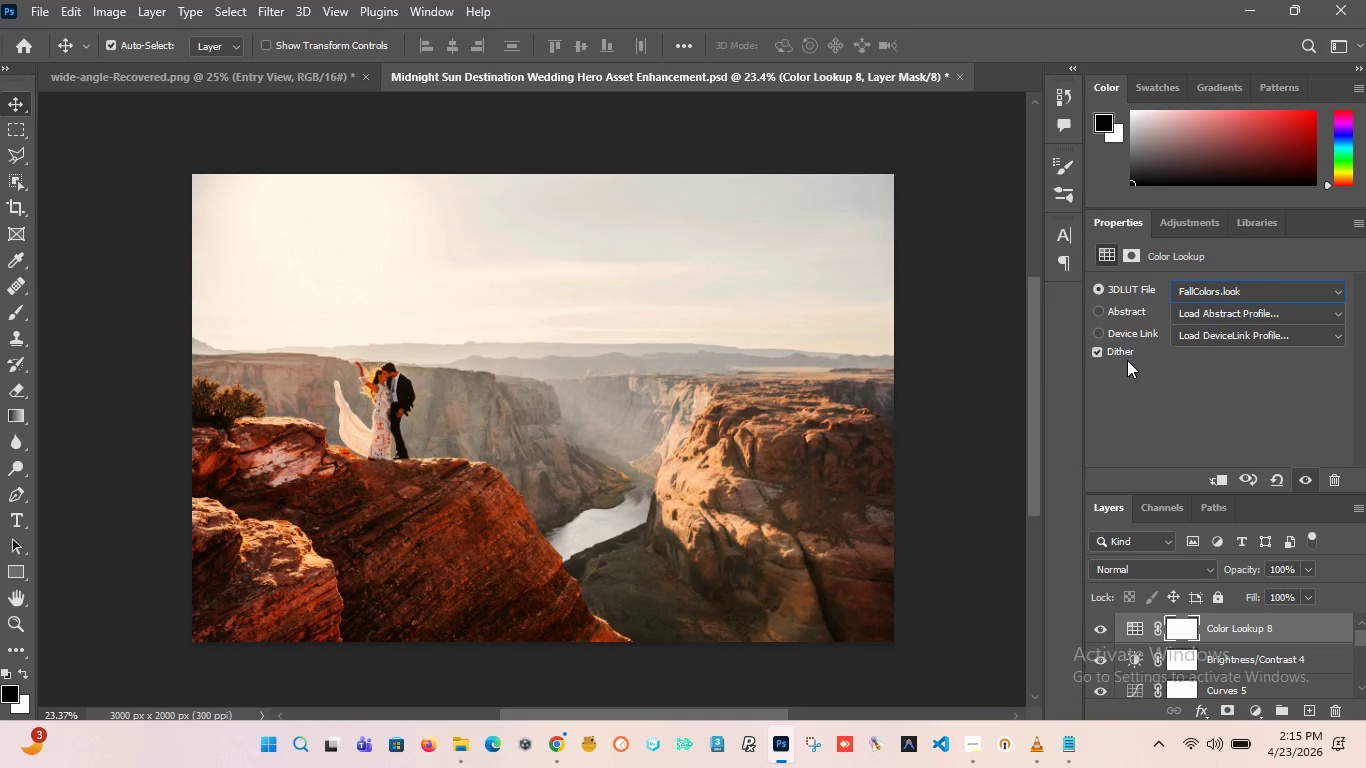 
left_click([1097, 635])
 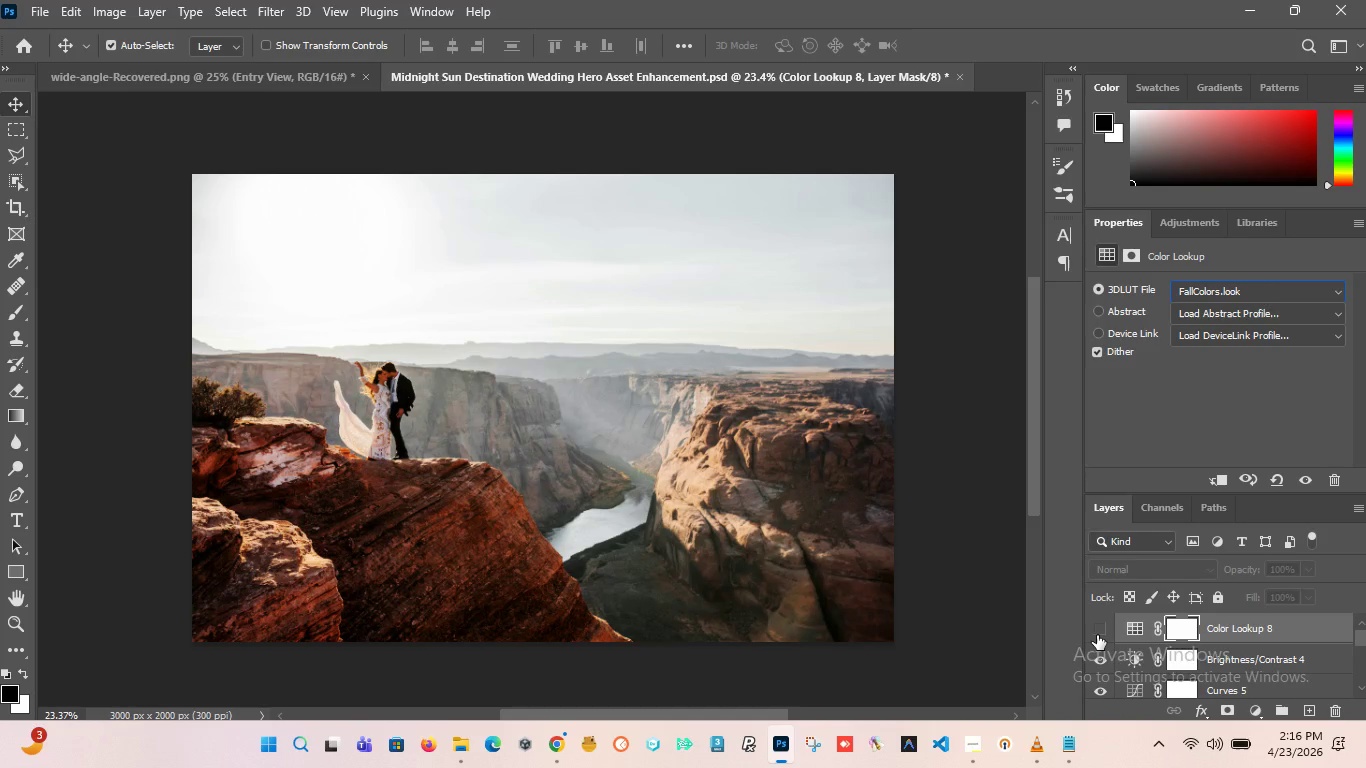 
left_click([1097, 635])
 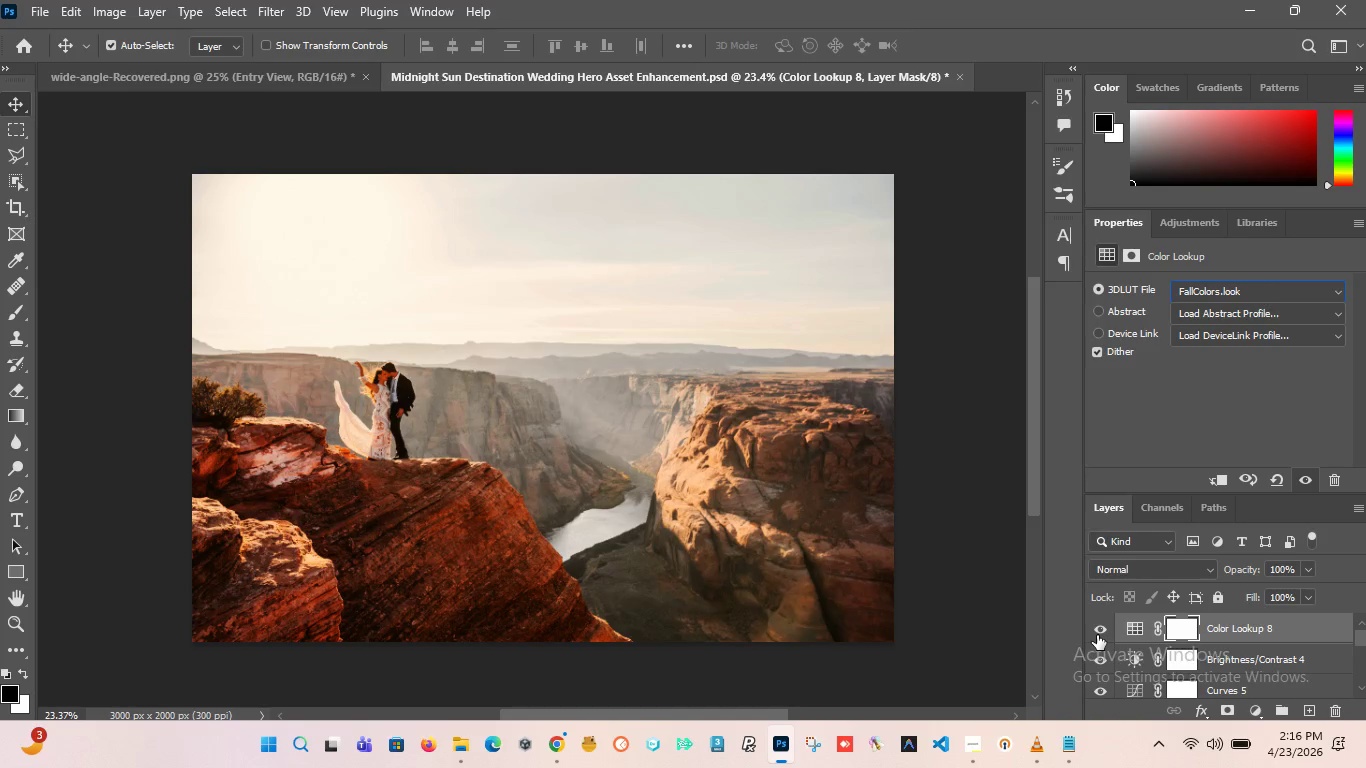 
left_click([1097, 635])
 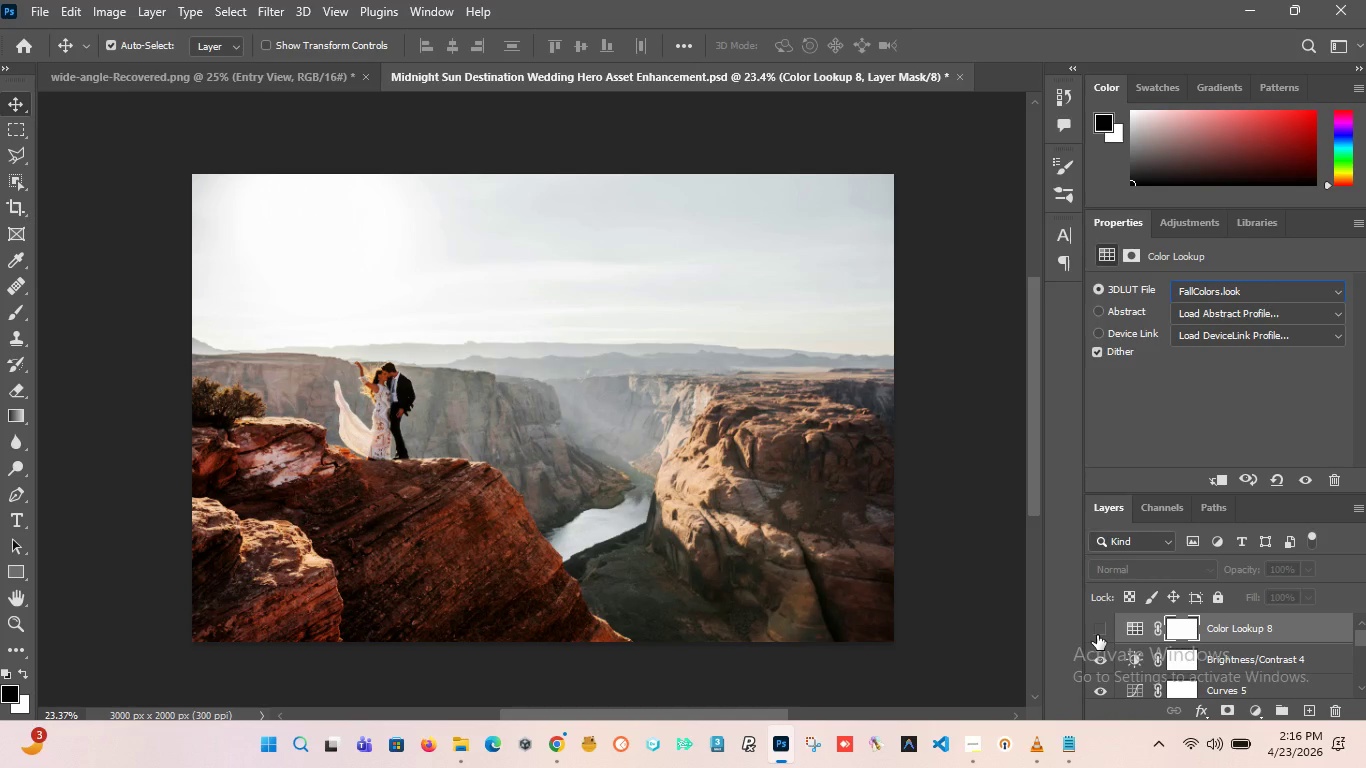 
left_click([1097, 635])
 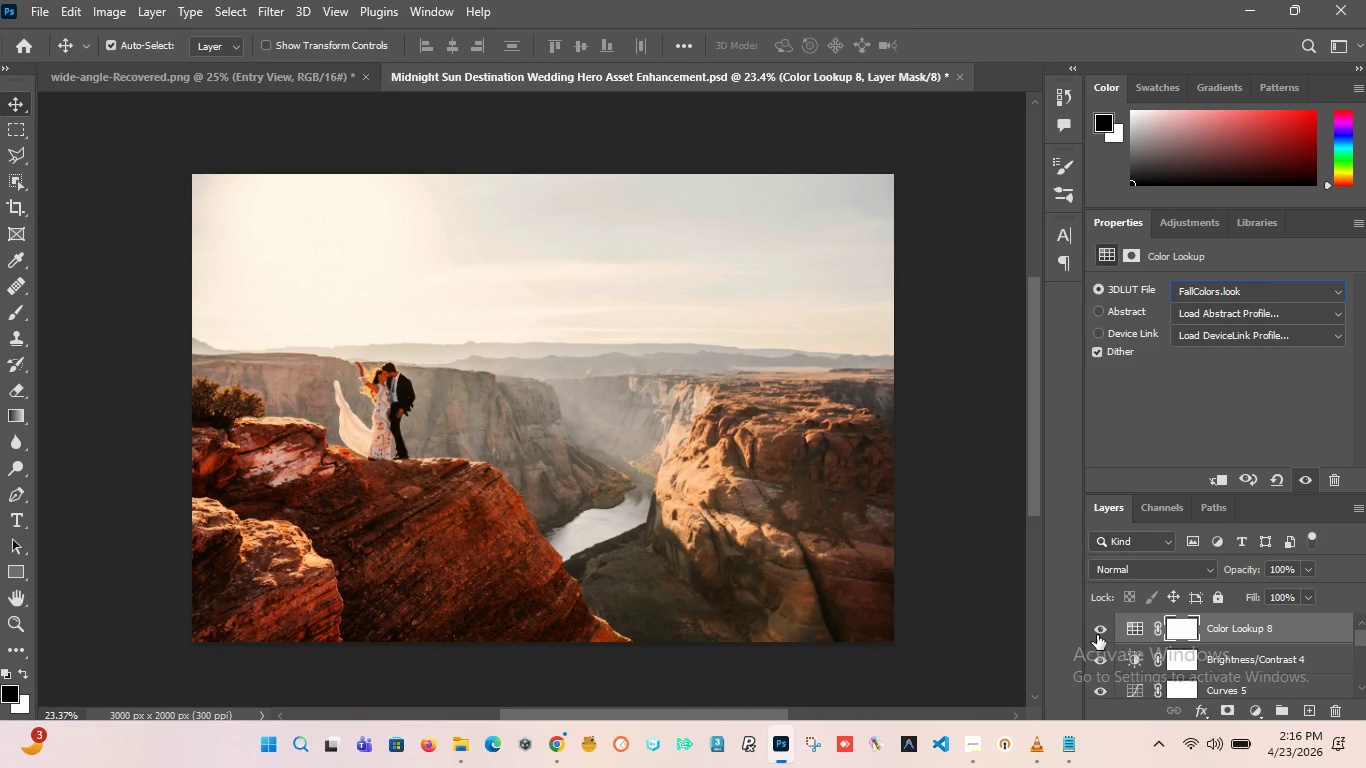 
left_click([1097, 635])
 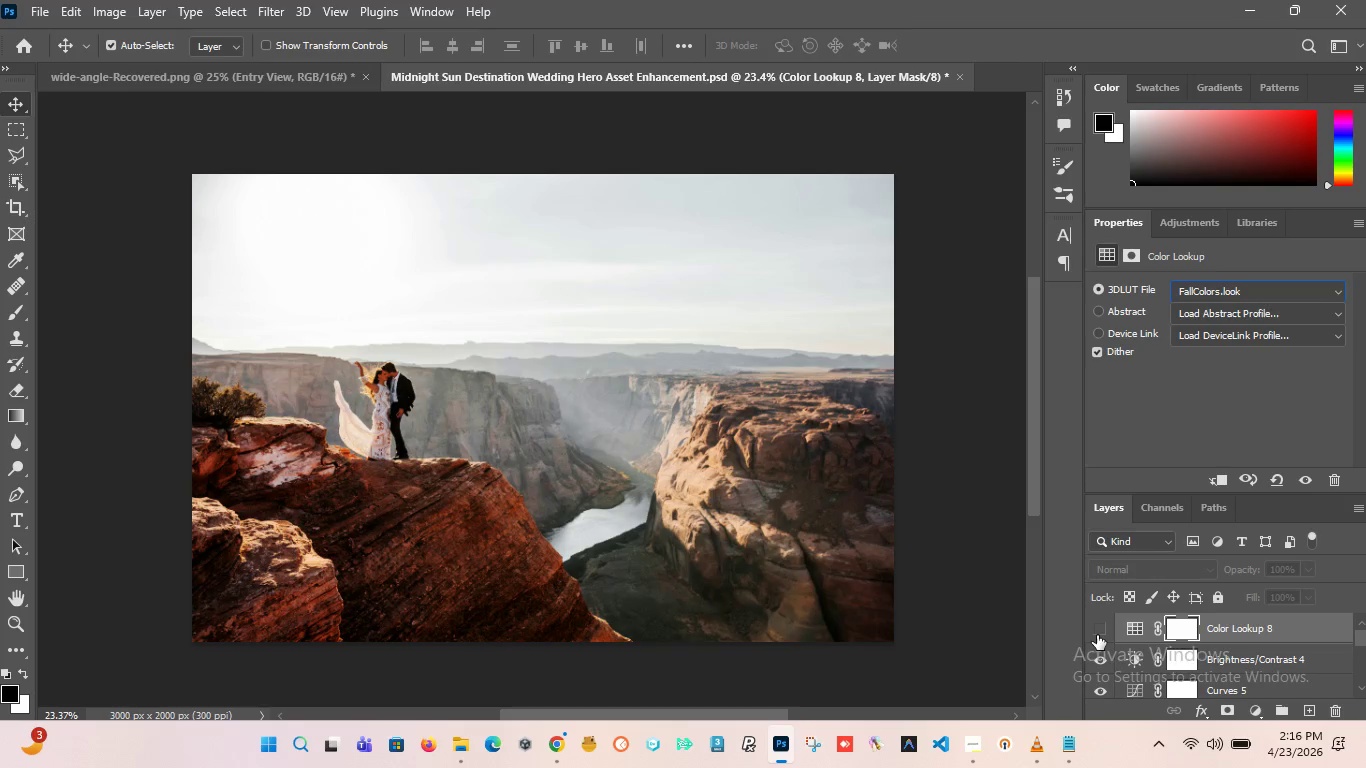 
left_click([1097, 635])
 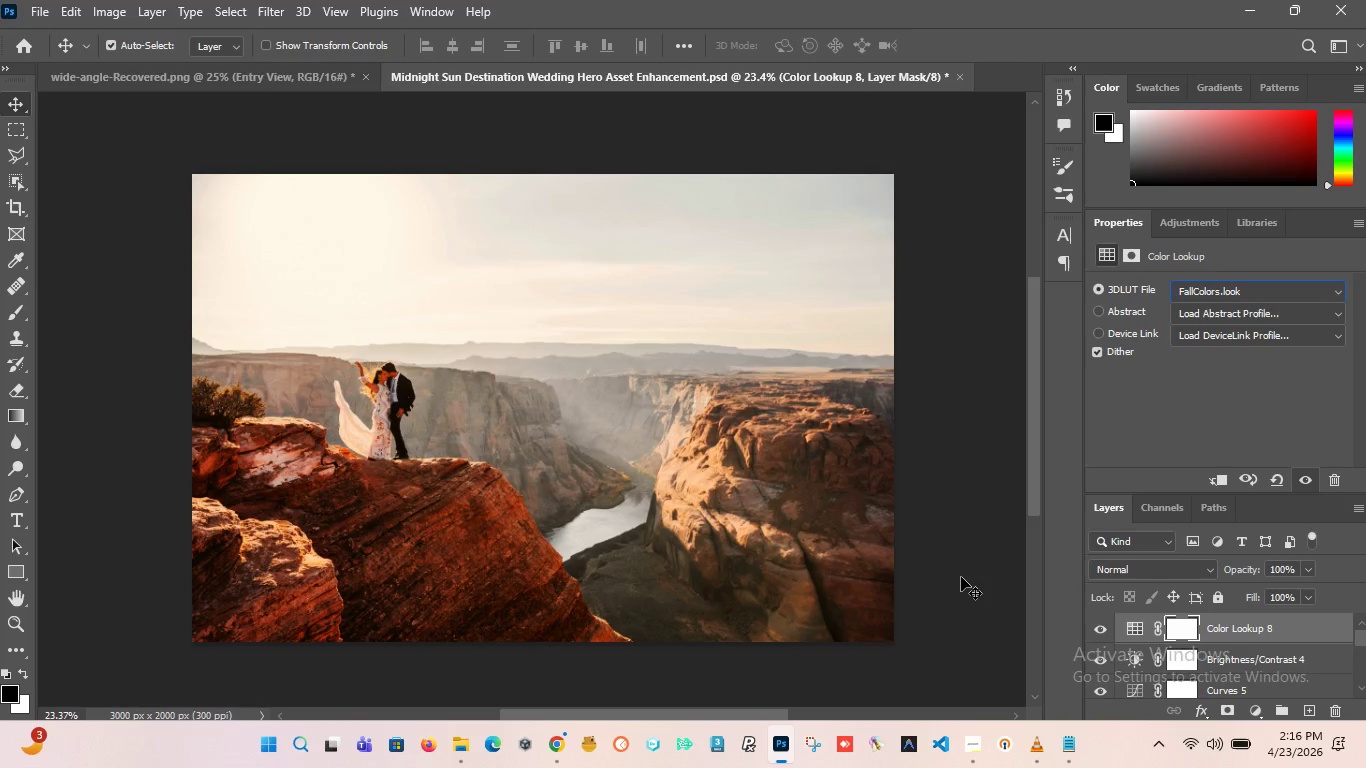 
wait(6.28)
 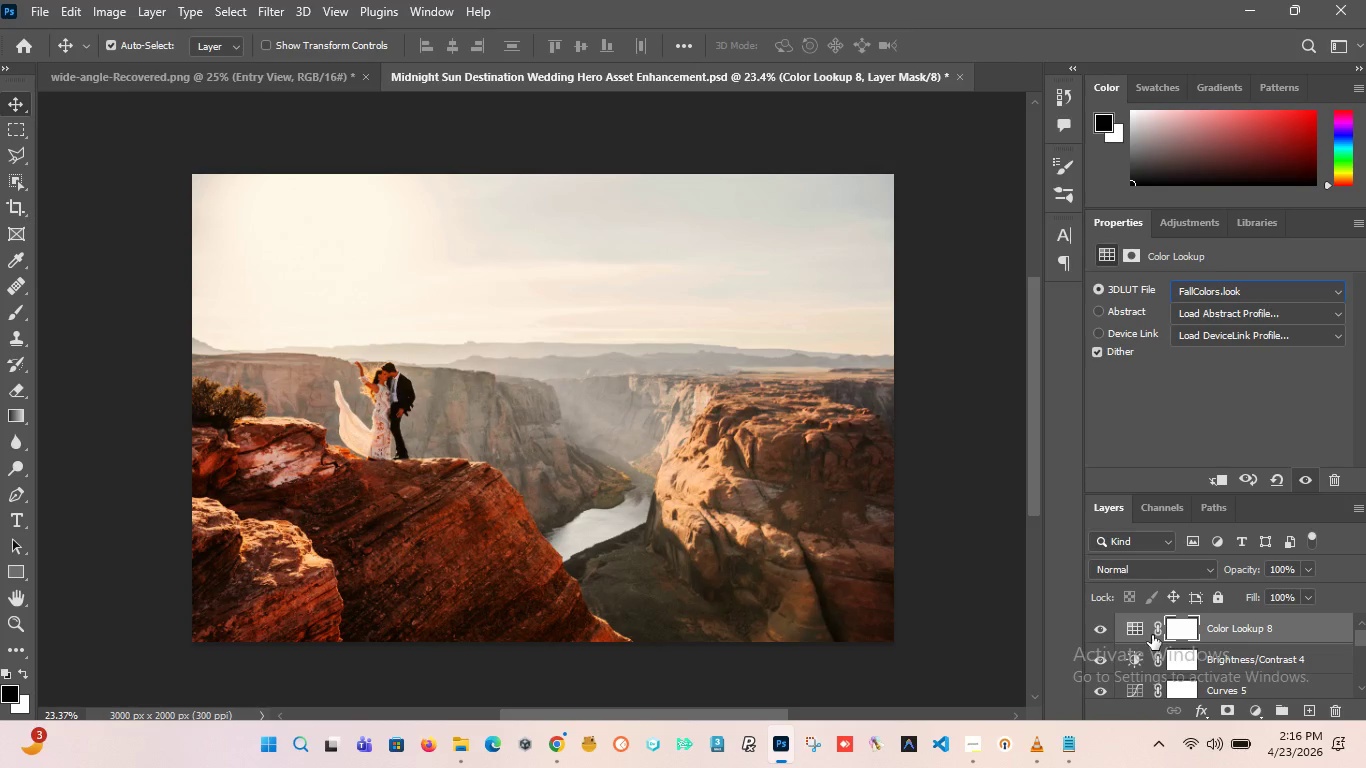 
key(Control+J)
 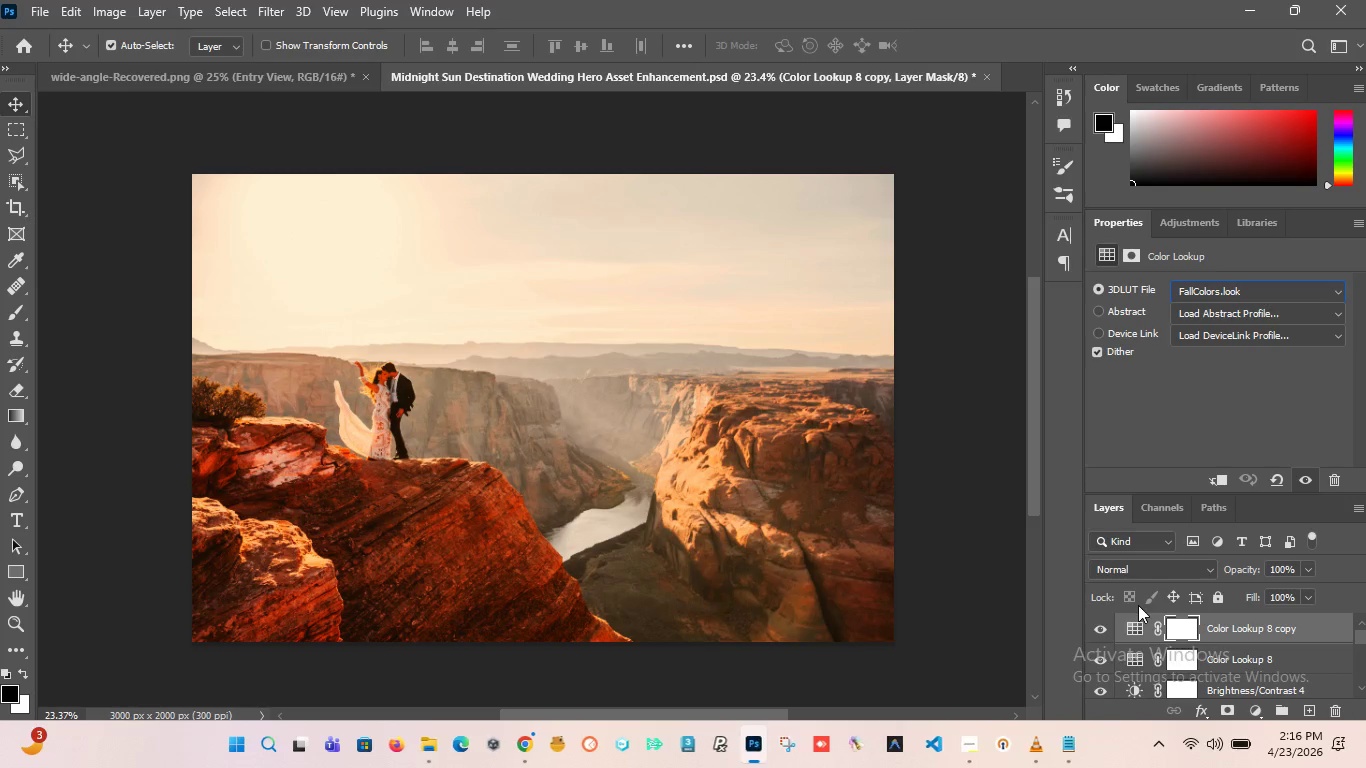 
left_click([1098, 625])
 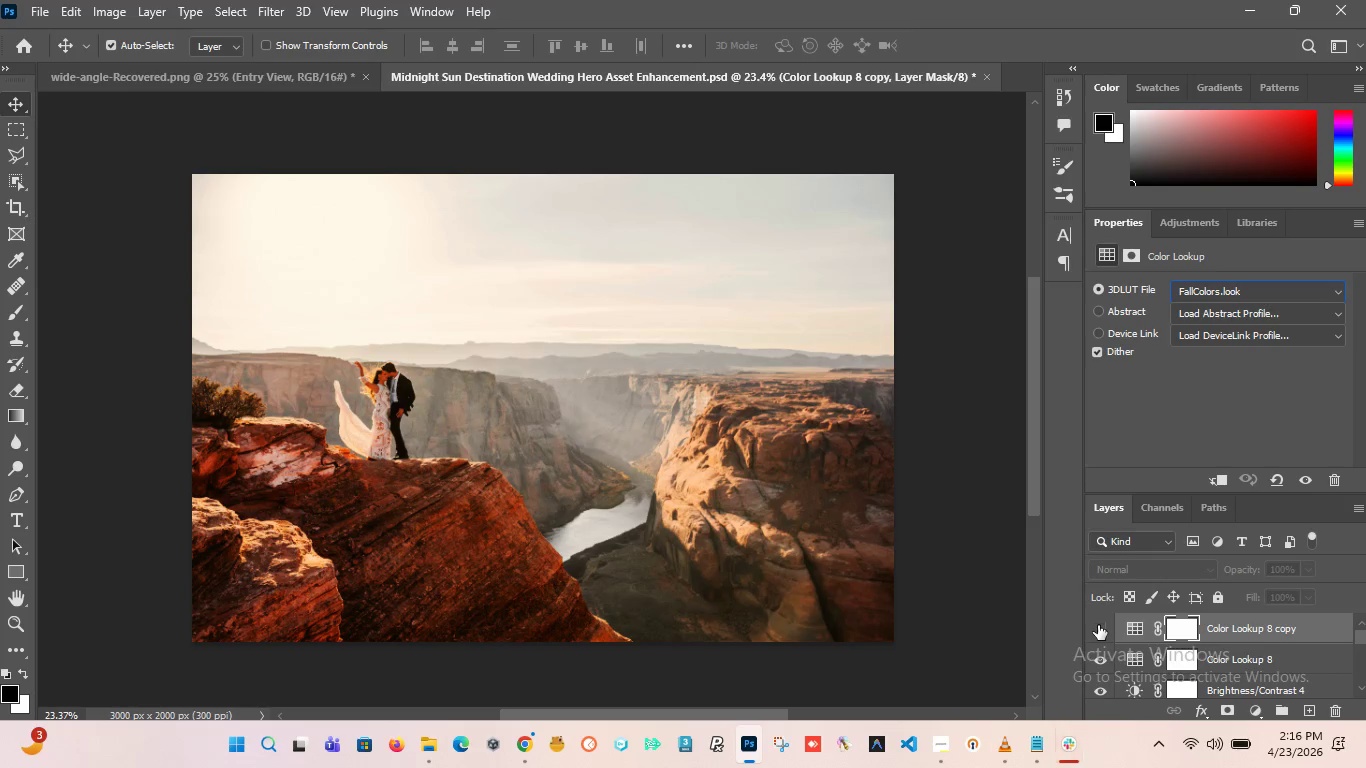 
left_click([1098, 625])
 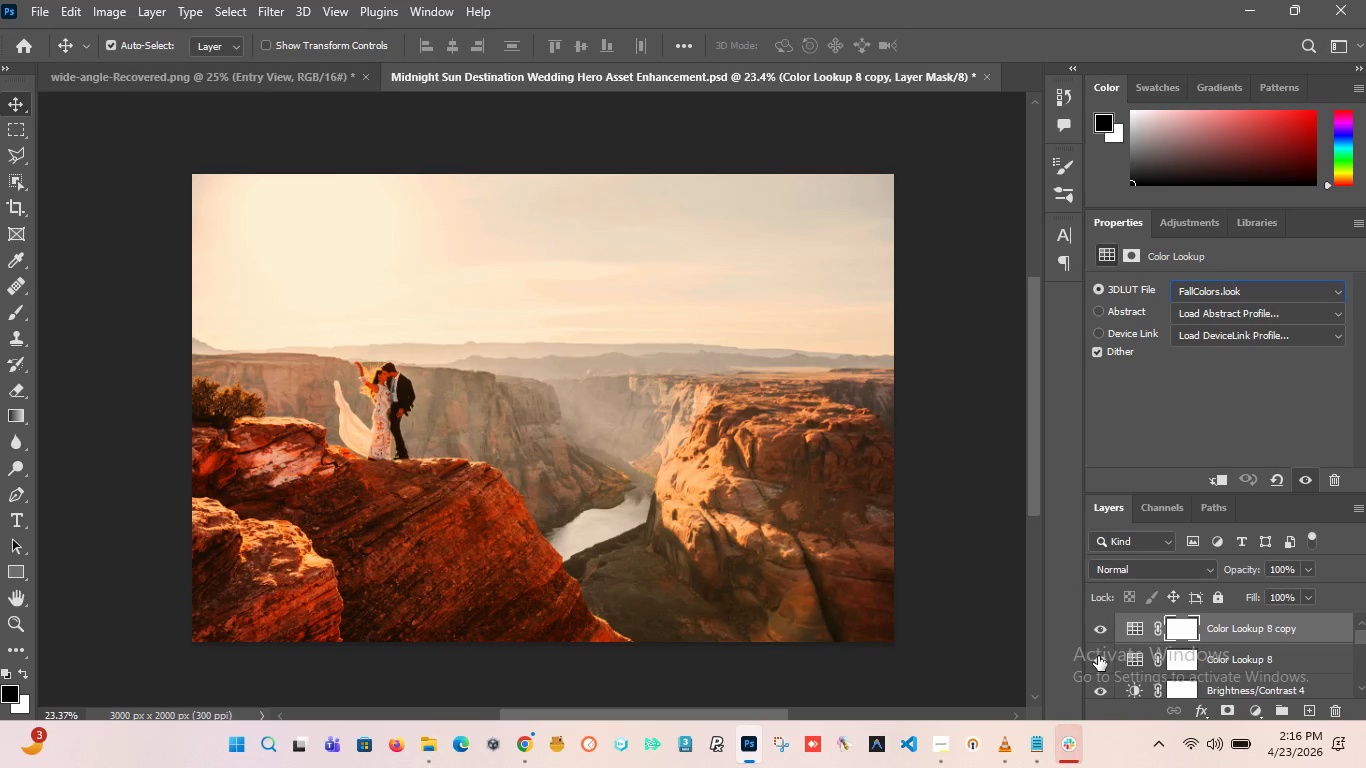 
left_click([1098, 656])
 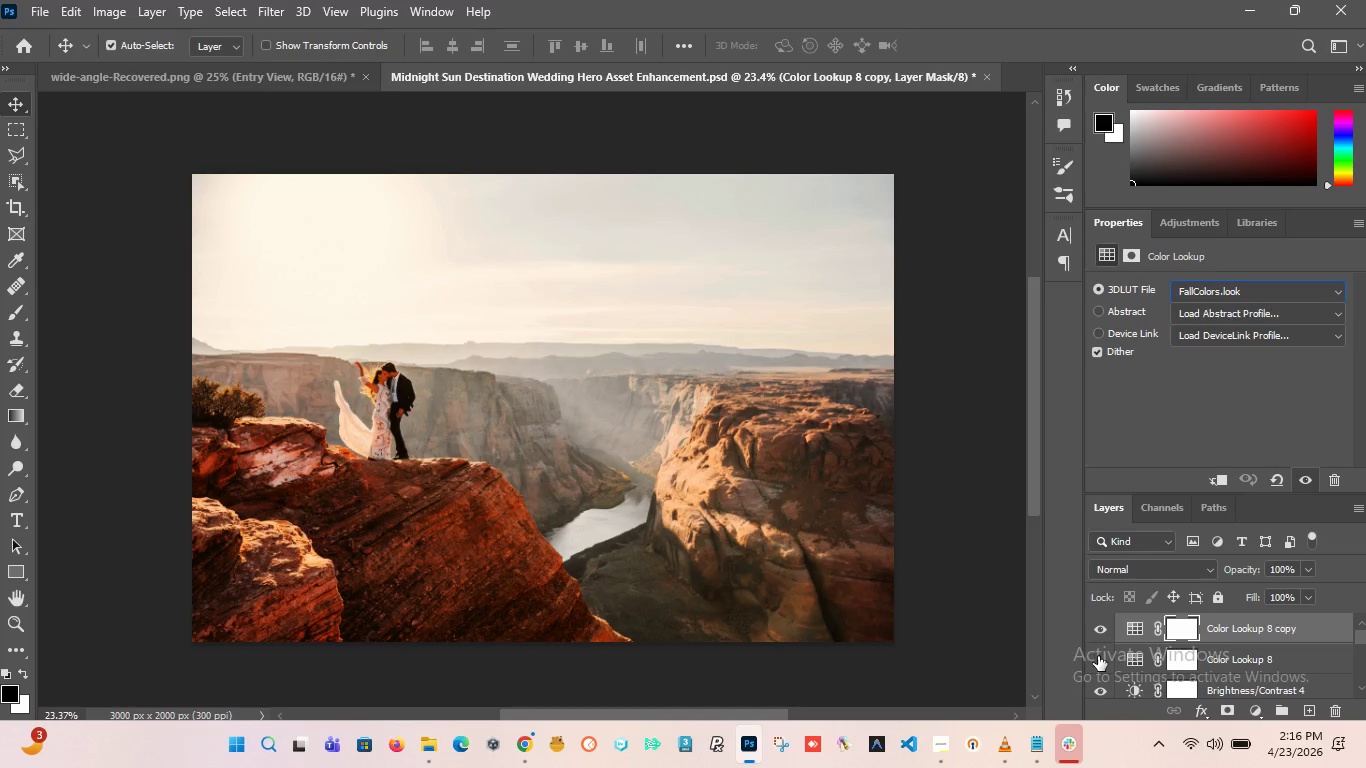 
left_click([1098, 656])
 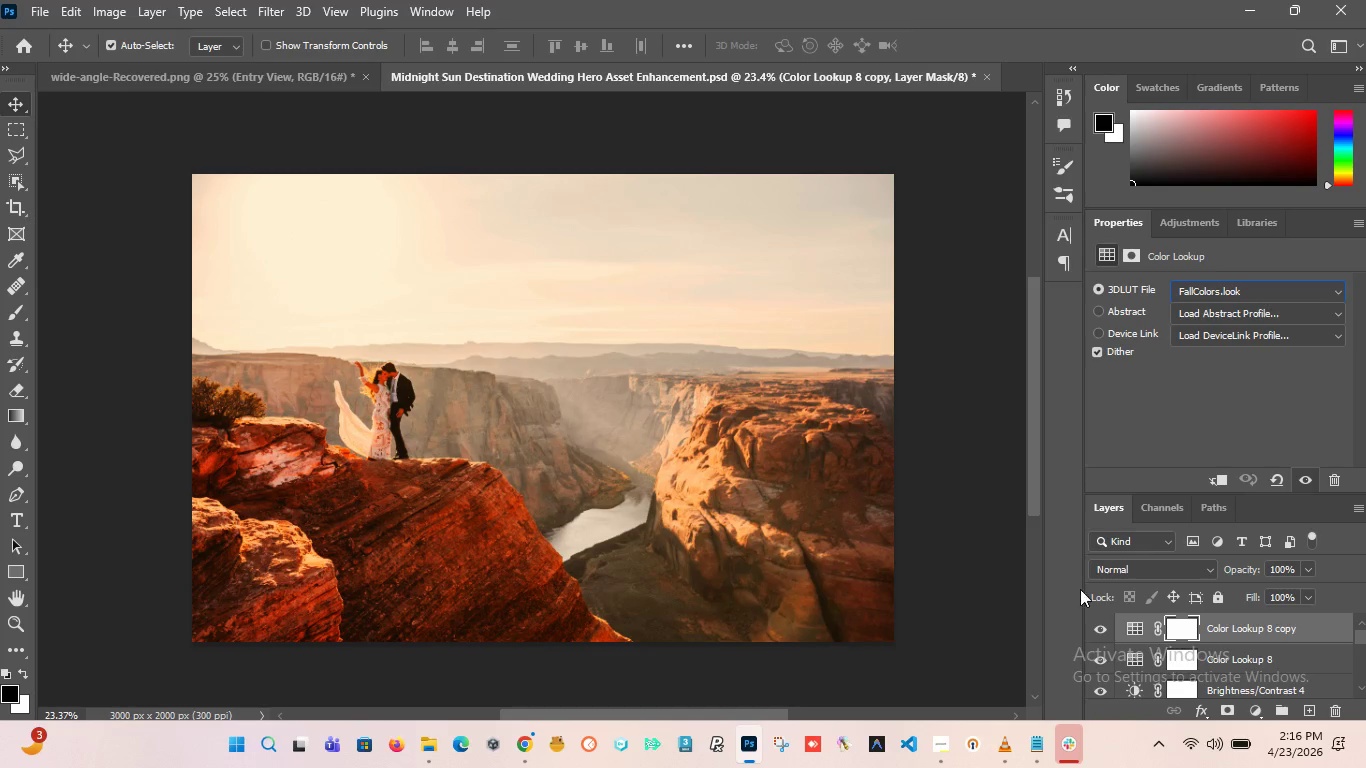 
left_click([1173, 657])
 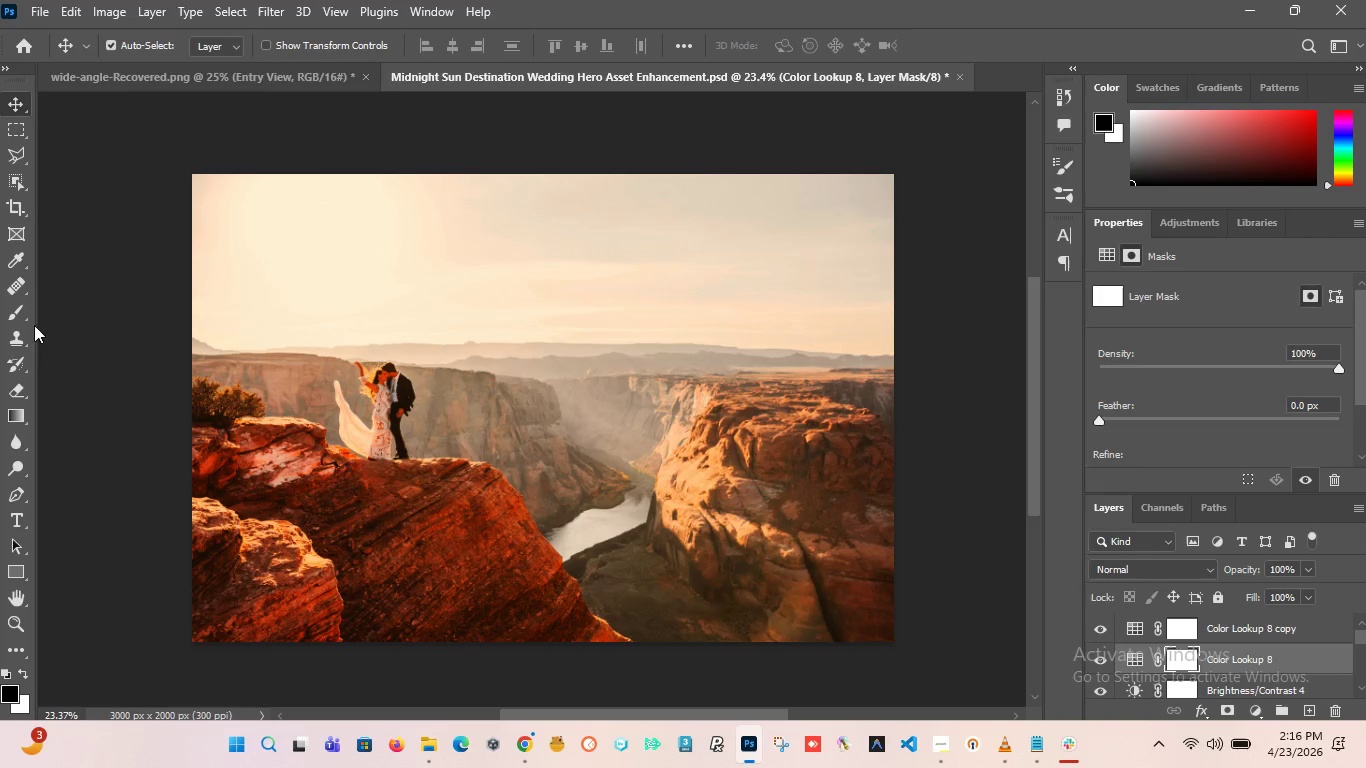 
left_click([17, 313])
 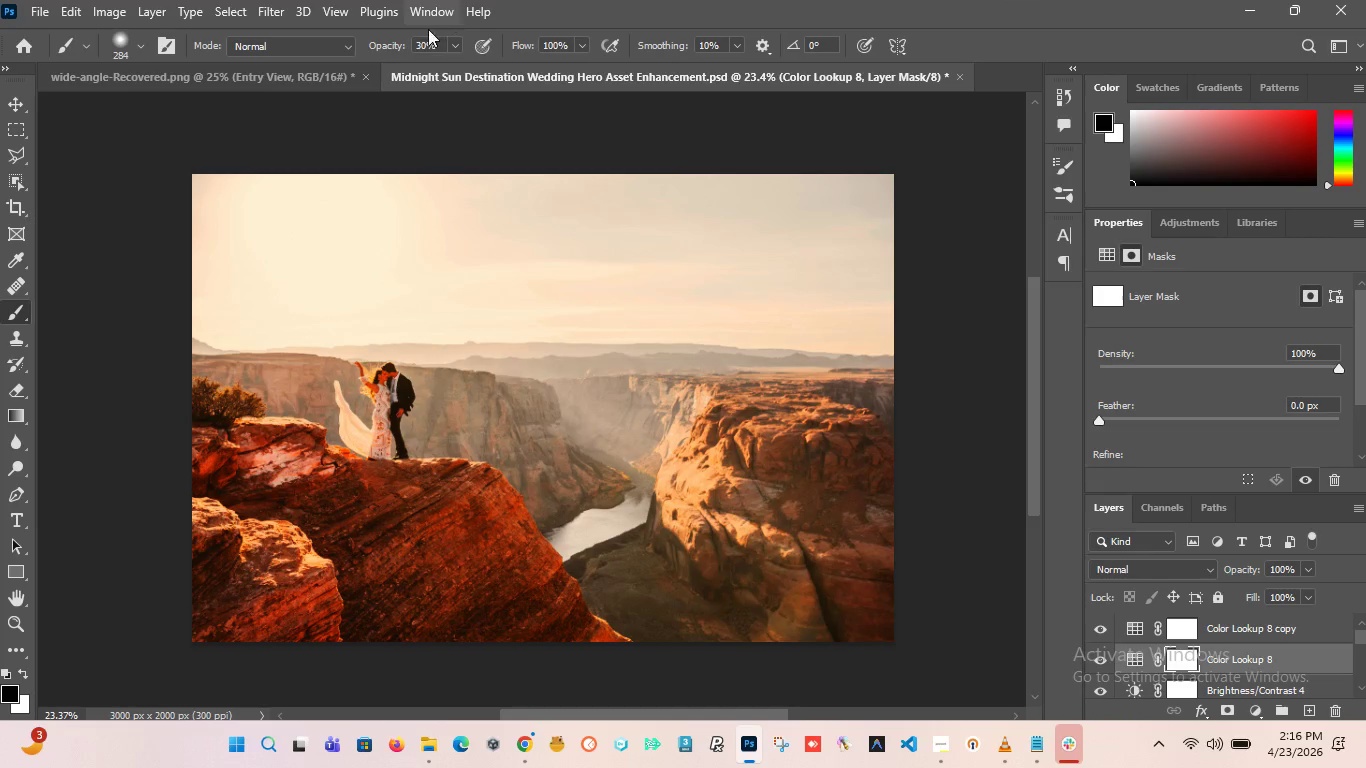 
left_click_drag(start_coordinate=[399, 43], to_coordinate=[1159, 199])
 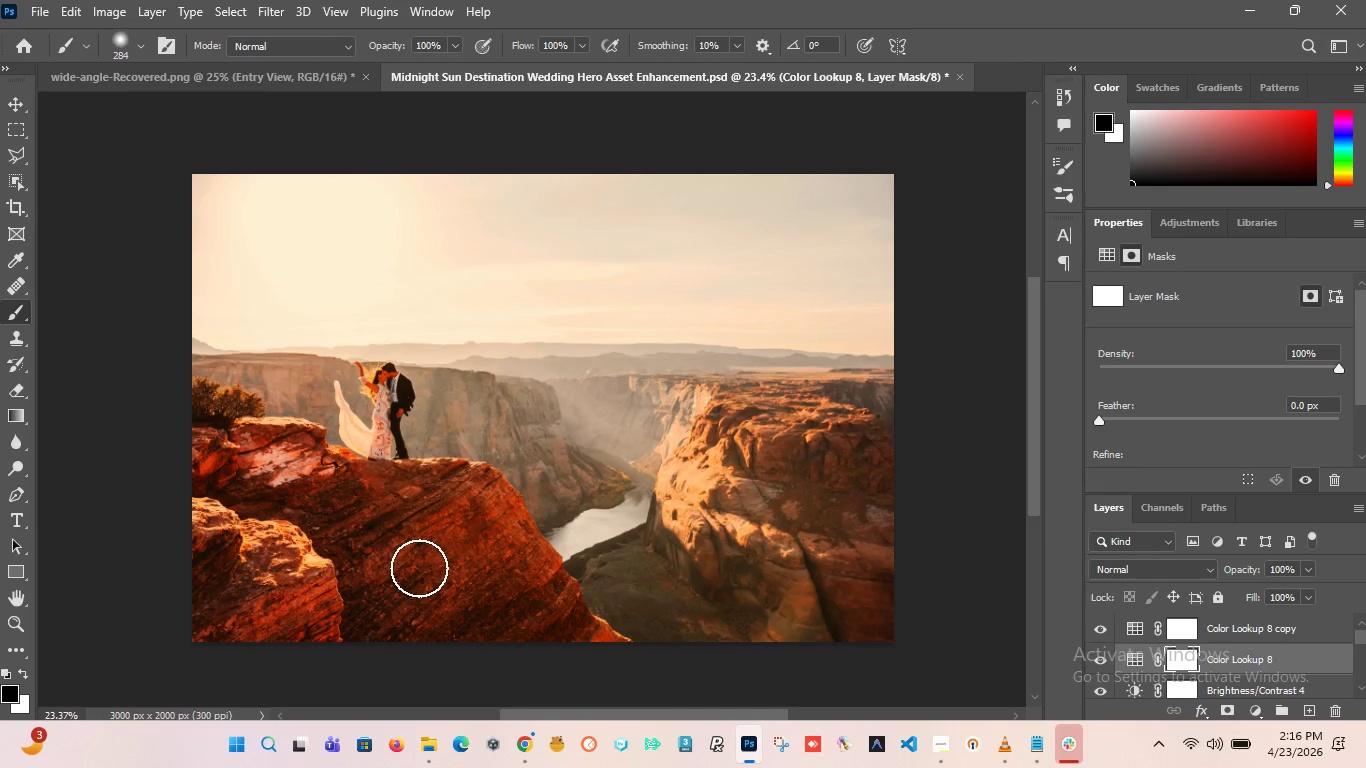 
left_click_drag(start_coordinate=[465, 565], to_coordinate=[252, 449])
 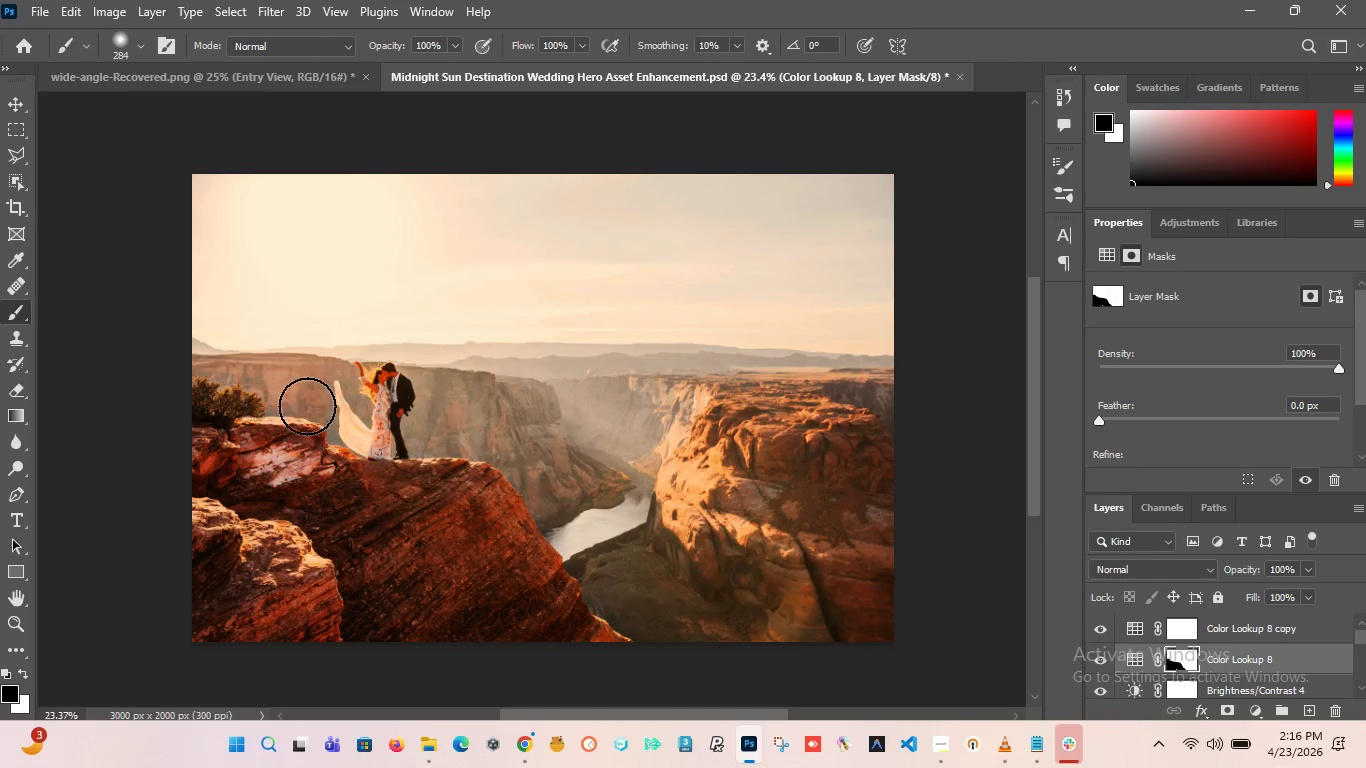 
hold_key(key=AltLeft, duration=4.11)
scroll: coordinate [384, 394], scroll_direction: up, amount: 21.0
 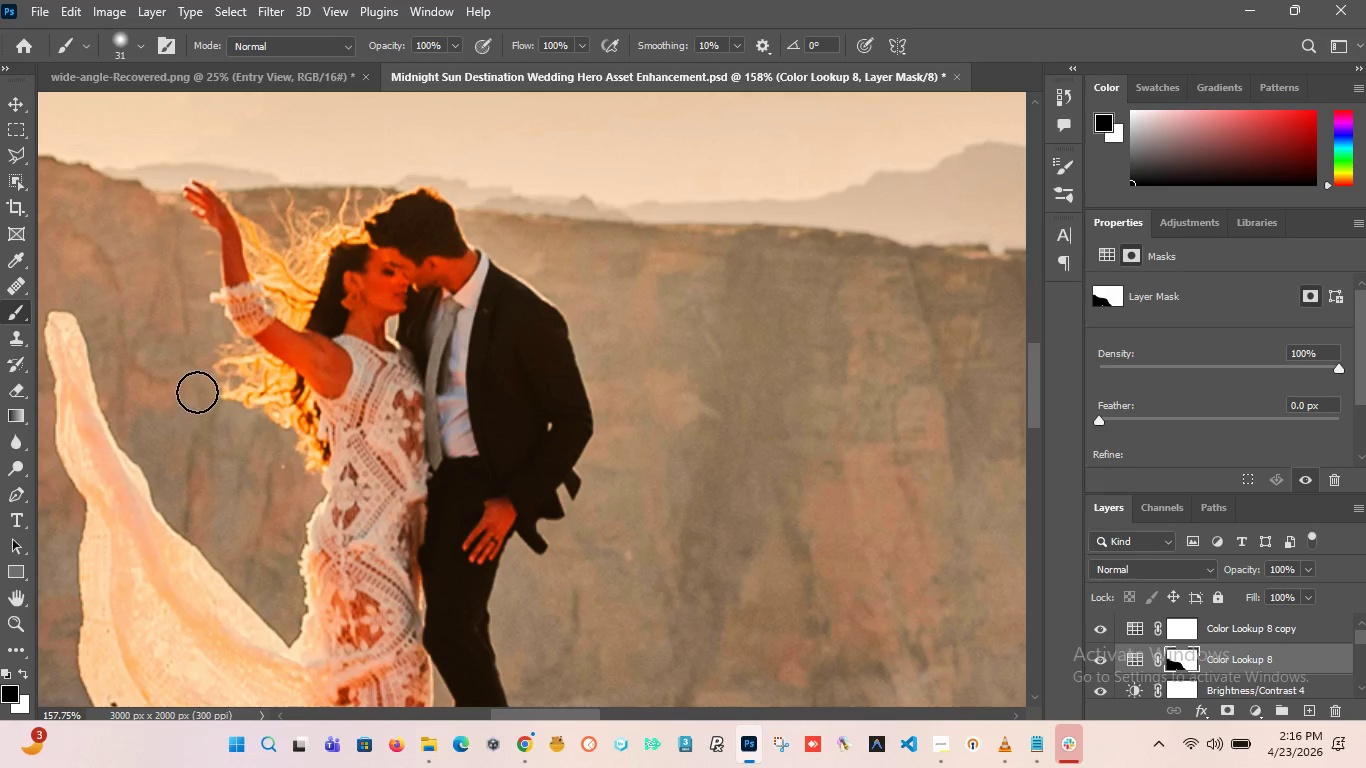 
left_click_drag(start_coordinate=[334, 381], to_coordinate=[471, 519])
 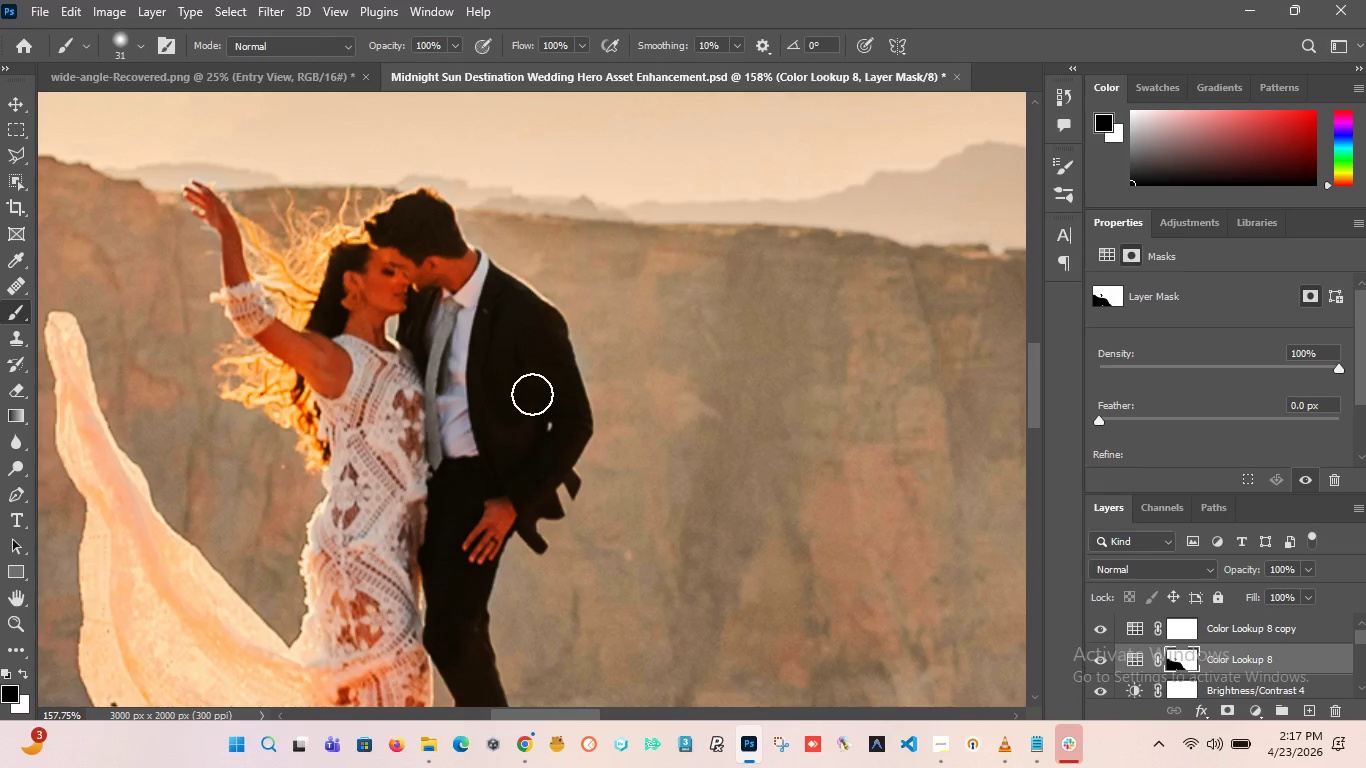 
left_click_drag(start_coordinate=[532, 394], to_coordinate=[359, 282])
 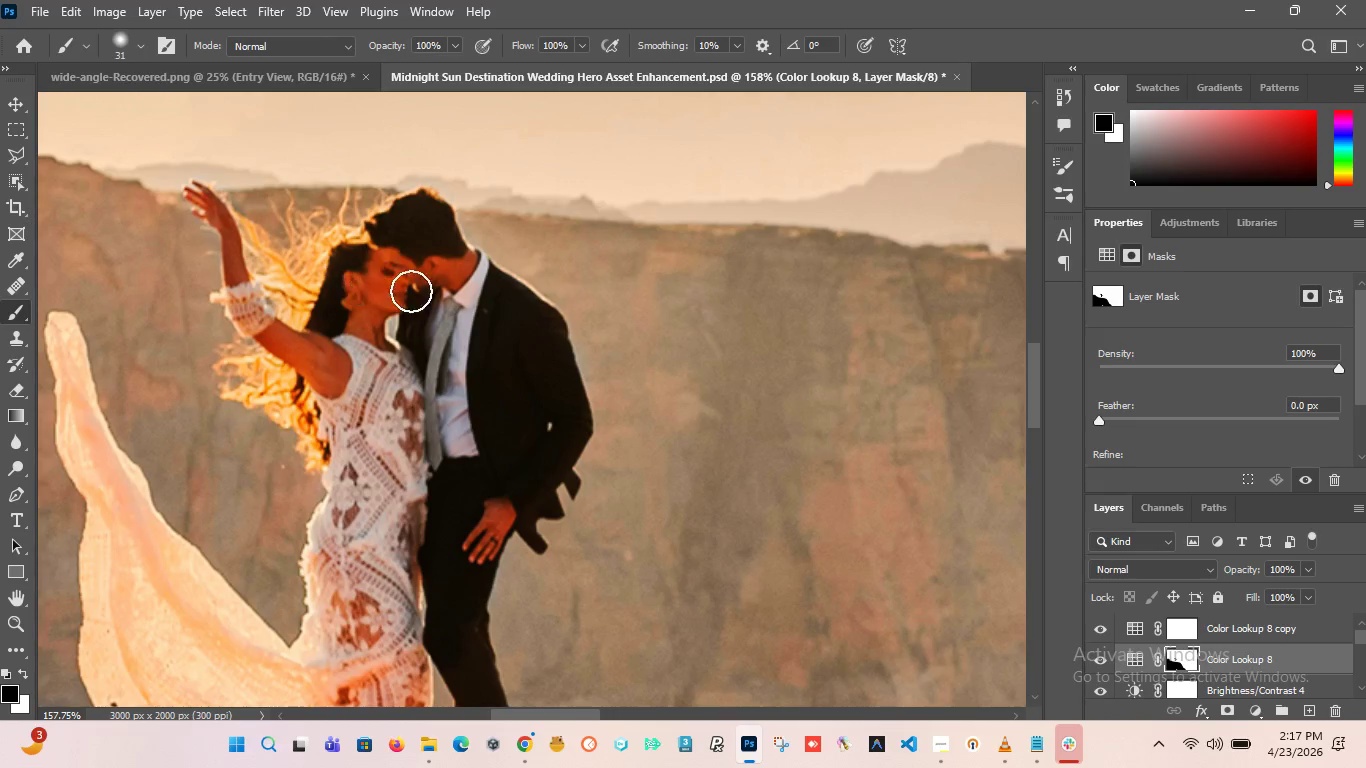 
scroll: coordinate [425, 303], scroll_direction: down, amount: 15.0
 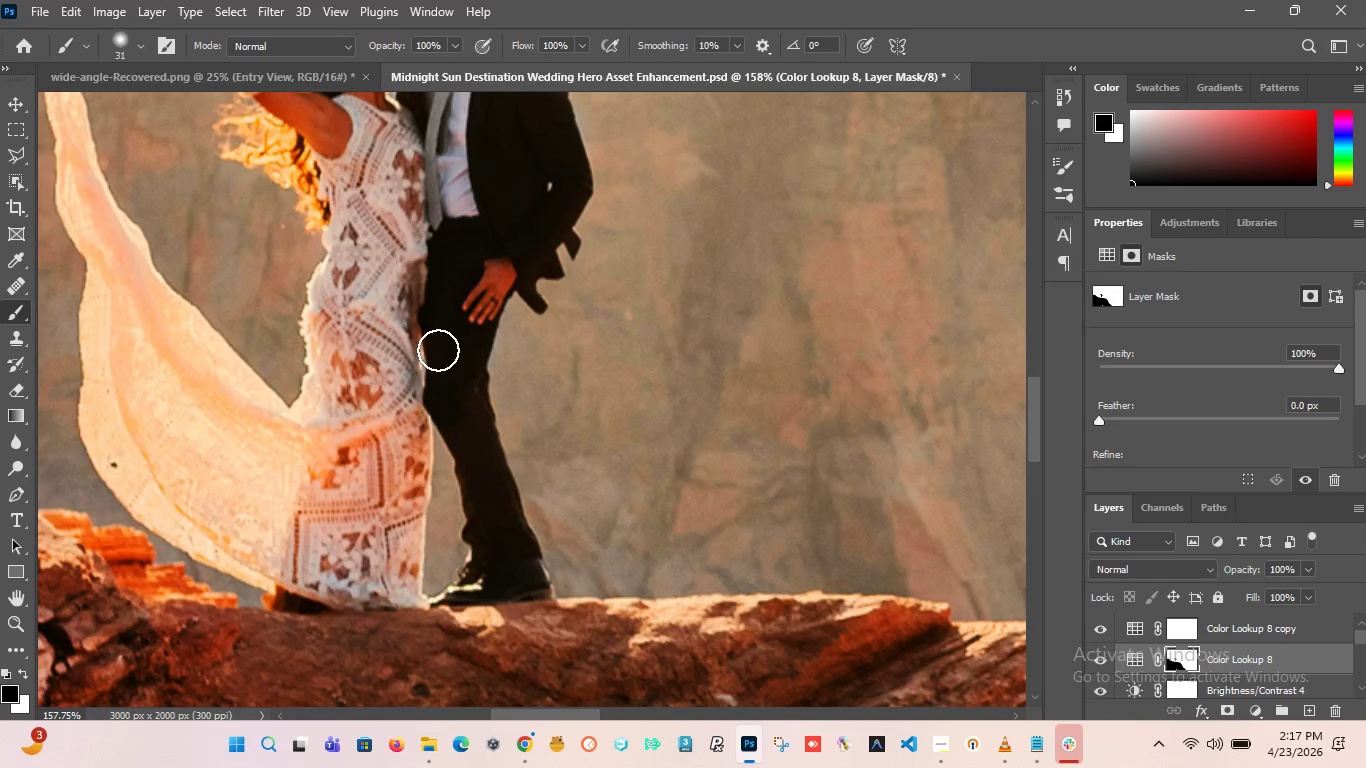 
left_click_drag(start_coordinate=[439, 350], to_coordinate=[529, 598])
 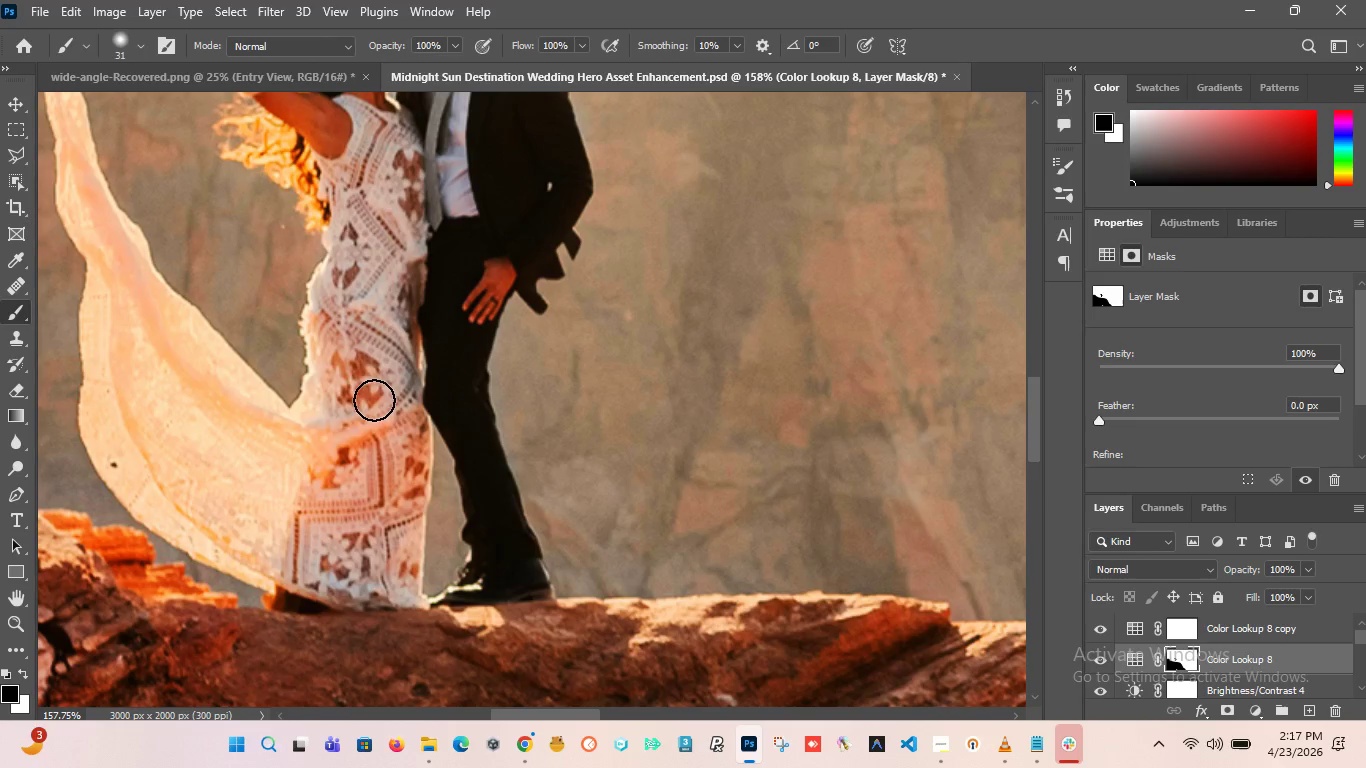 
left_click_drag(start_coordinate=[374, 378], to_coordinate=[276, 601])
 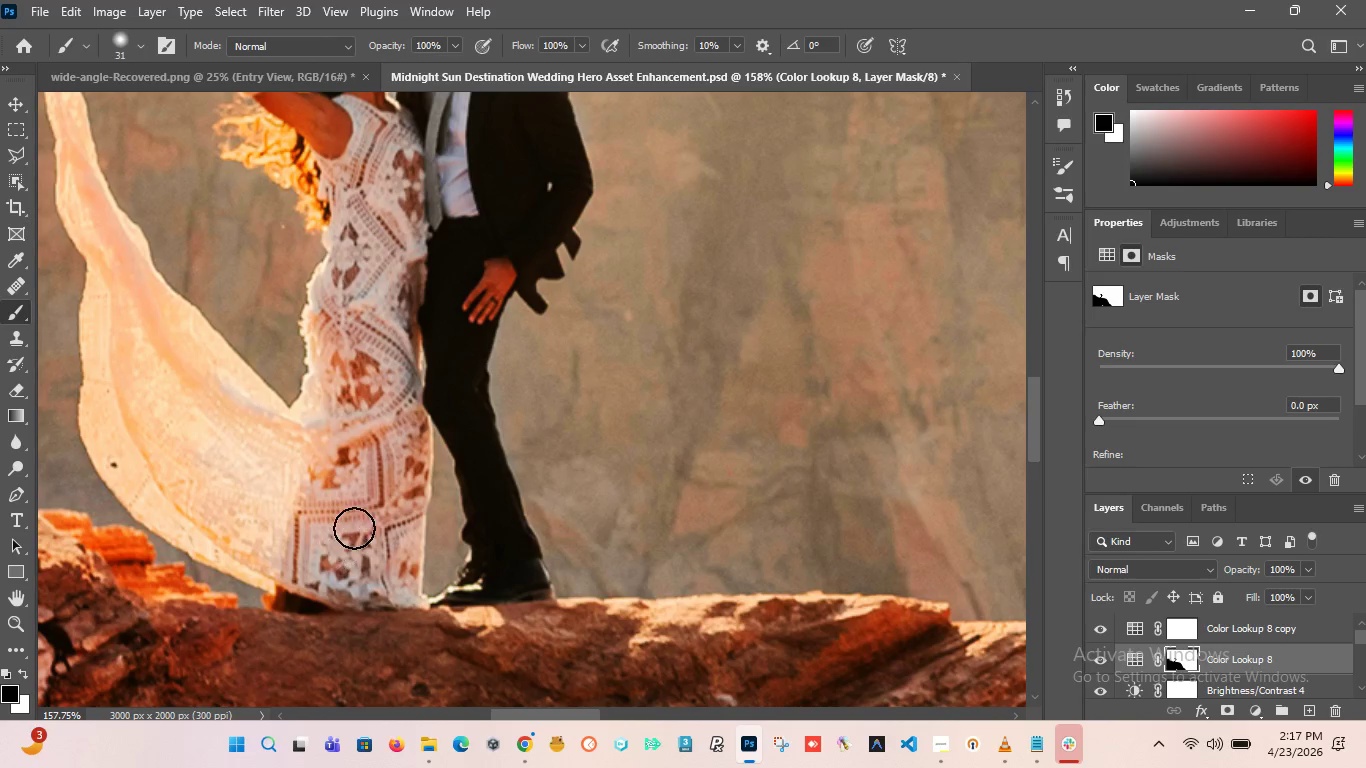 
hold_key(key=AltLeft, duration=0.91)
scroll: coordinate [358, 526], scroll_direction: down, amount: 6.0
 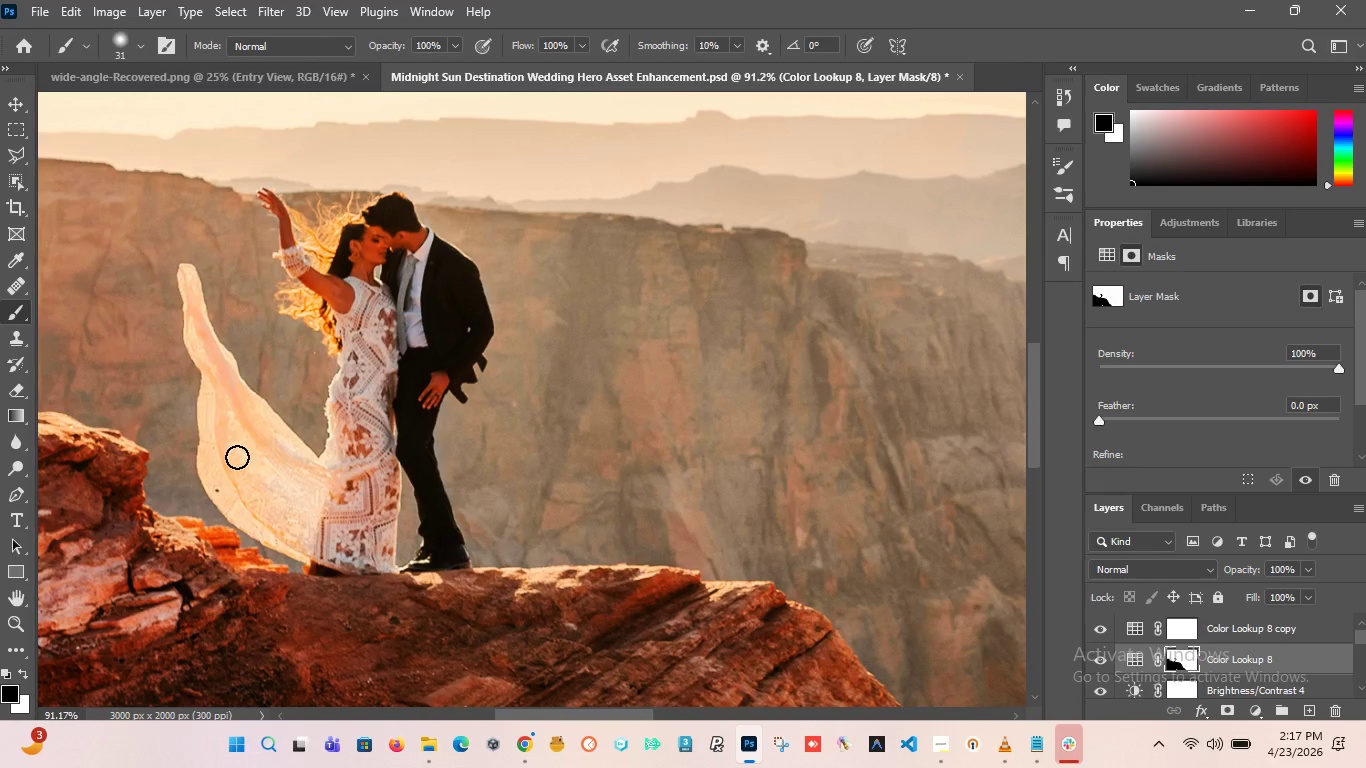 
hold_key(key=AltLeft, duration=0.8)
 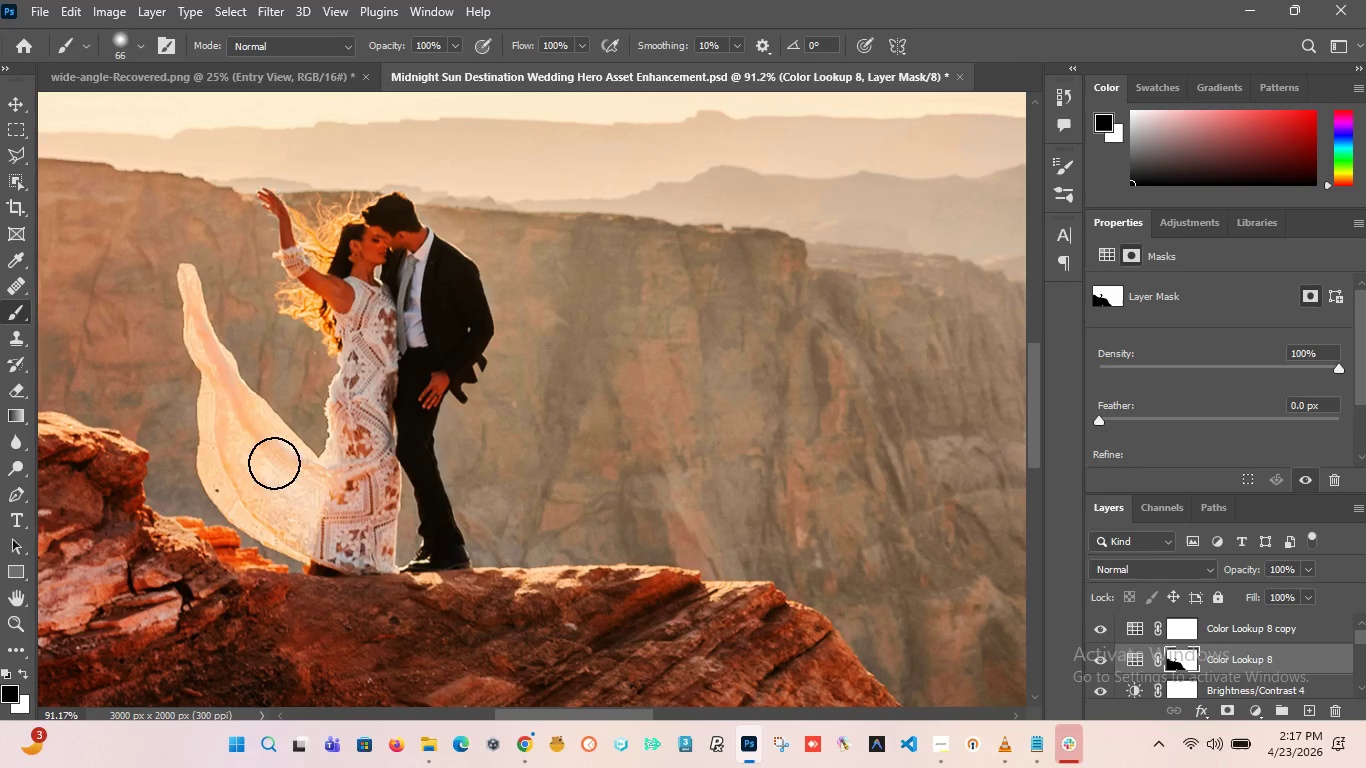 
left_click_drag(start_coordinate=[281, 475], to_coordinate=[224, 398])
 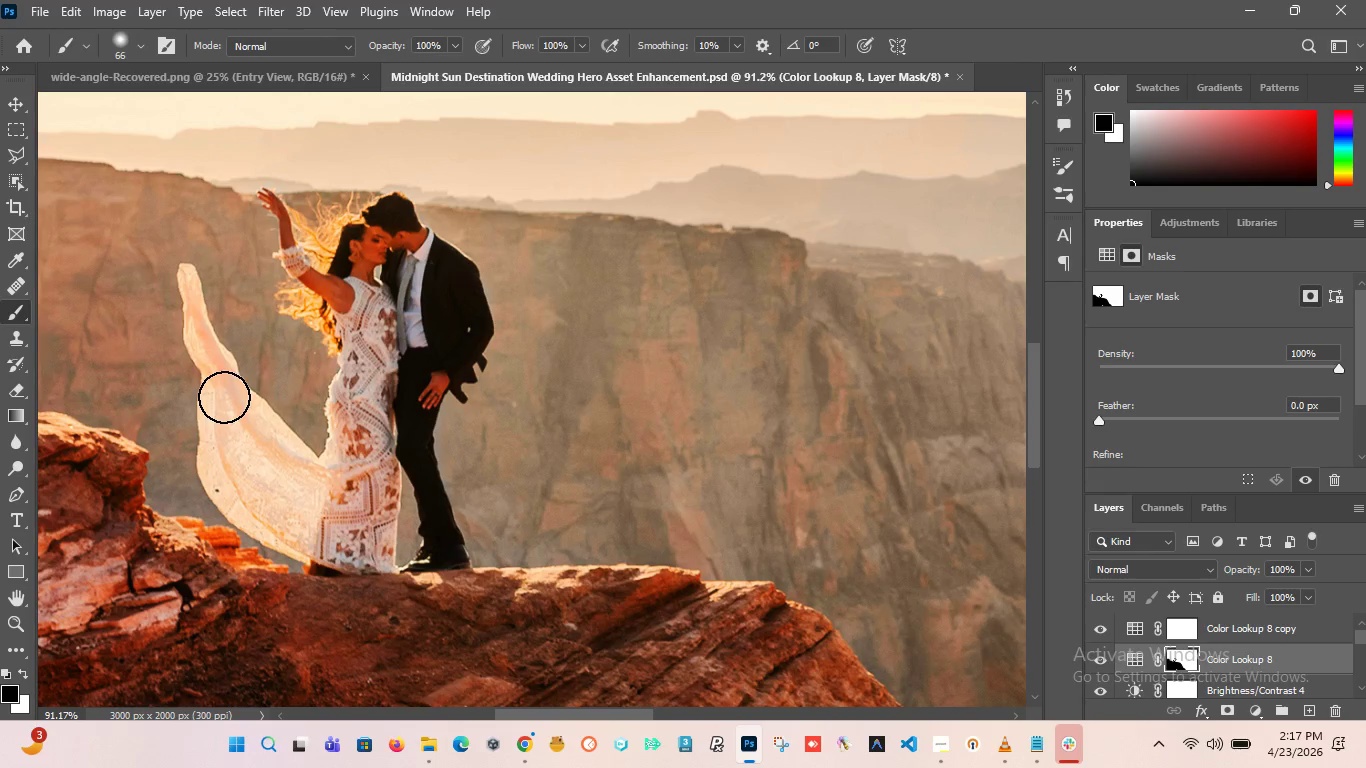 
hold_key(key=AltLeft, duration=0.86)
 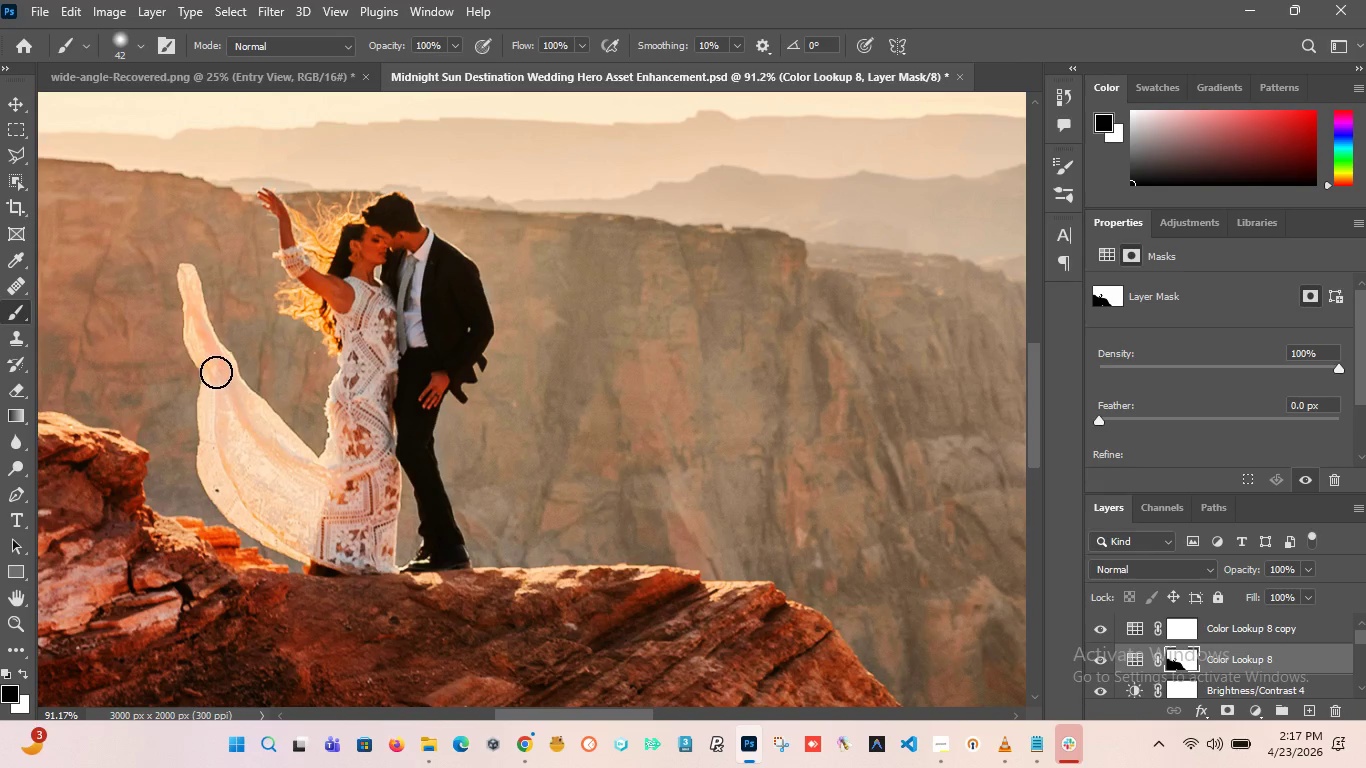 
left_click_drag(start_coordinate=[215, 379], to_coordinate=[327, 507])
 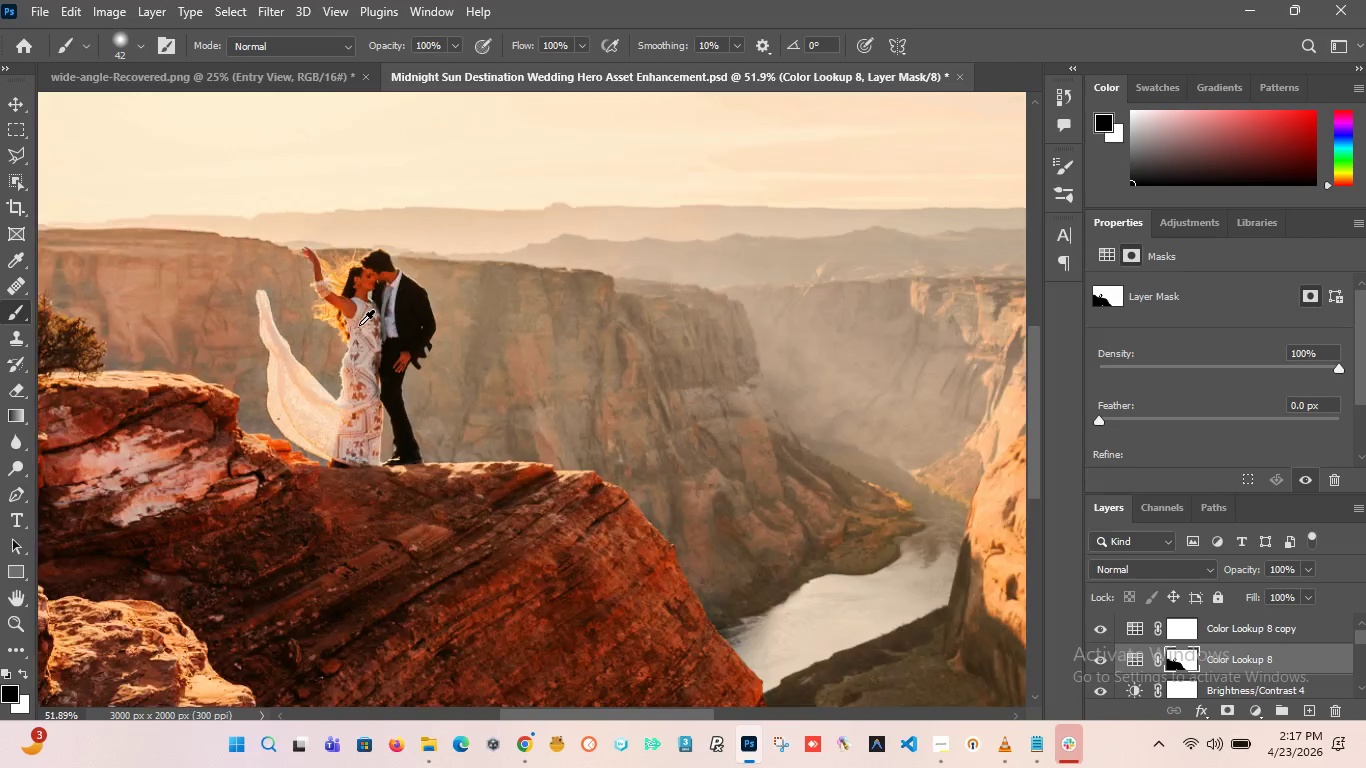 
hold_key(key=AltLeft, duration=4.94)
scroll: coordinate [384, 326], scroll_direction: down, amount: 16.0
 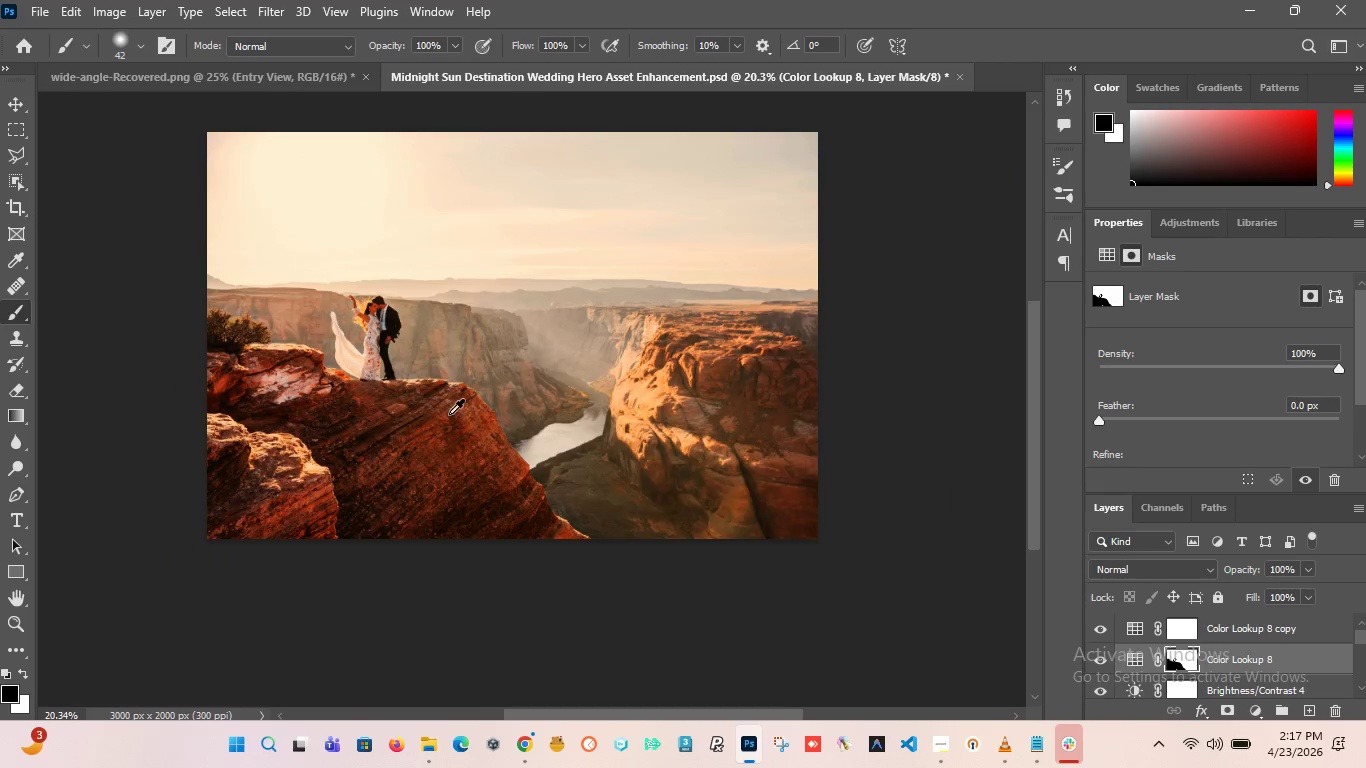 
scroll: coordinate [468, 423], scroll_direction: up, amount: 5.0
 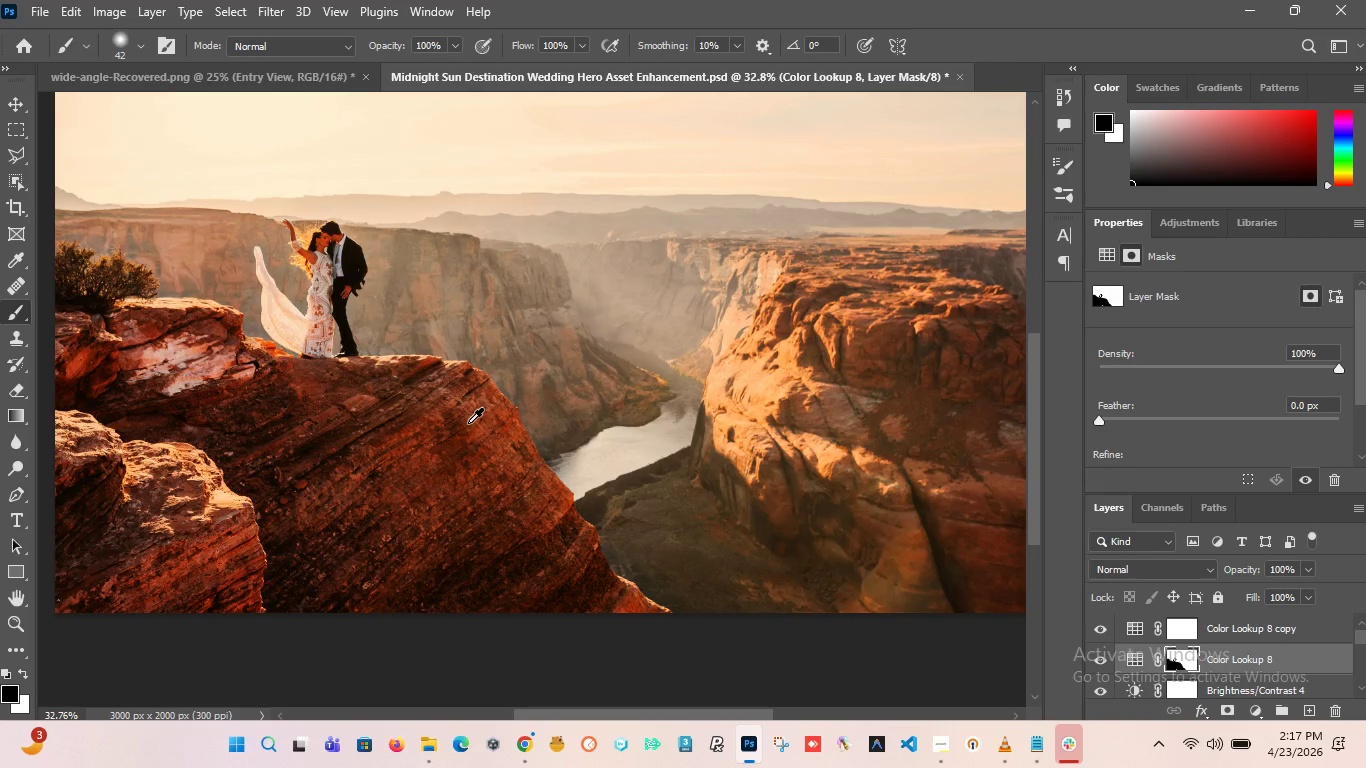 
scroll: coordinate [468, 423], scroll_direction: down, amount: 6.0
 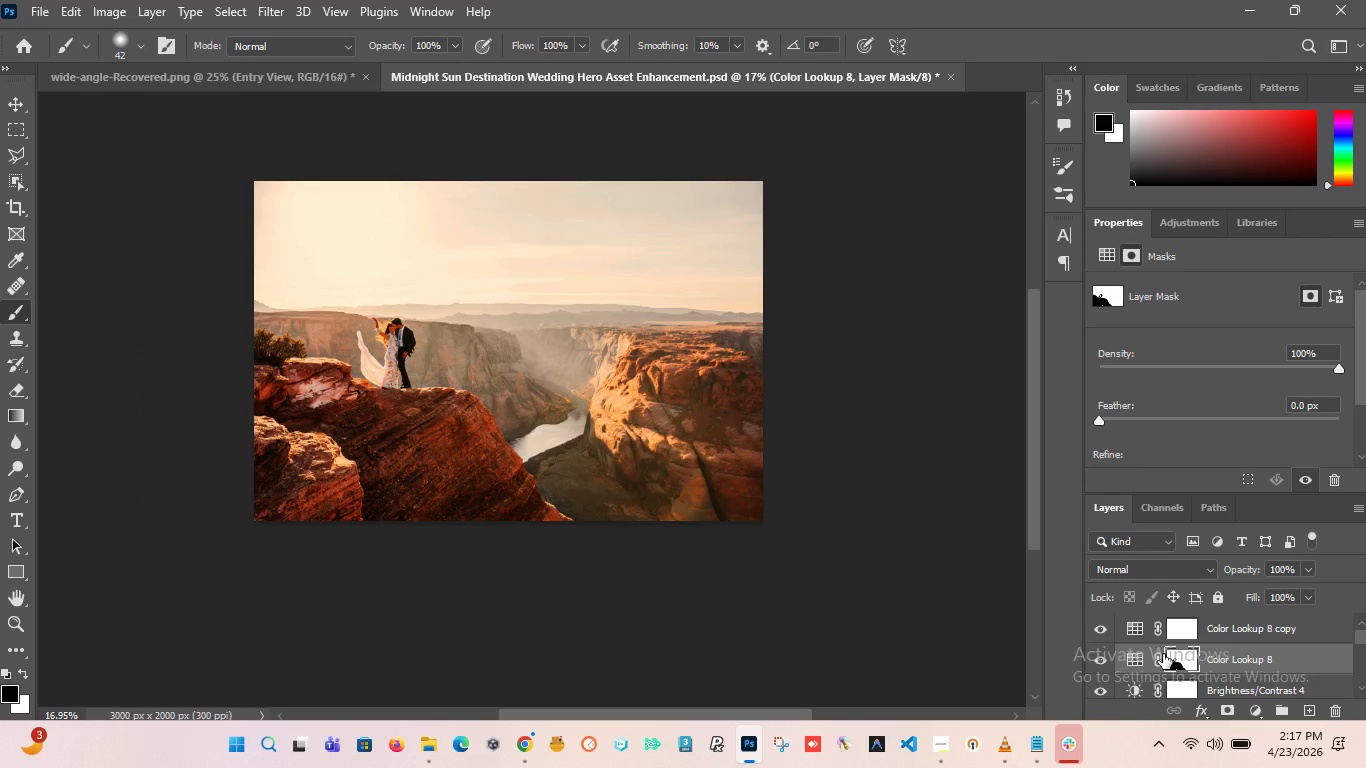 
left_click([1105, 628])
 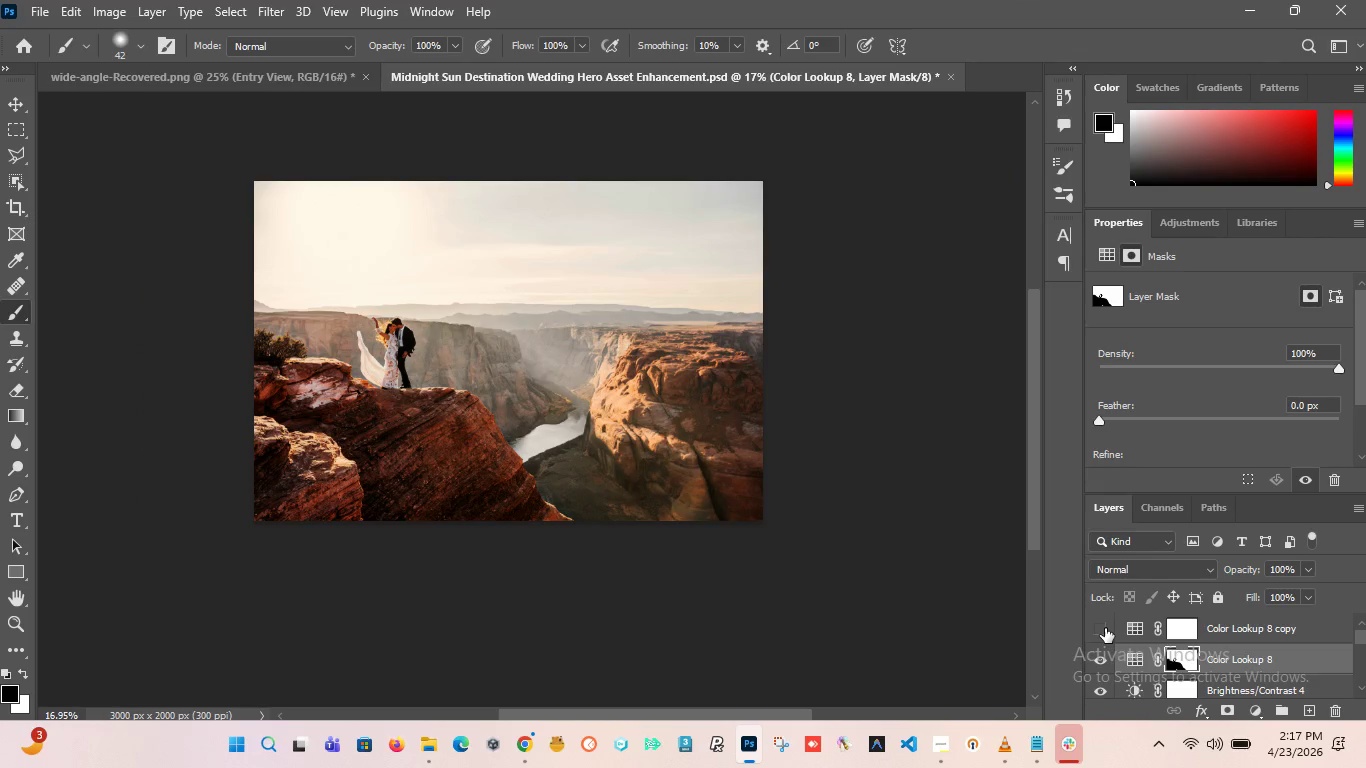 
left_click([1104, 628])
 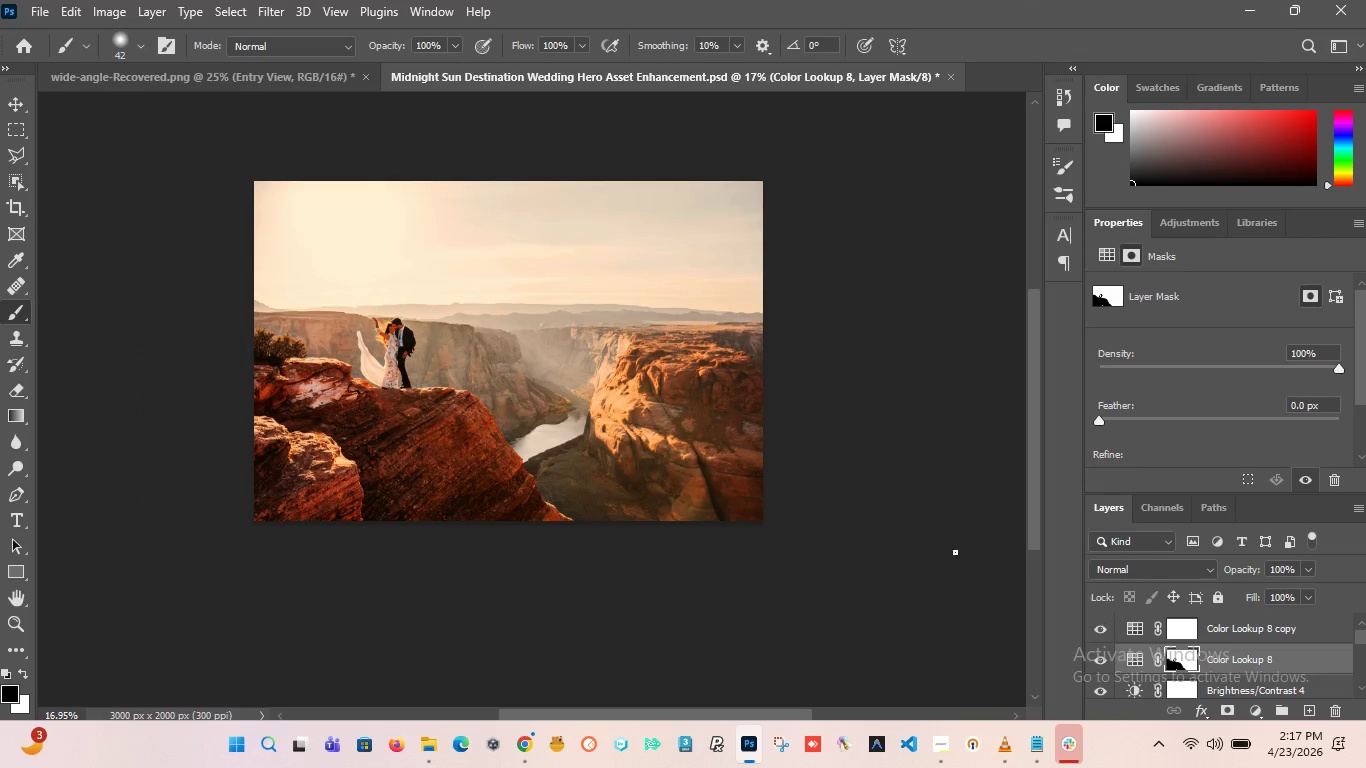 
hold_key(key=AltLeft, duration=3.16)
scroll: coordinate [574, 379], scroll_direction: up, amount: 6.0
 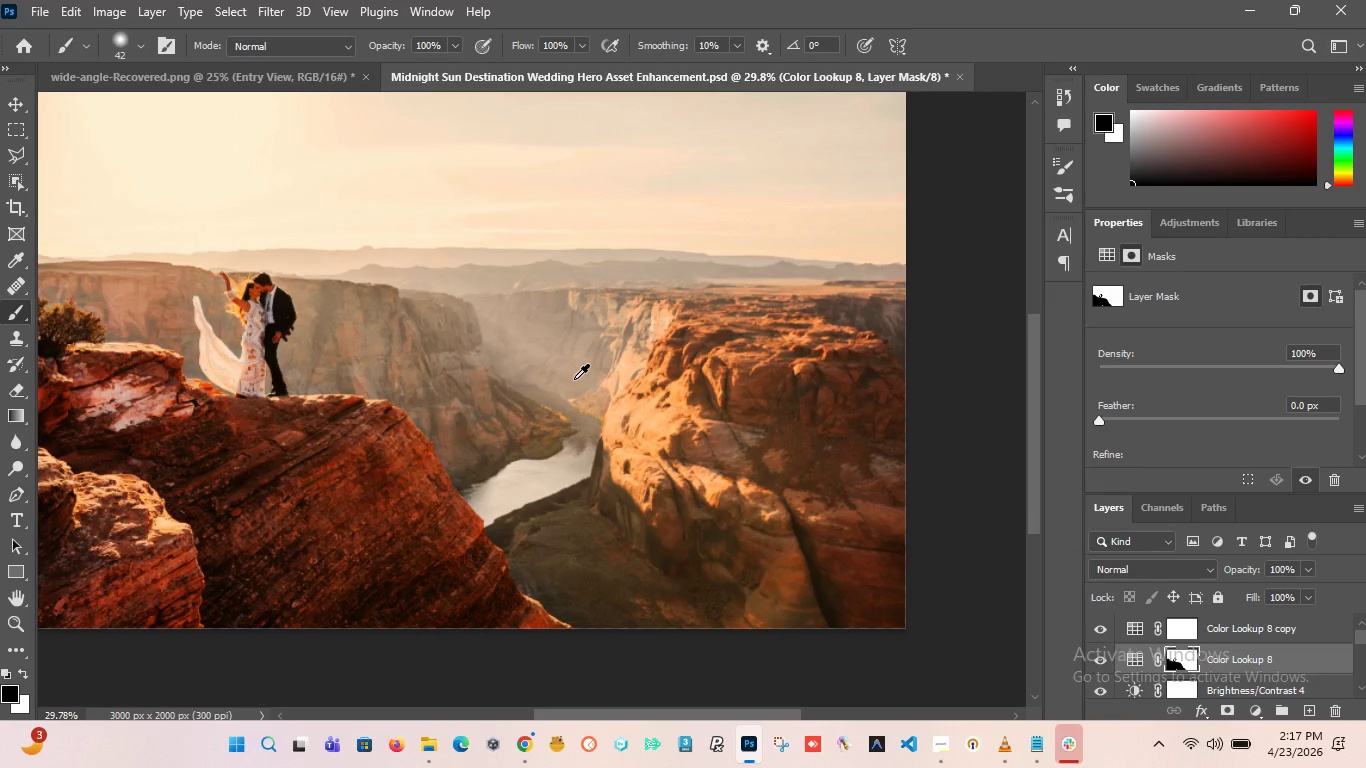 
scroll: coordinate [576, 387], scroll_direction: down, amount: 5.0
 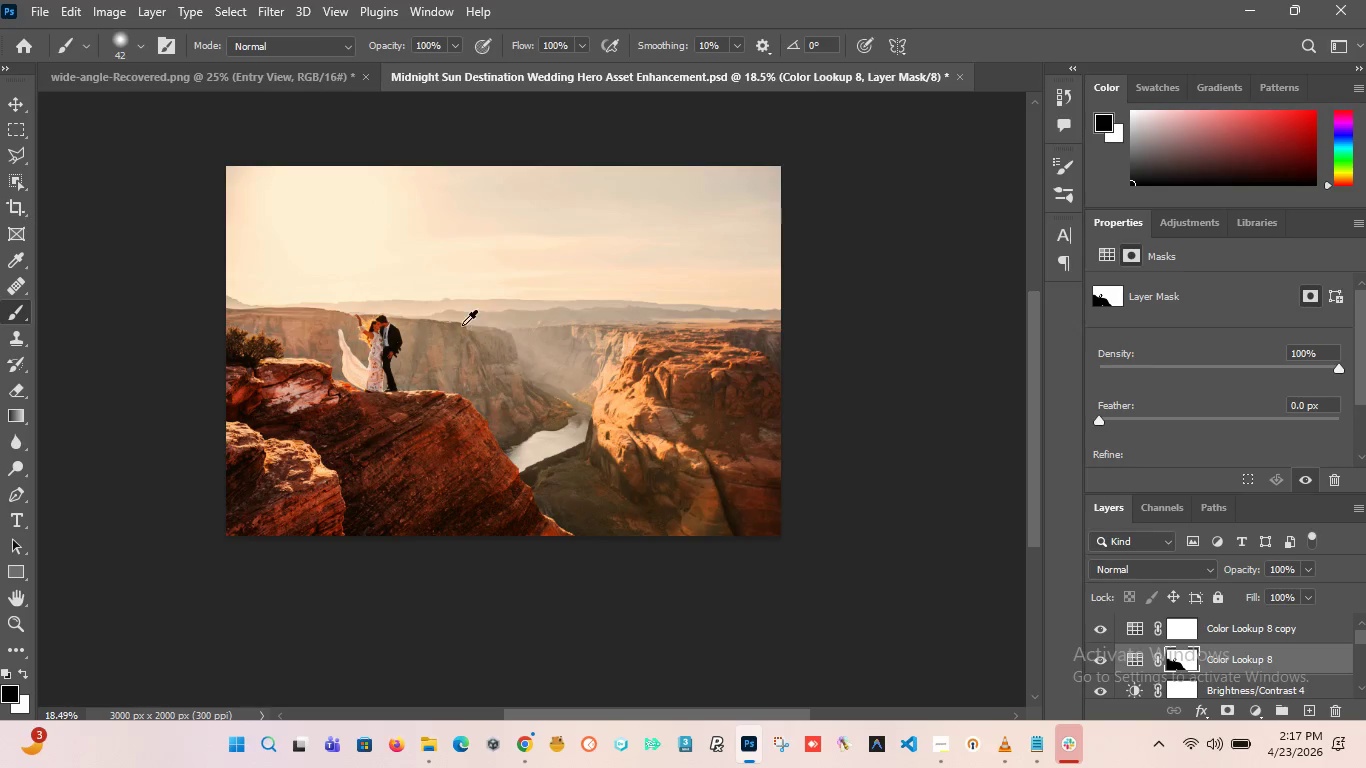 
scroll: coordinate [461, 325], scroll_direction: up, amount: 2.0
 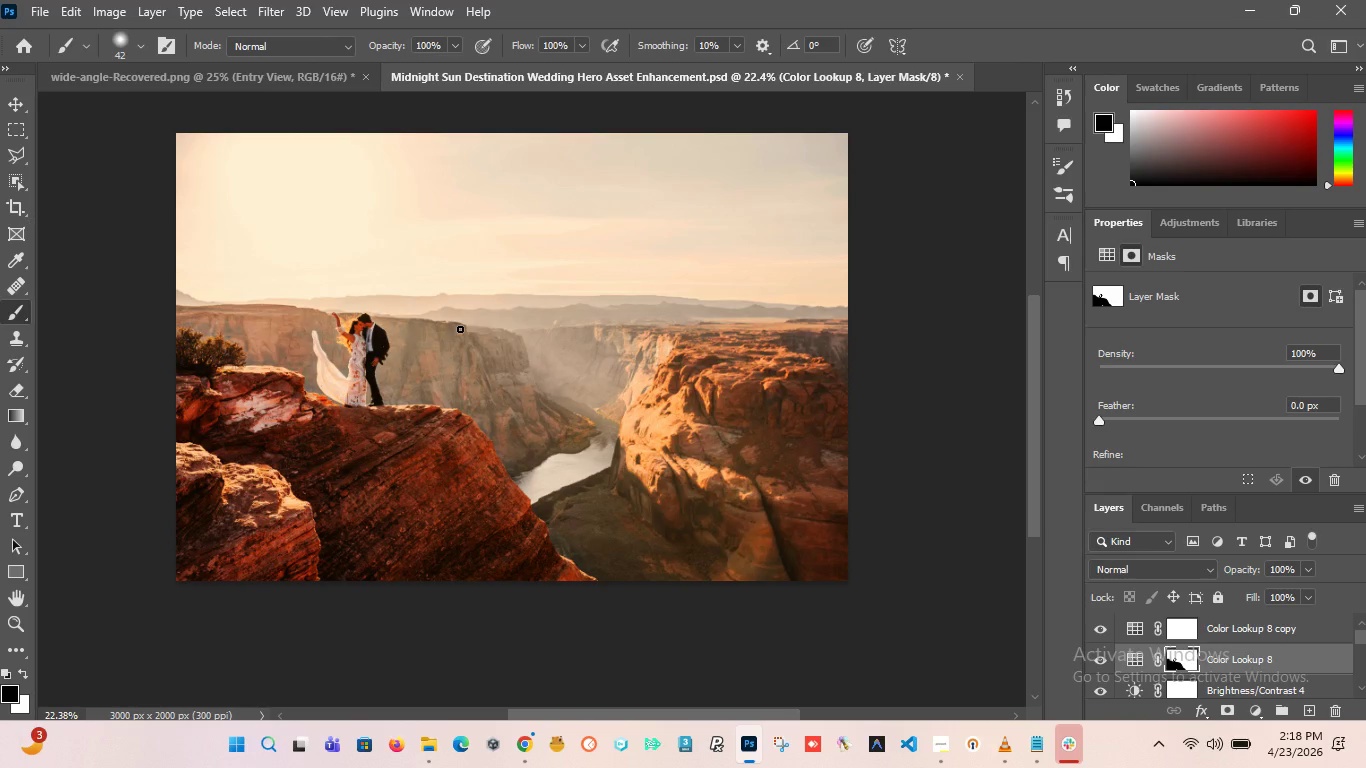 
wait(23.0)
 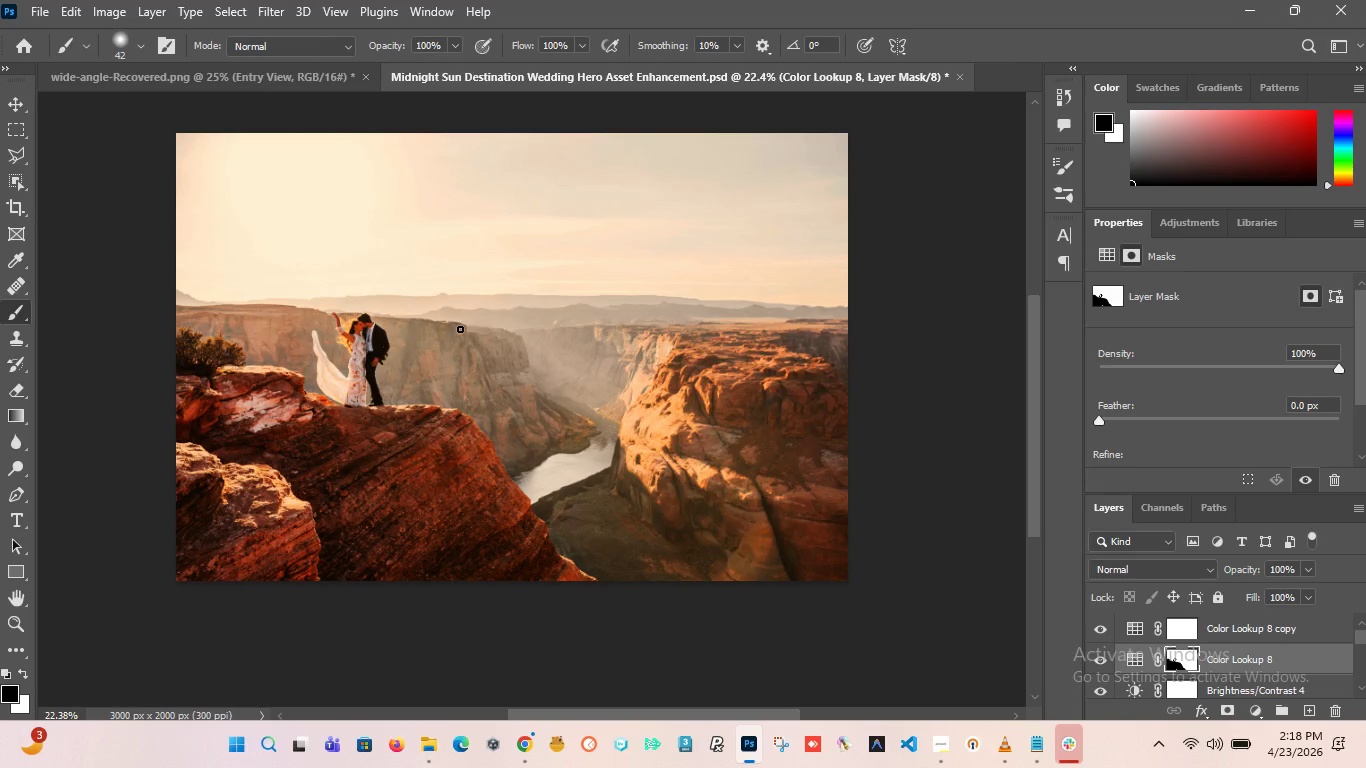 
scroll: coordinate [522, 429], scroll_direction: up, amount: 3.0
 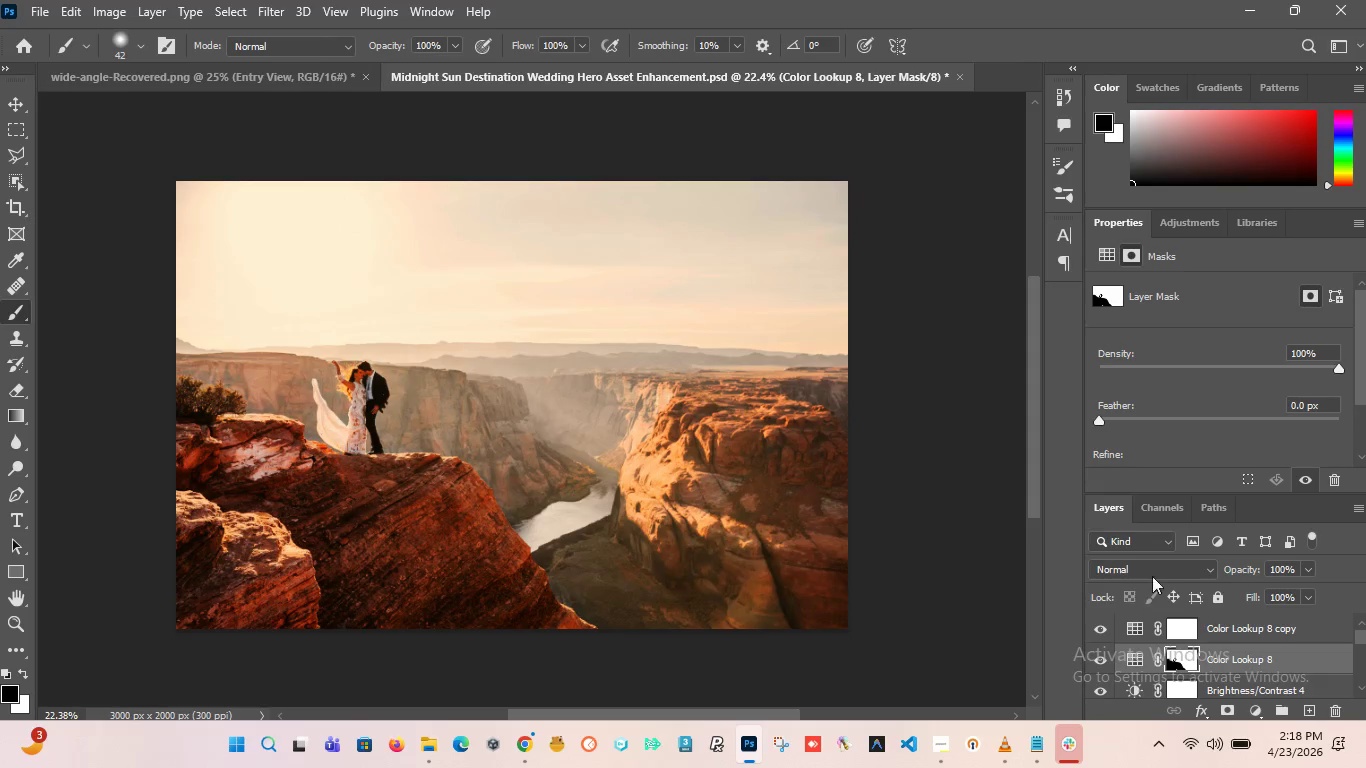 
wait(7.15)
 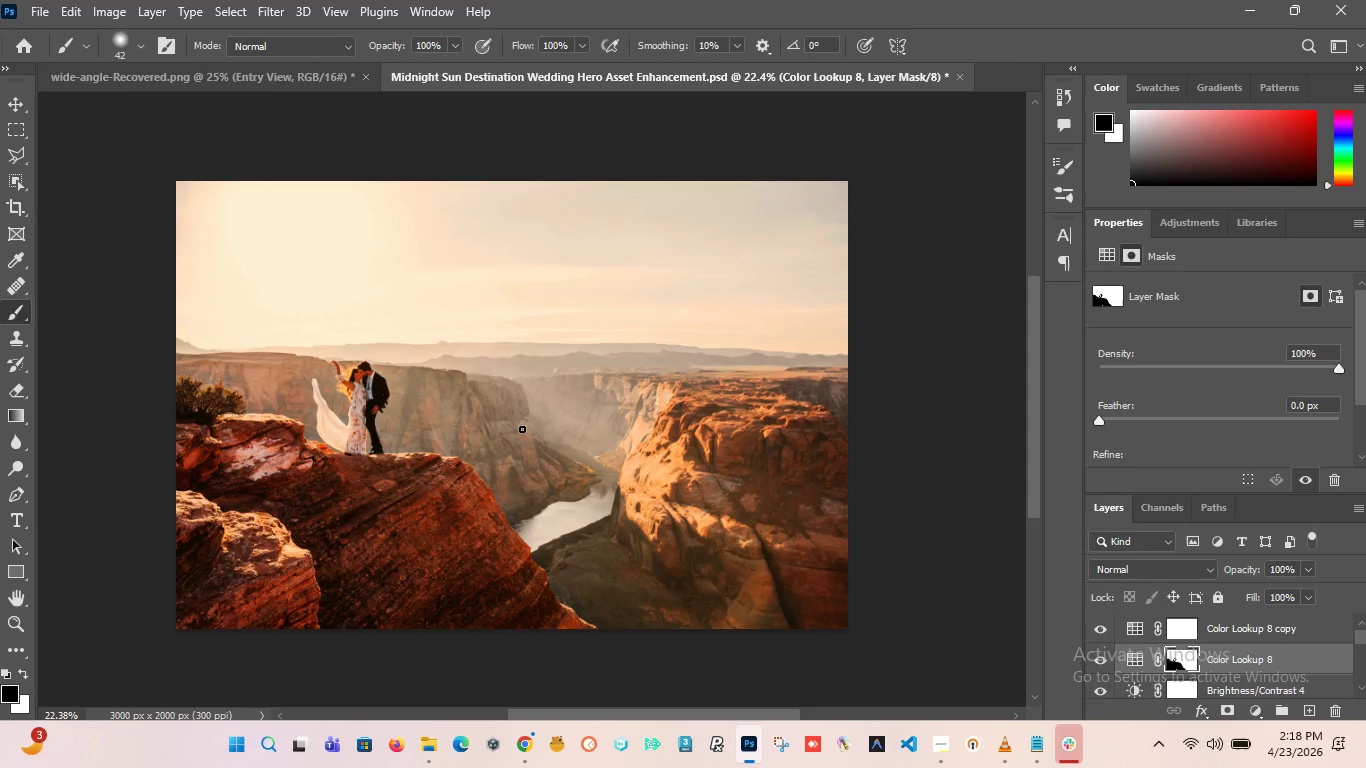 
left_click([1203, 572])
 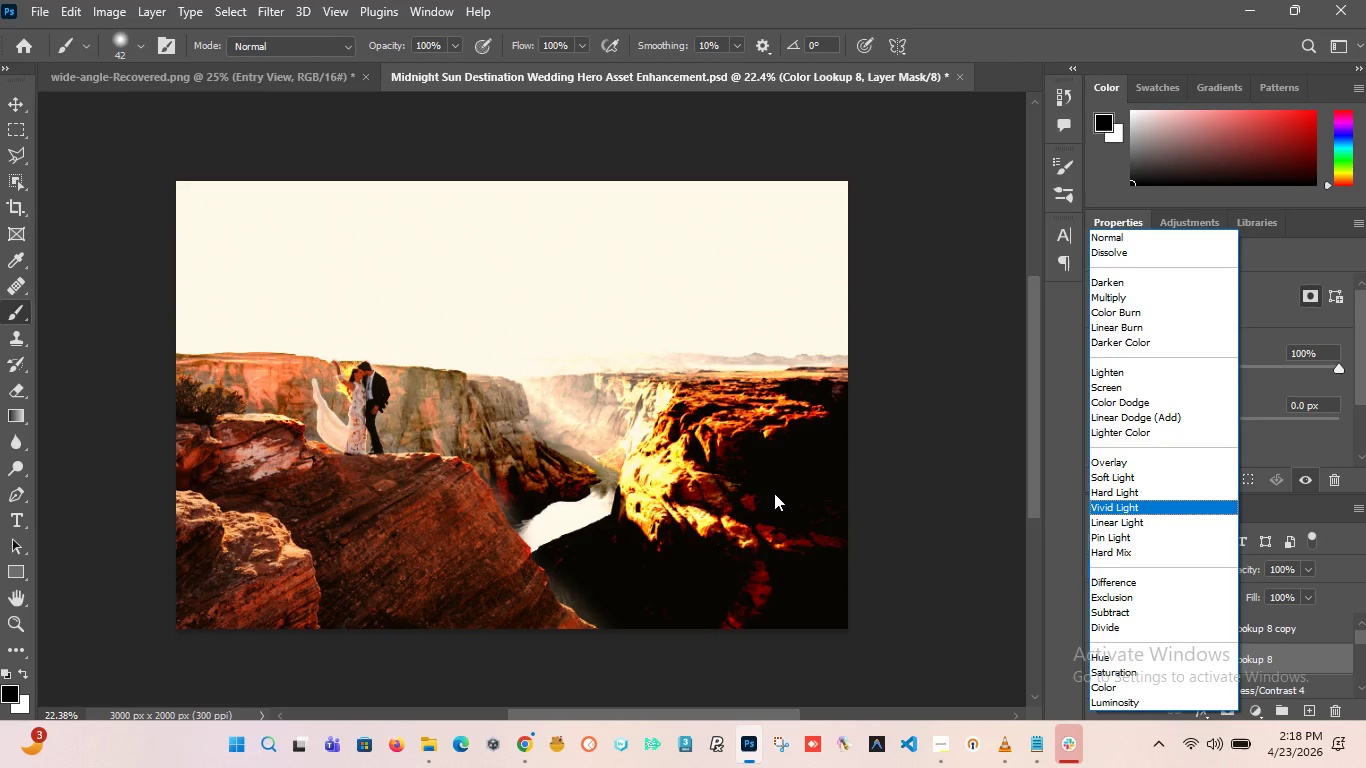 
wait(6.36)
 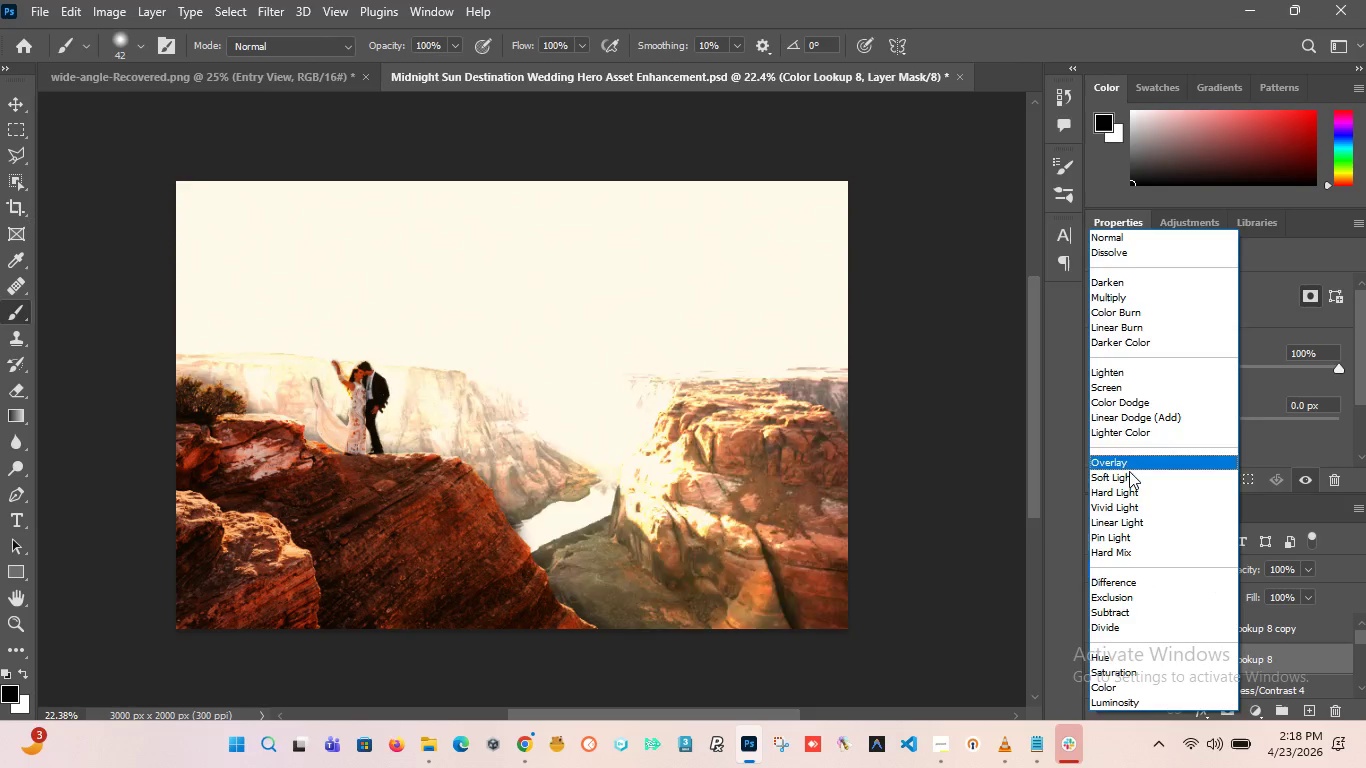 
left_click([1119, 233])
 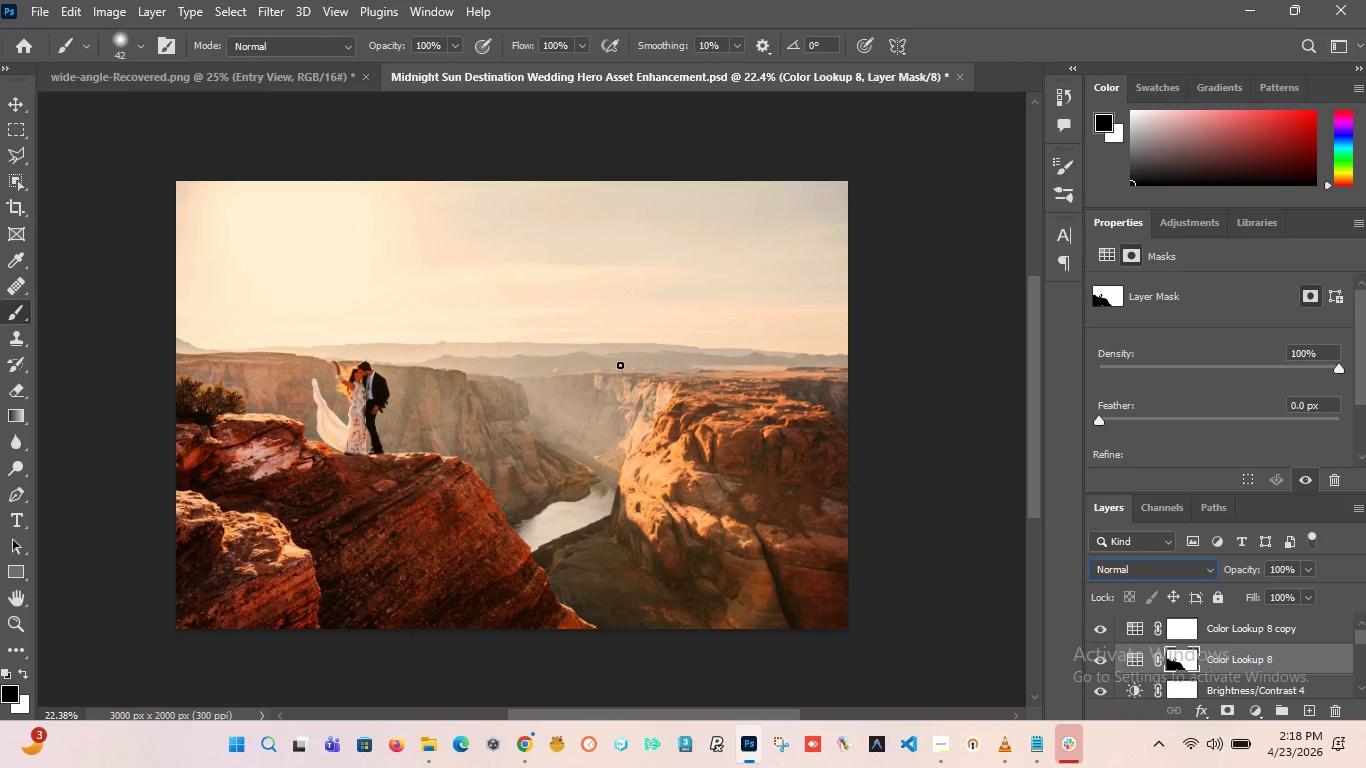 
hold_key(key=AltLeft, duration=0.64)
scroll: coordinate [587, 376], scroll_direction: down, amount: 6.0
 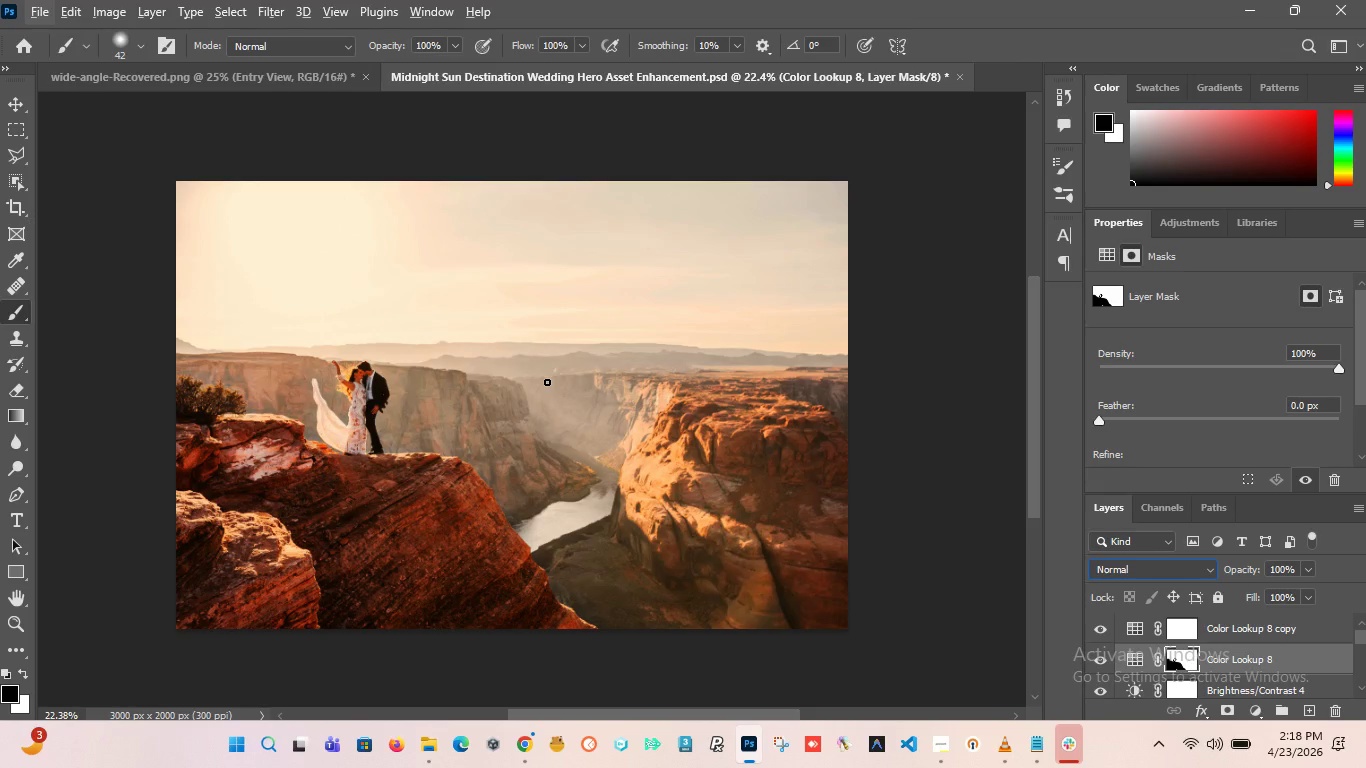 
hold_key(key=AltLeft, duration=0.42)
scroll: coordinate [549, 385], scroll_direction: down, amount: 4.0
 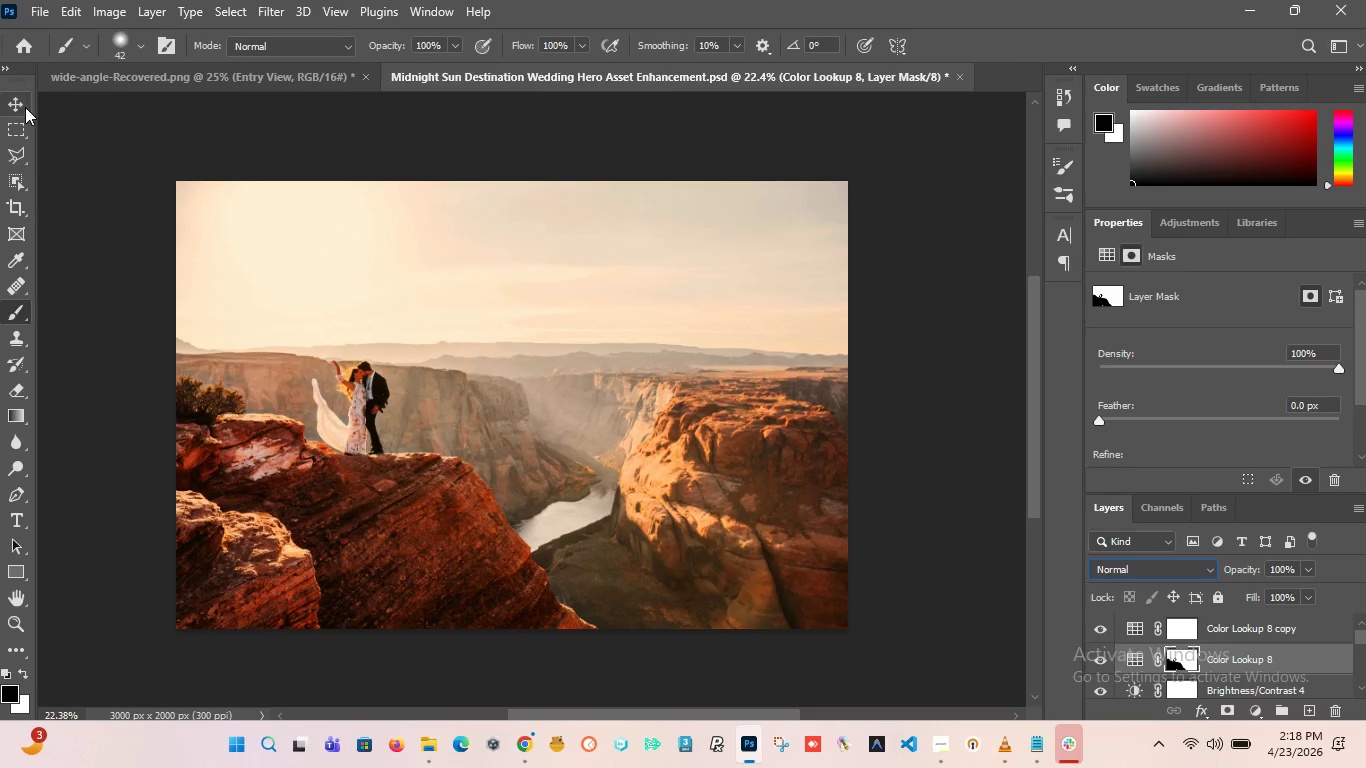 
left_click([16, 98])
 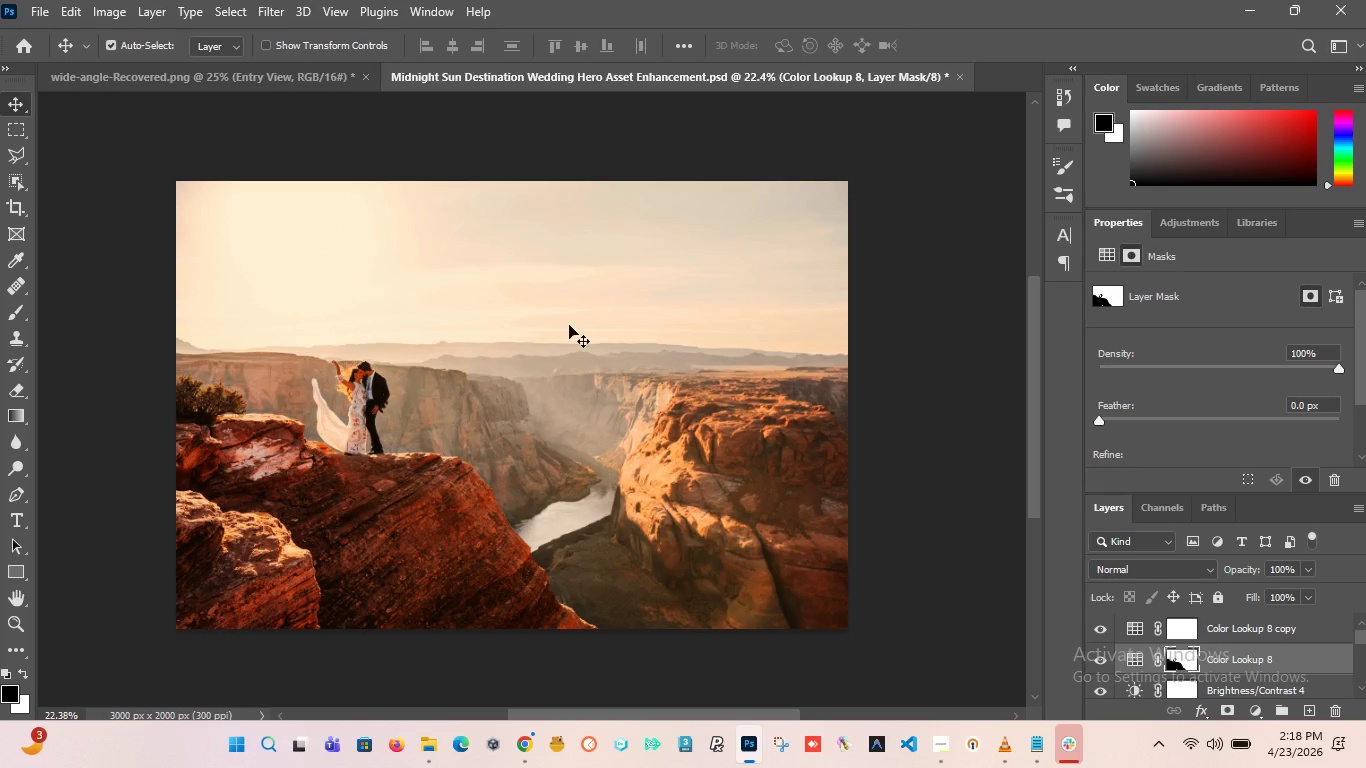 
hold_key(key=AltLeft, duration=8.02)
scroll: coordinate [399, 393], scroll_direction: up, amount: 15.0
 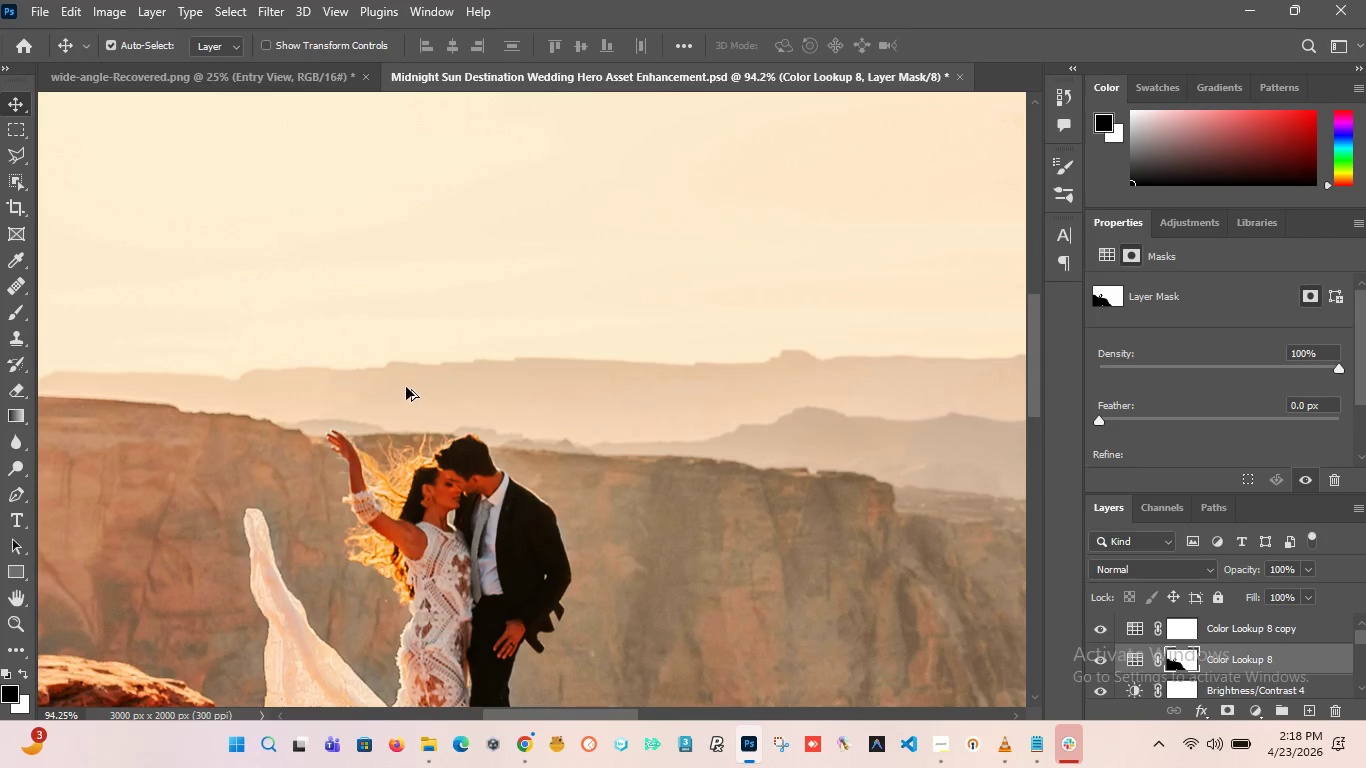 
scroll: coordinate [406, 387], scroll_direction: down, amount: 17.0
 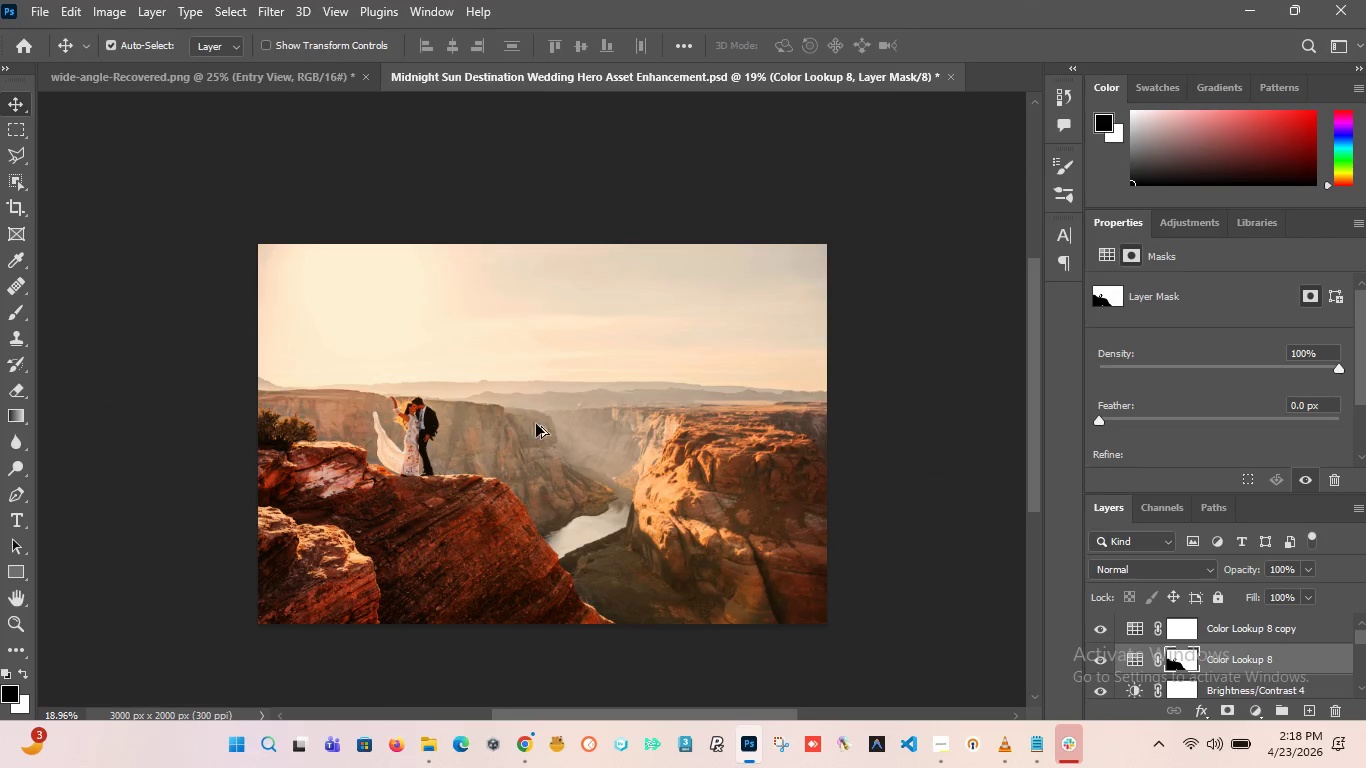 
scroll: coordinate [548, 451], scroll_direction: none, amount: 0.0
 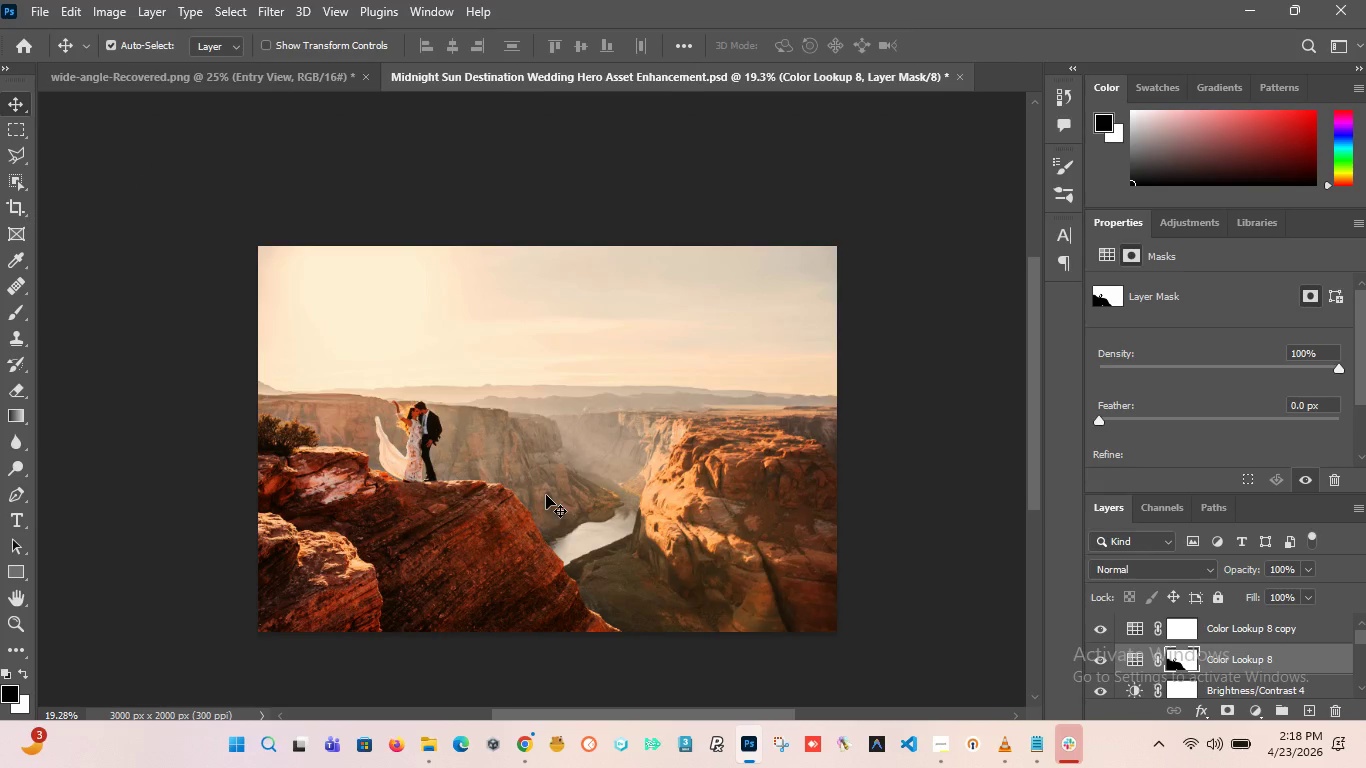 
hold_key(key=AltLeft, duration=5.31)
 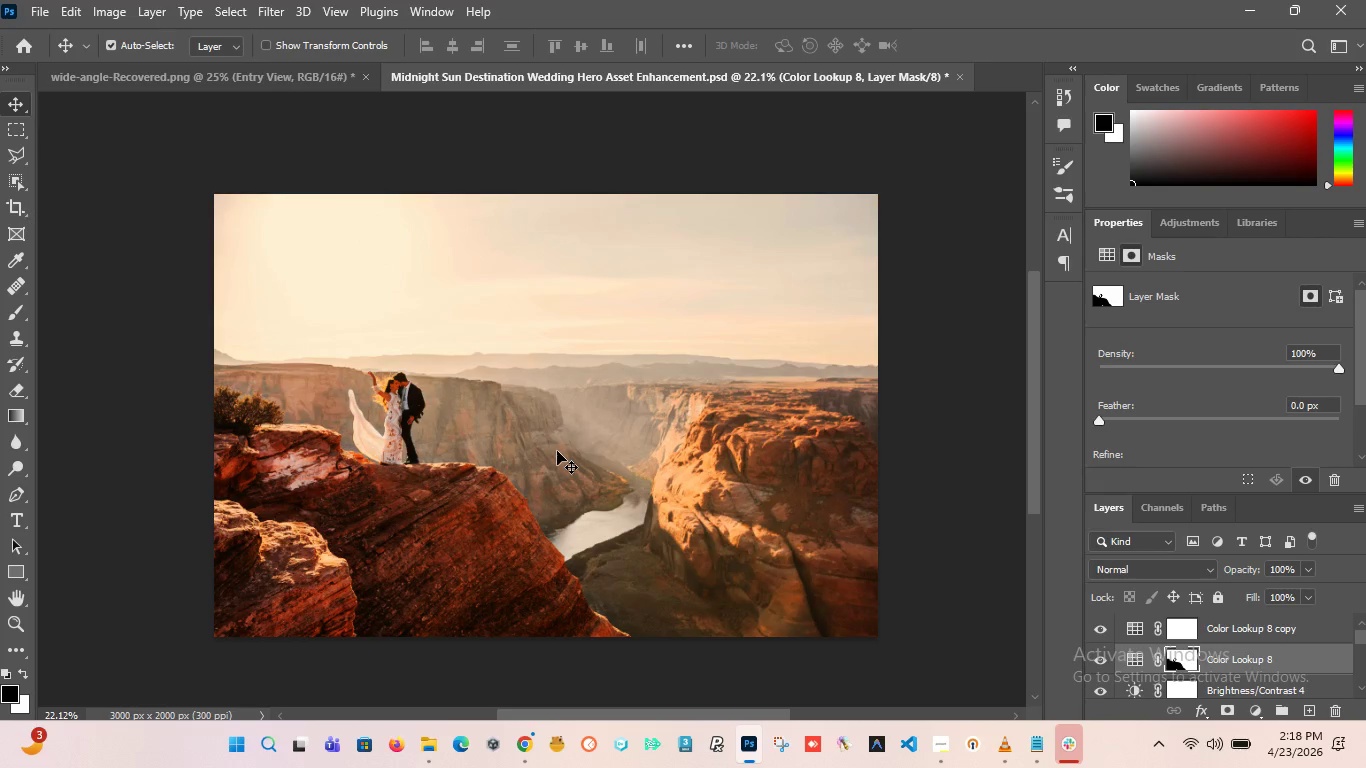 
scroll: coordinate [546, 495], scroll_direction: down, amount: 2.0
 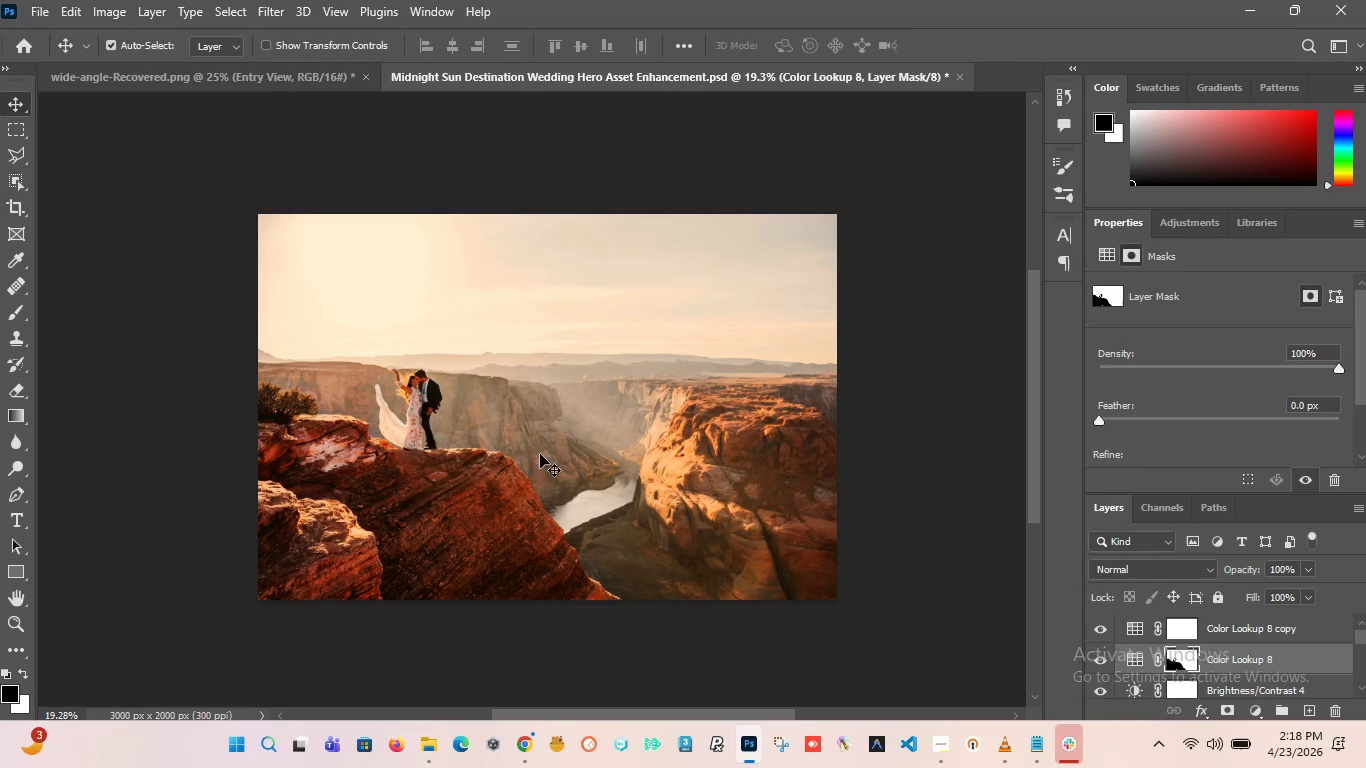 
scroll: coordinate [557, 451], scroll_direction: up, amount: 4.0
 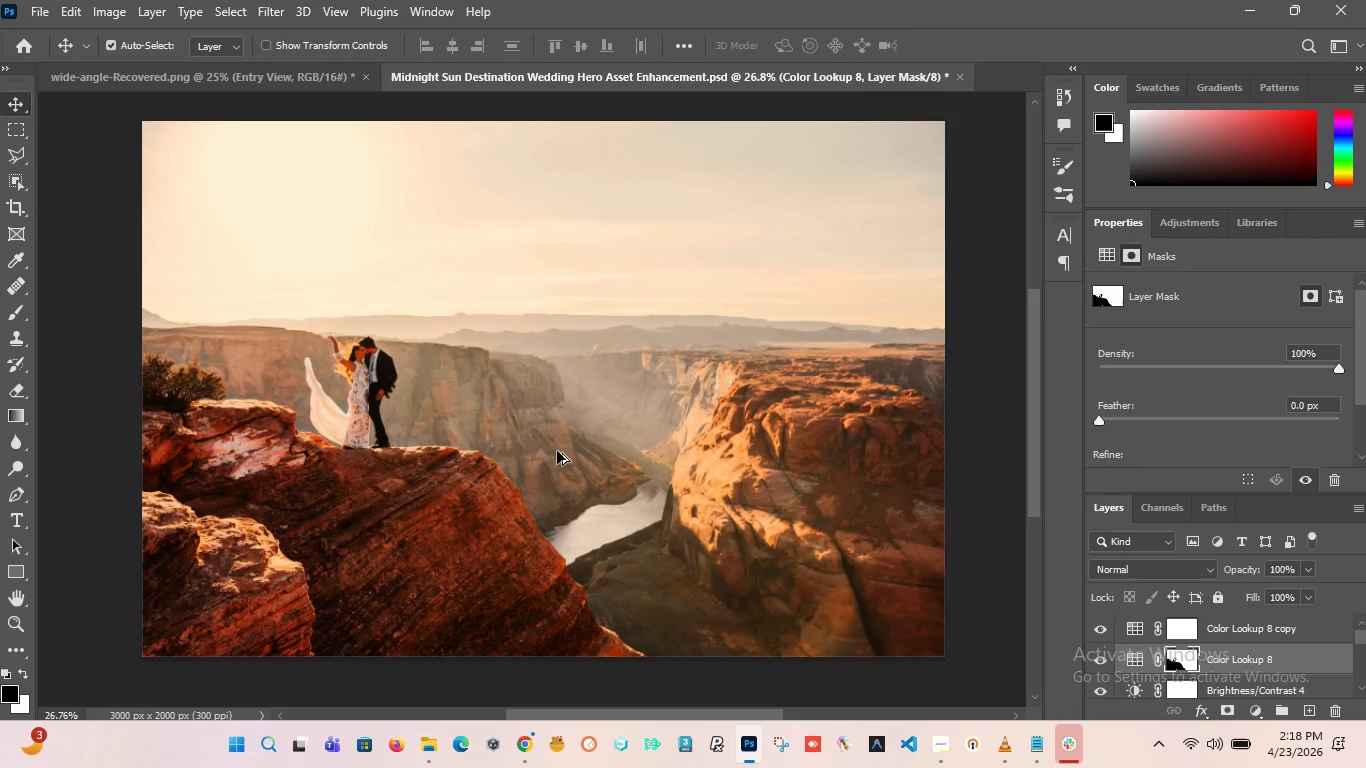 
scroll: coordinate [557, 451], scroll_direction: down, amount: 2.0
 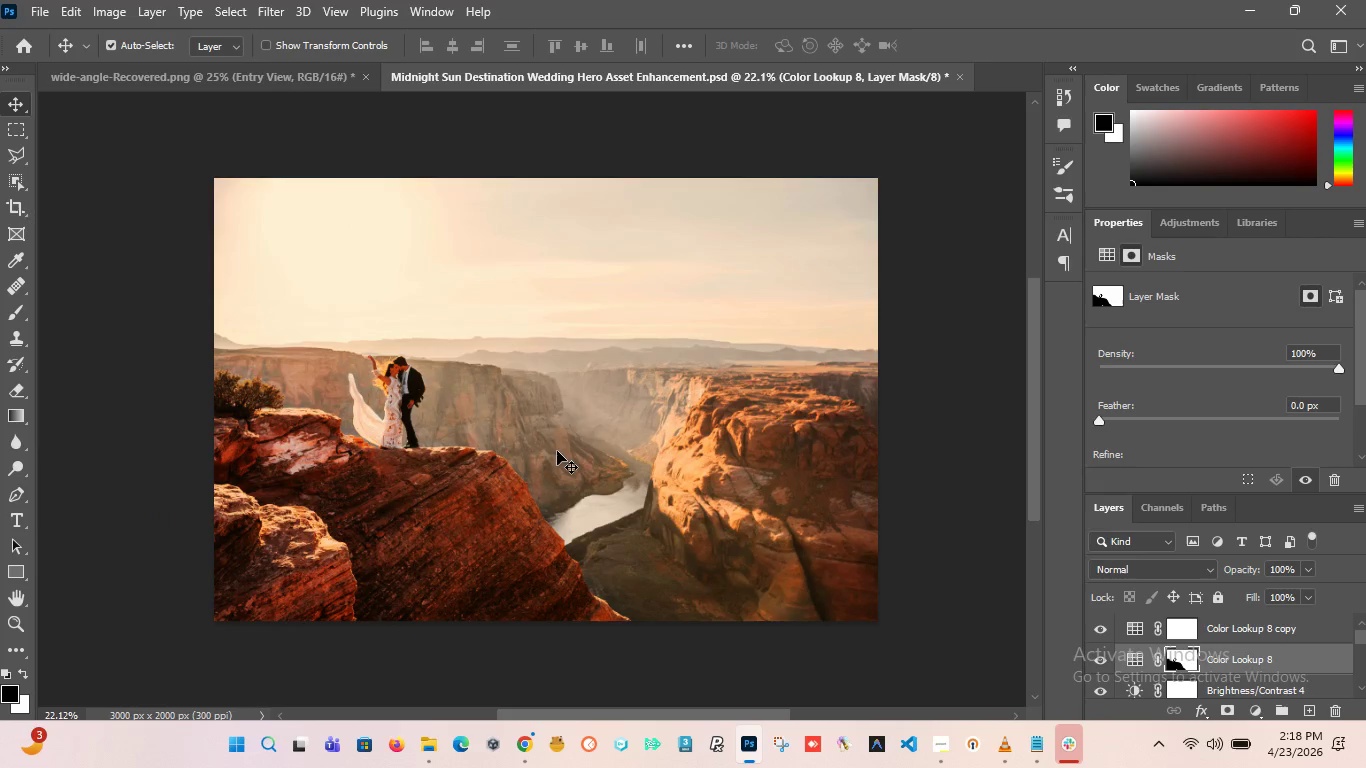 
scroll: coordinate [557, 451], scroll_direction: up, amount: 1.0
 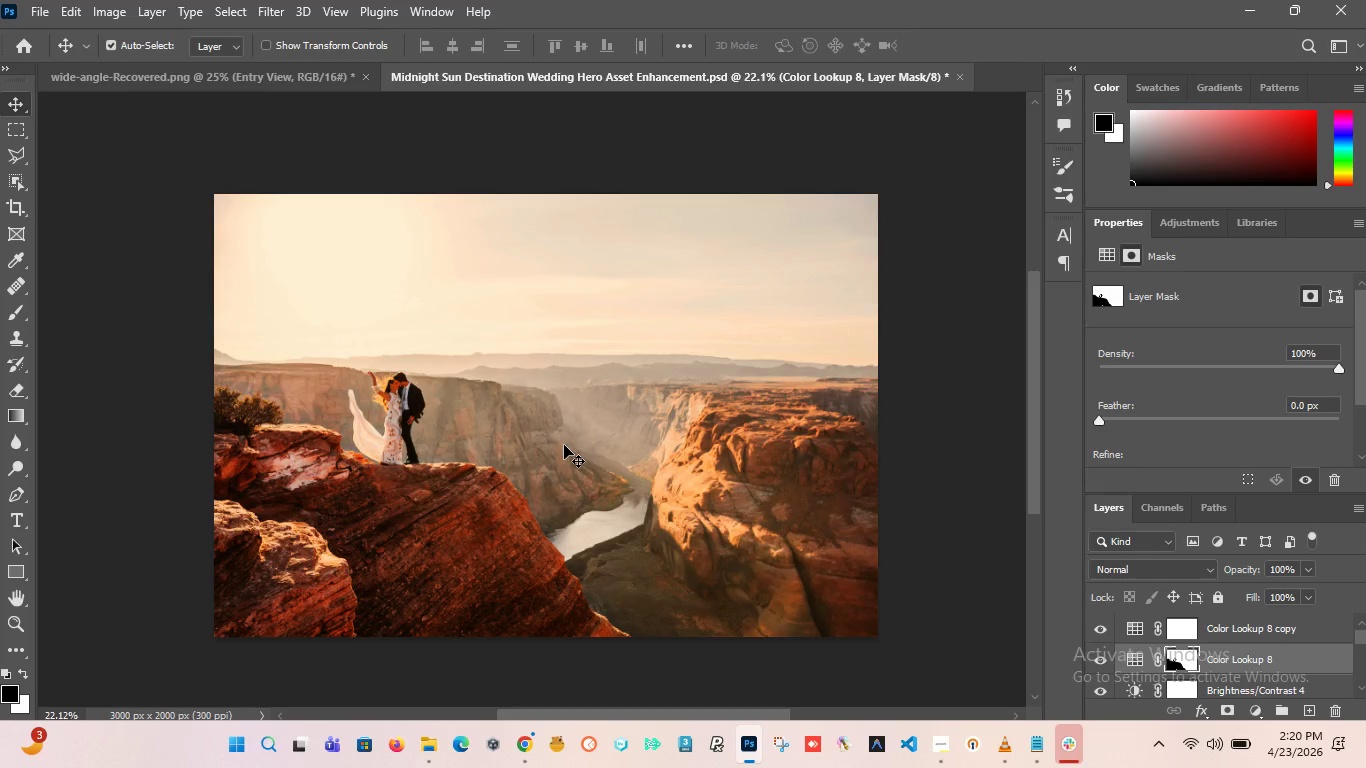 
wait(100.36)
 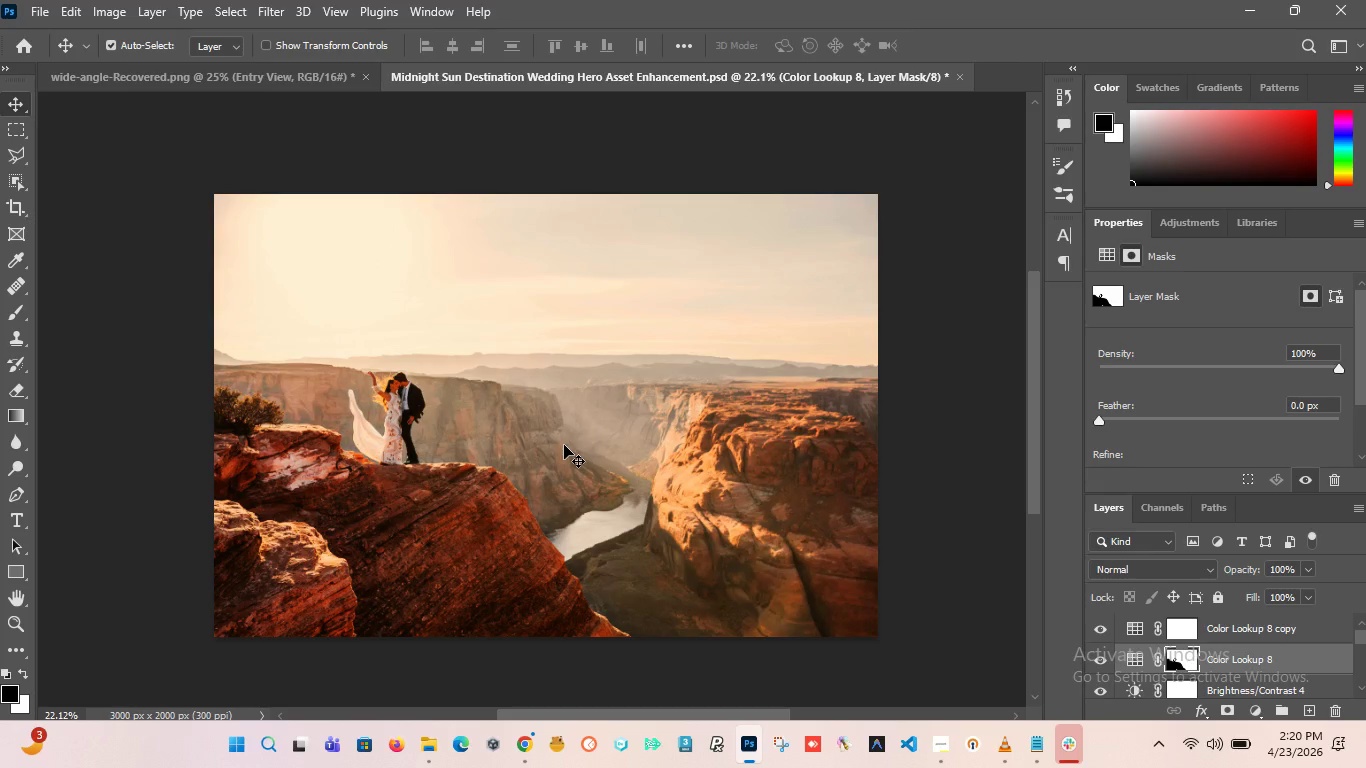 
hold_key(key=AltLeft, duration=1.52)
scroll: coordinate [656, 340], scroll_direction: up, amount: 4.0
 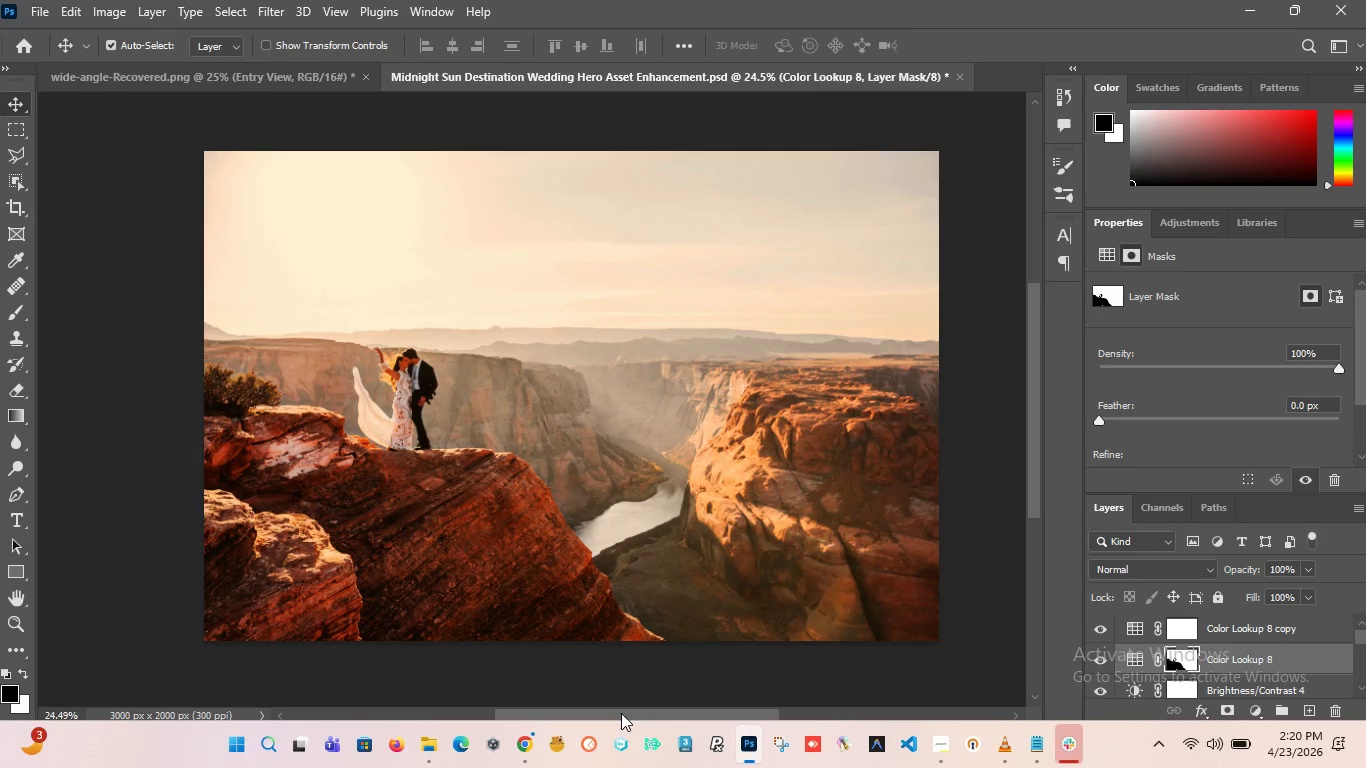 
left_click_drag(start_coordinate=[621, 713], to_coordinate=[630, 714])
 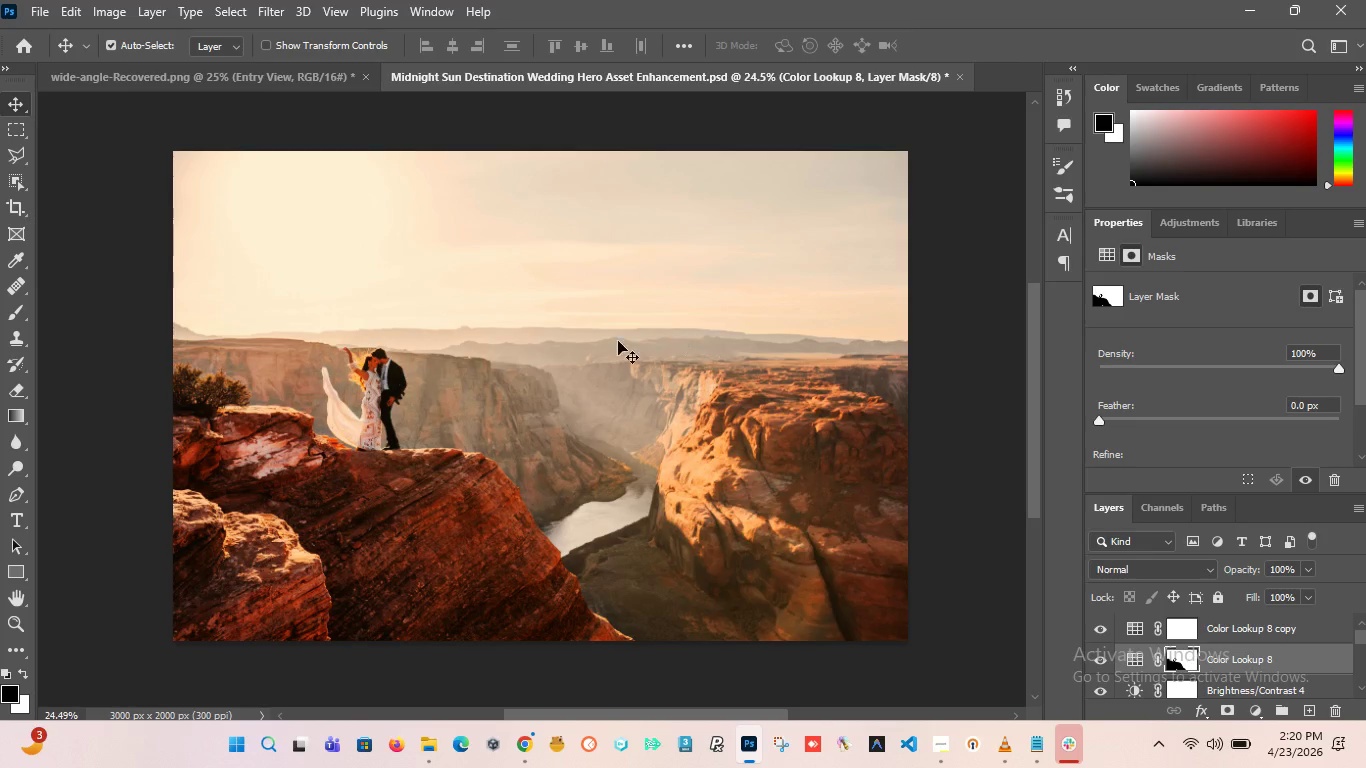 
wait(6.36)
 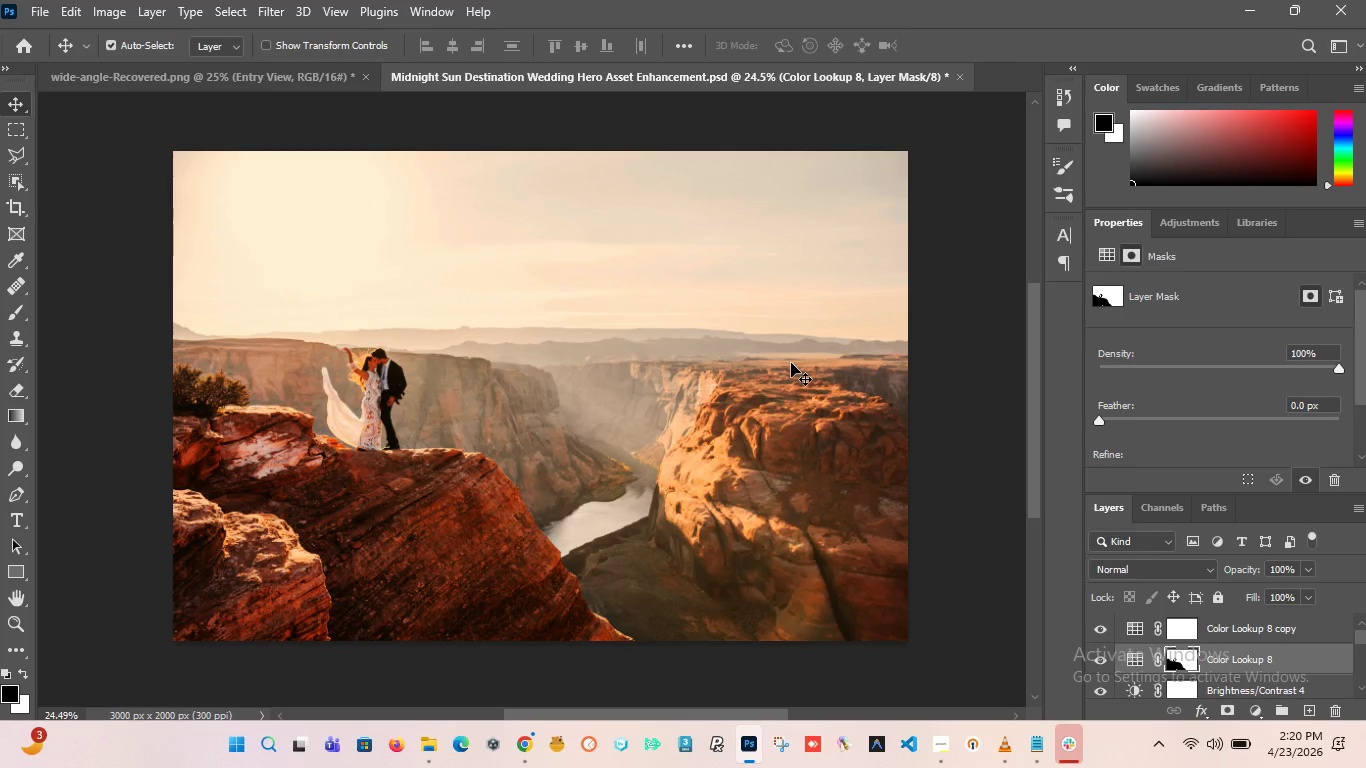 
left_click([1105, 655])
 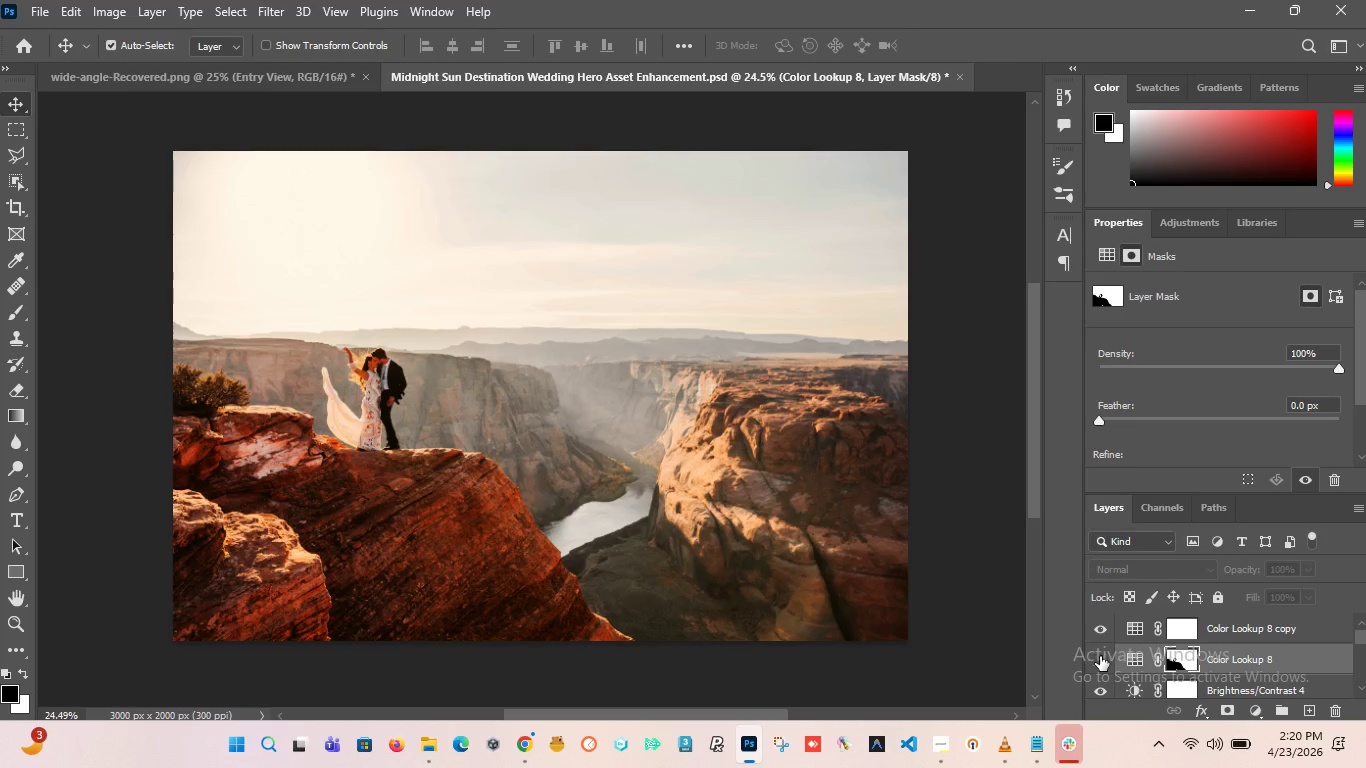 
left_click([1100, 656])
 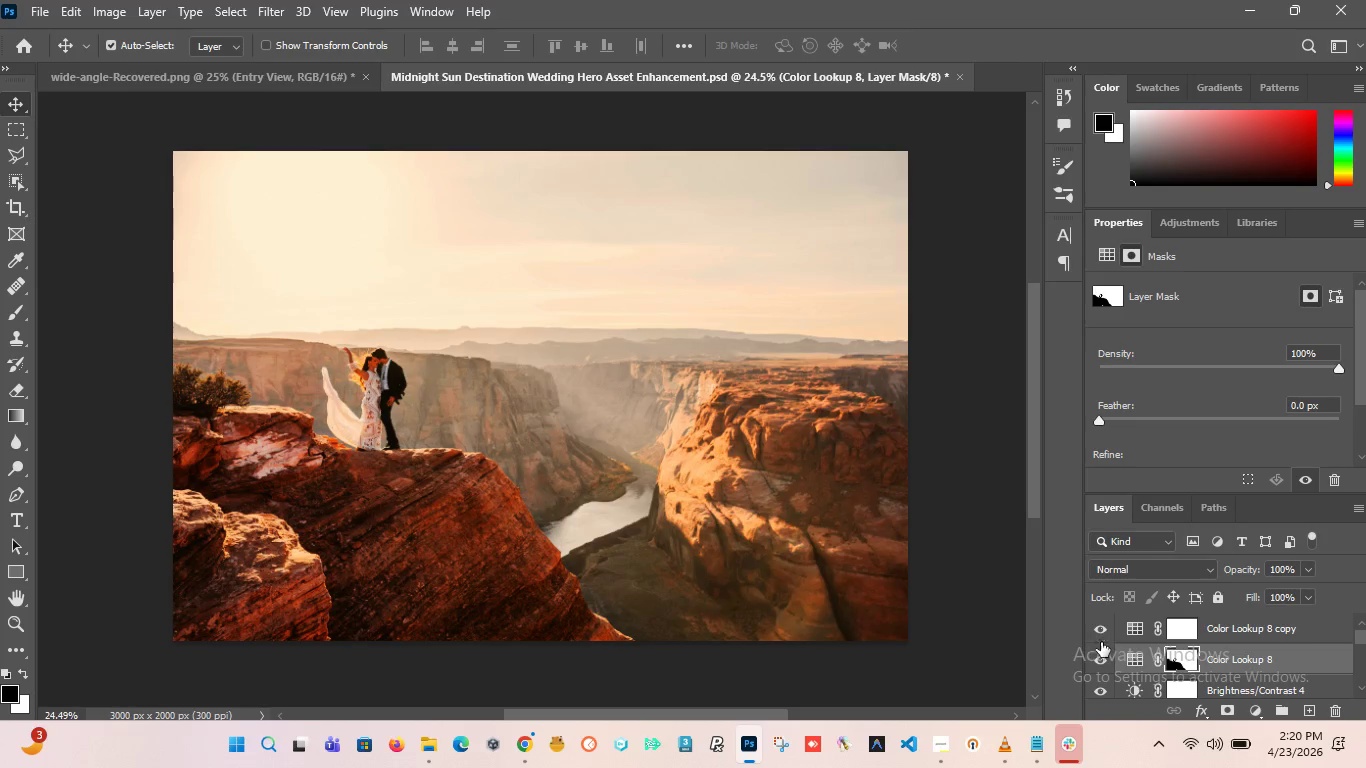 
left_click([1101, 654])
 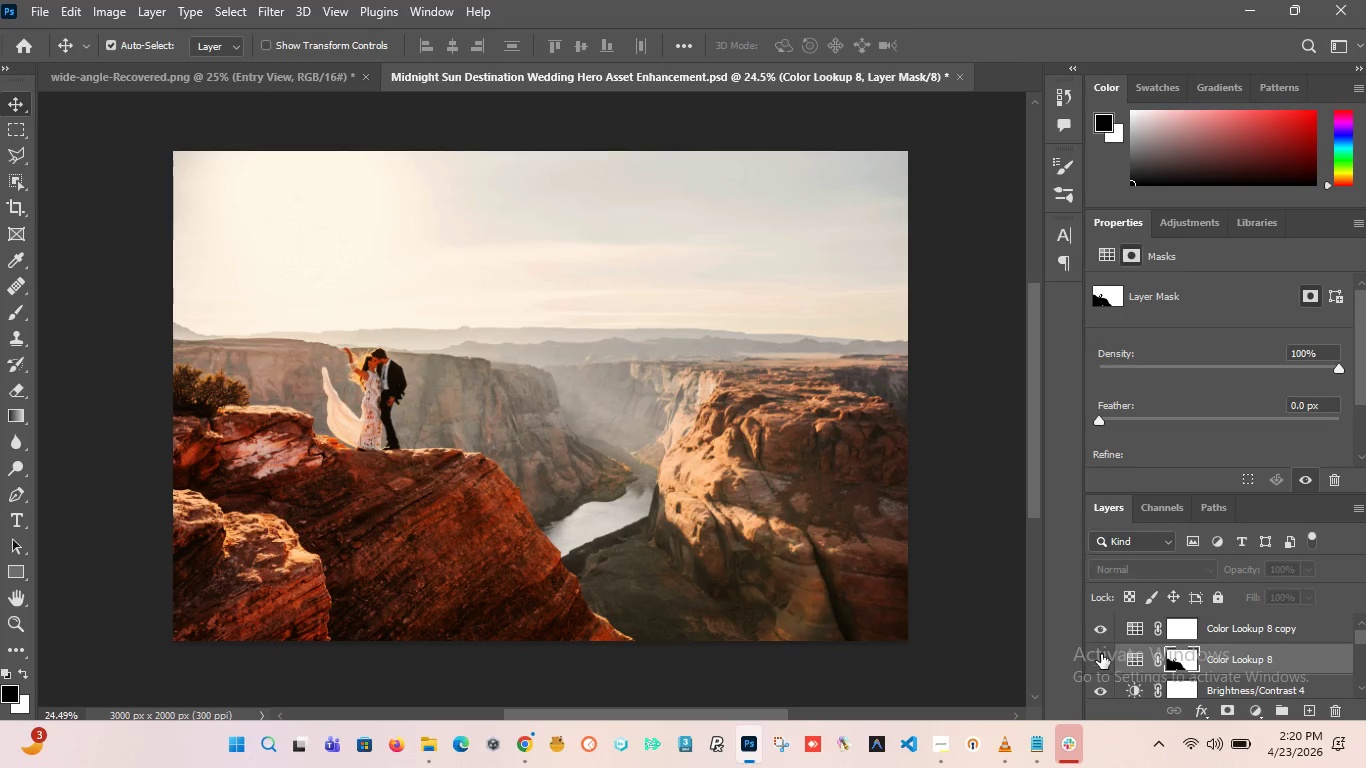 
left_click([1101, 654])
 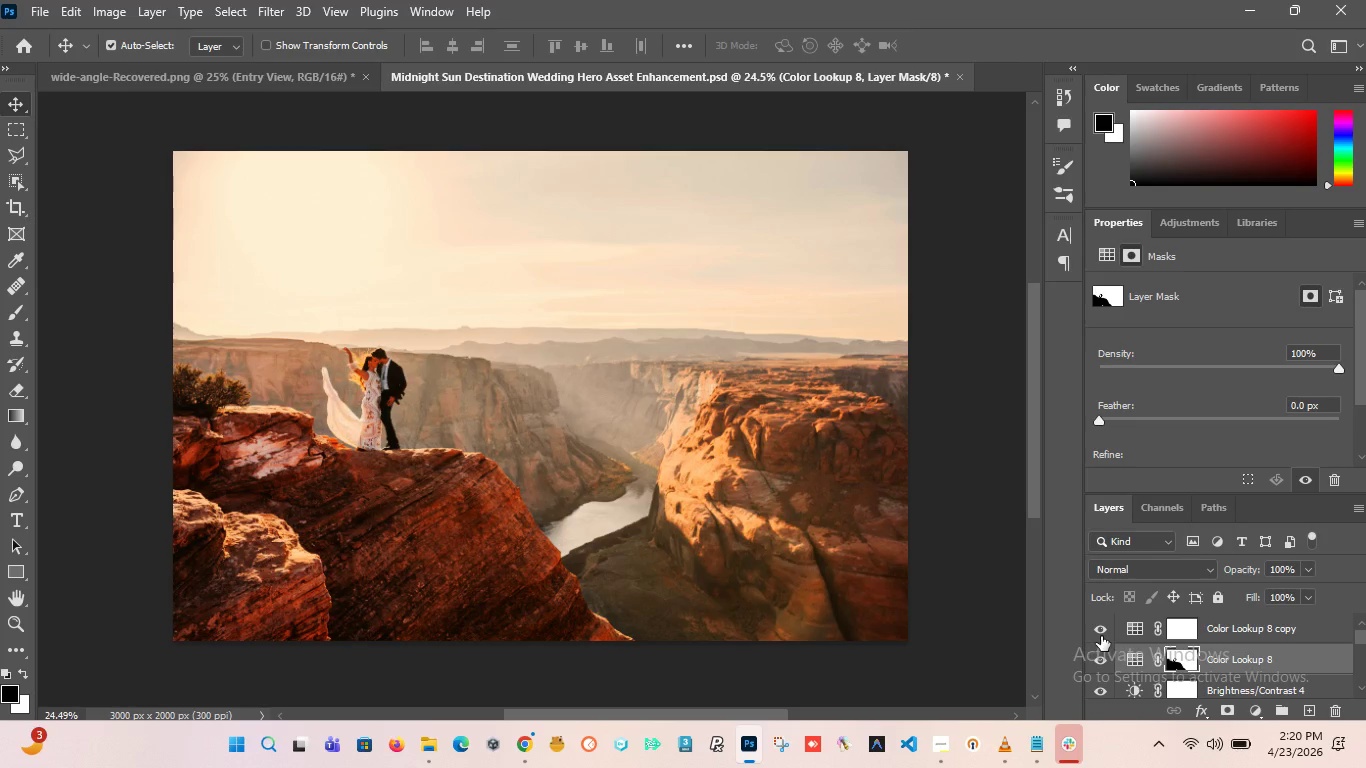 
left_click([1100, 625])
 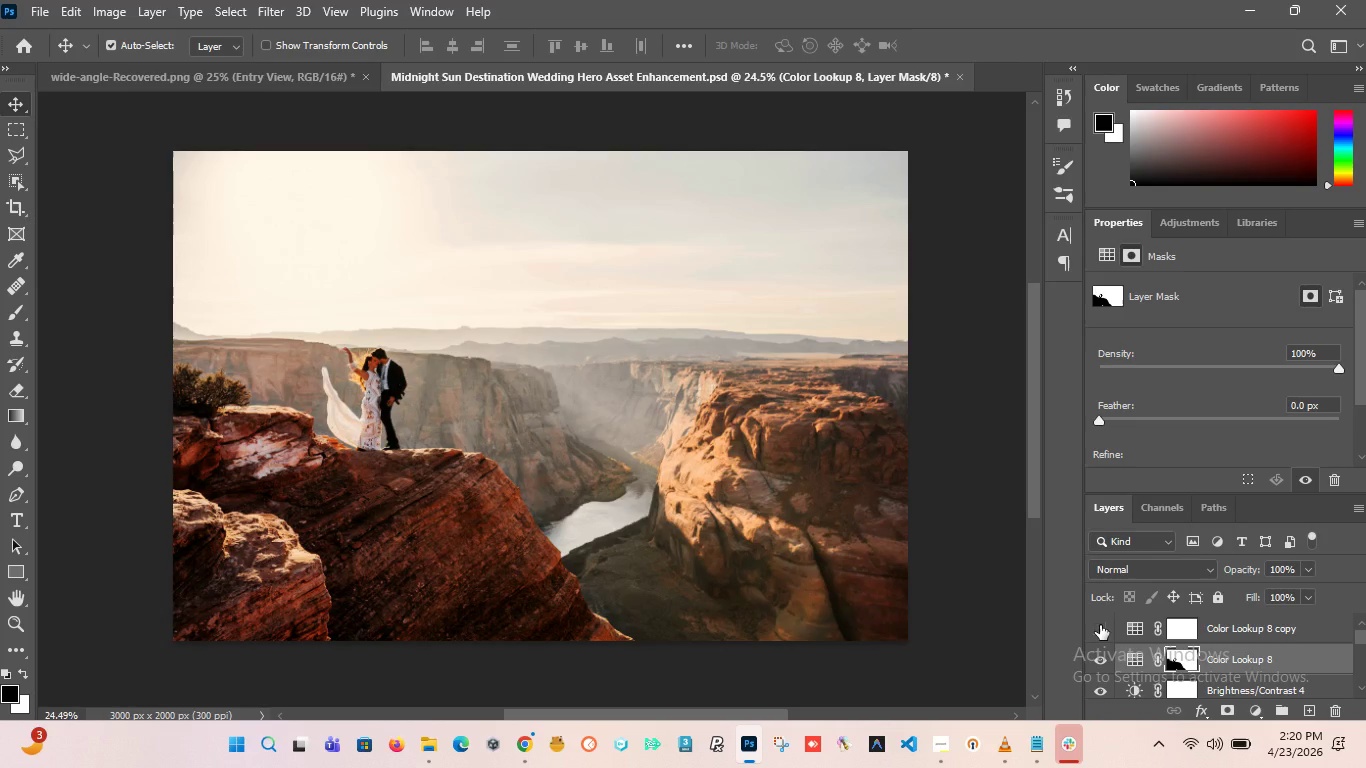 
left_click([1100, 625])
 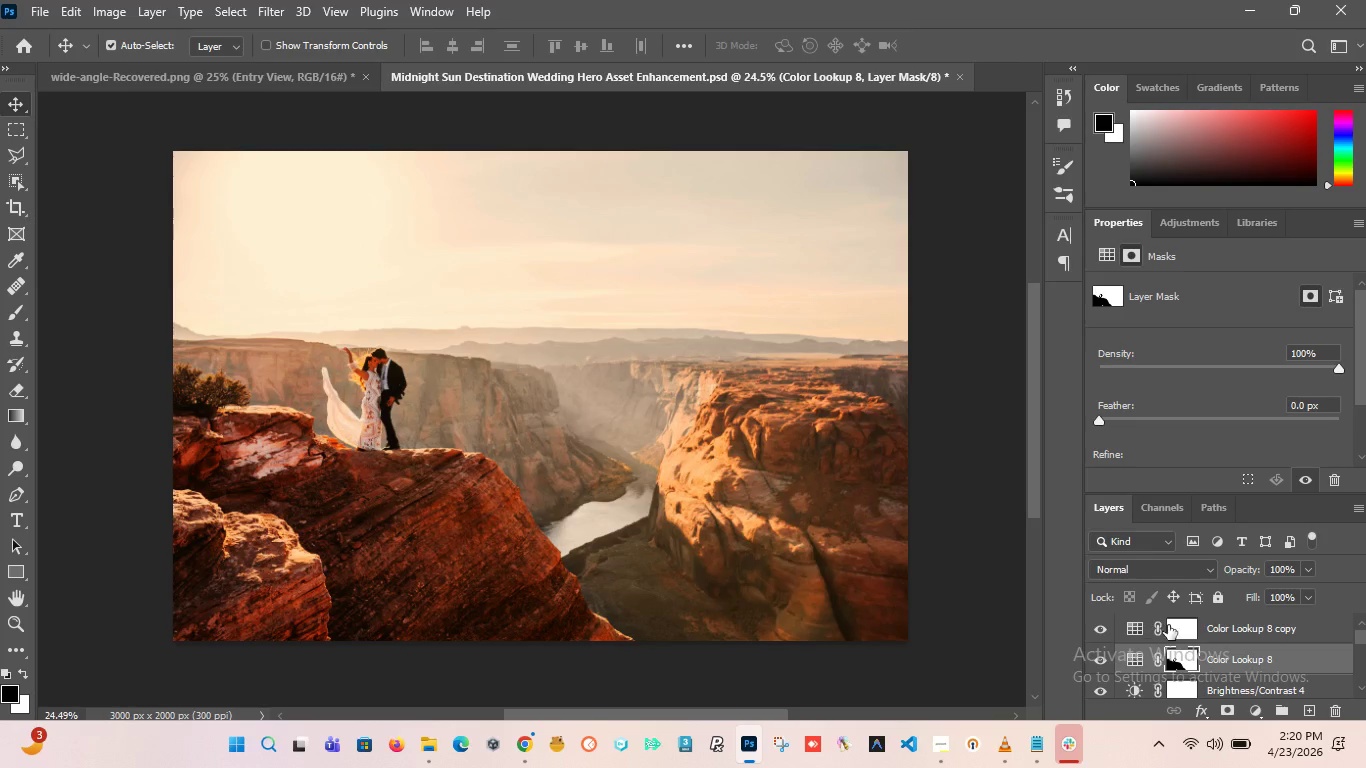 
left_click([1180, 627])
 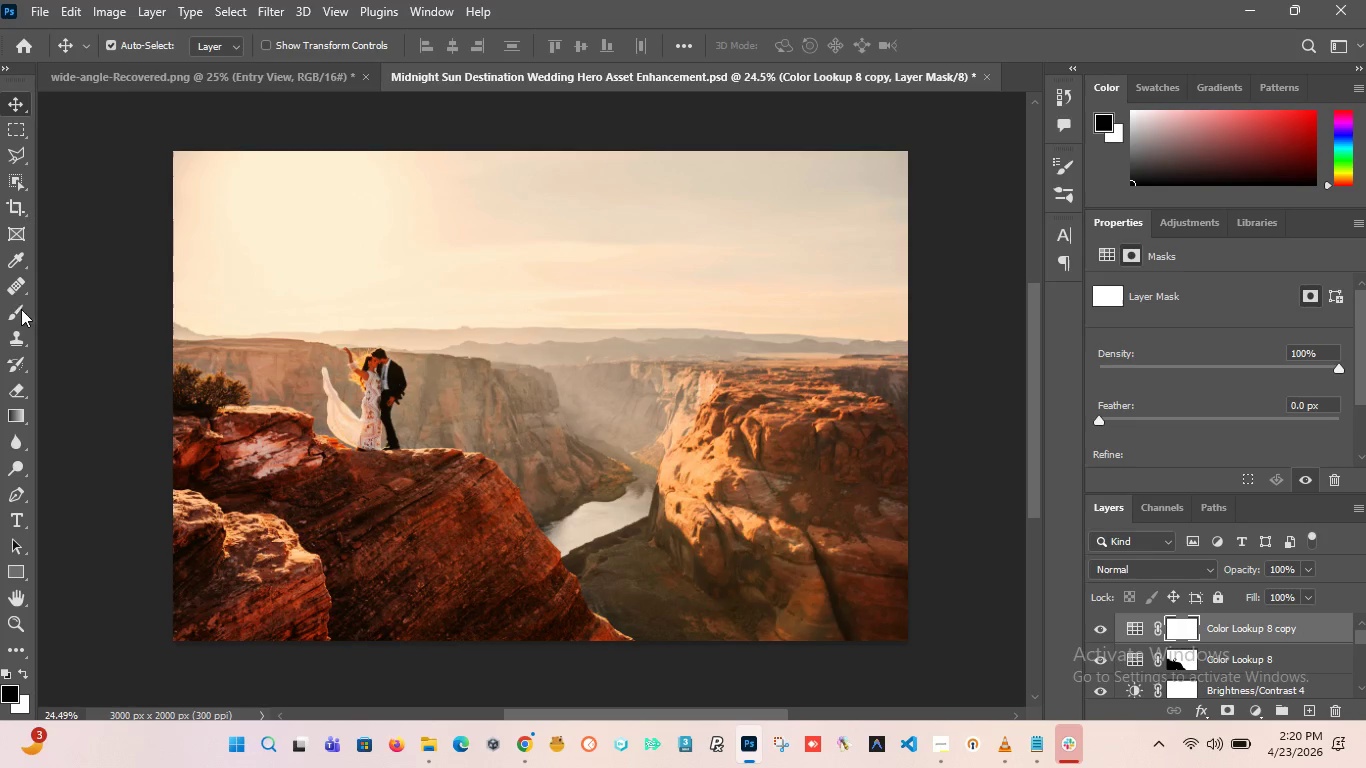 
left_click([14, 311])
 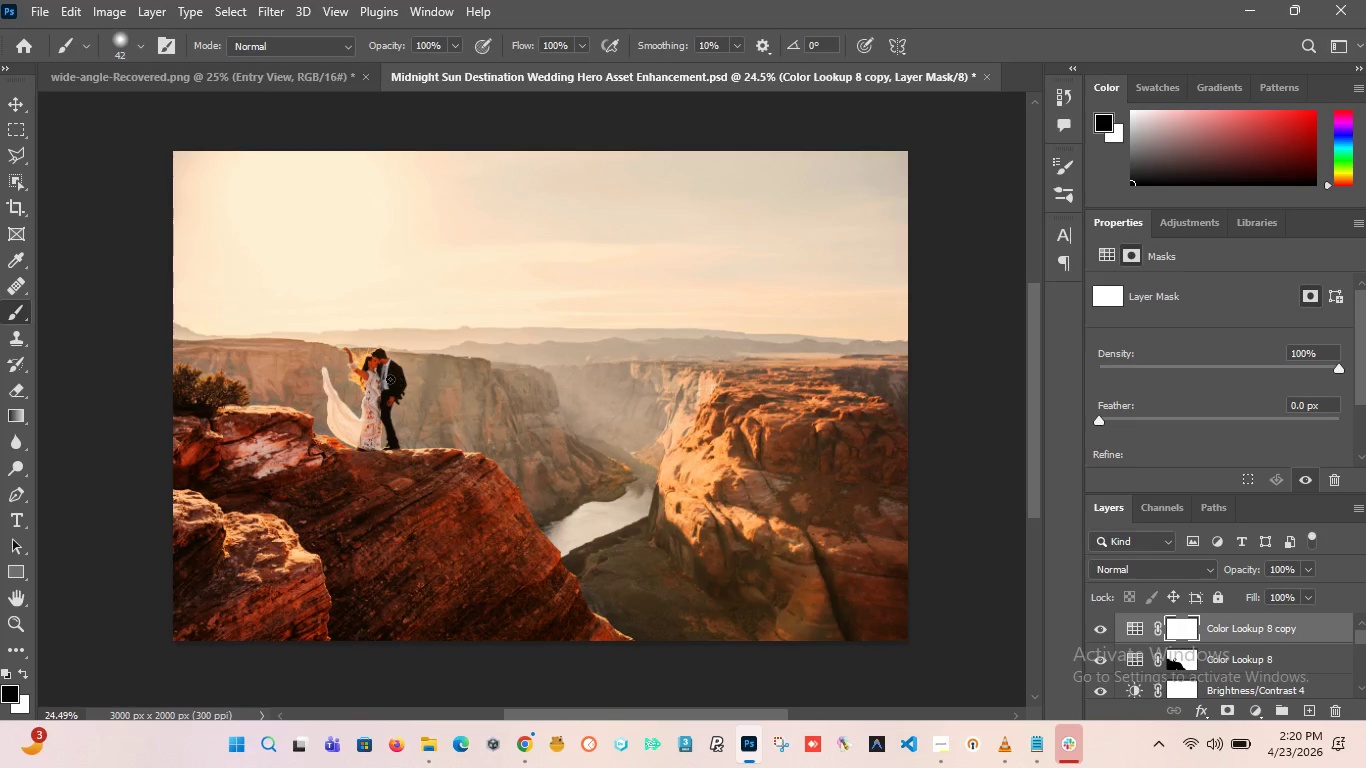 
hold_key(key=AltLeft, duration=1.95)
scroll: coordinate [365, 377], scroll_direction: up, amount: 23.0
 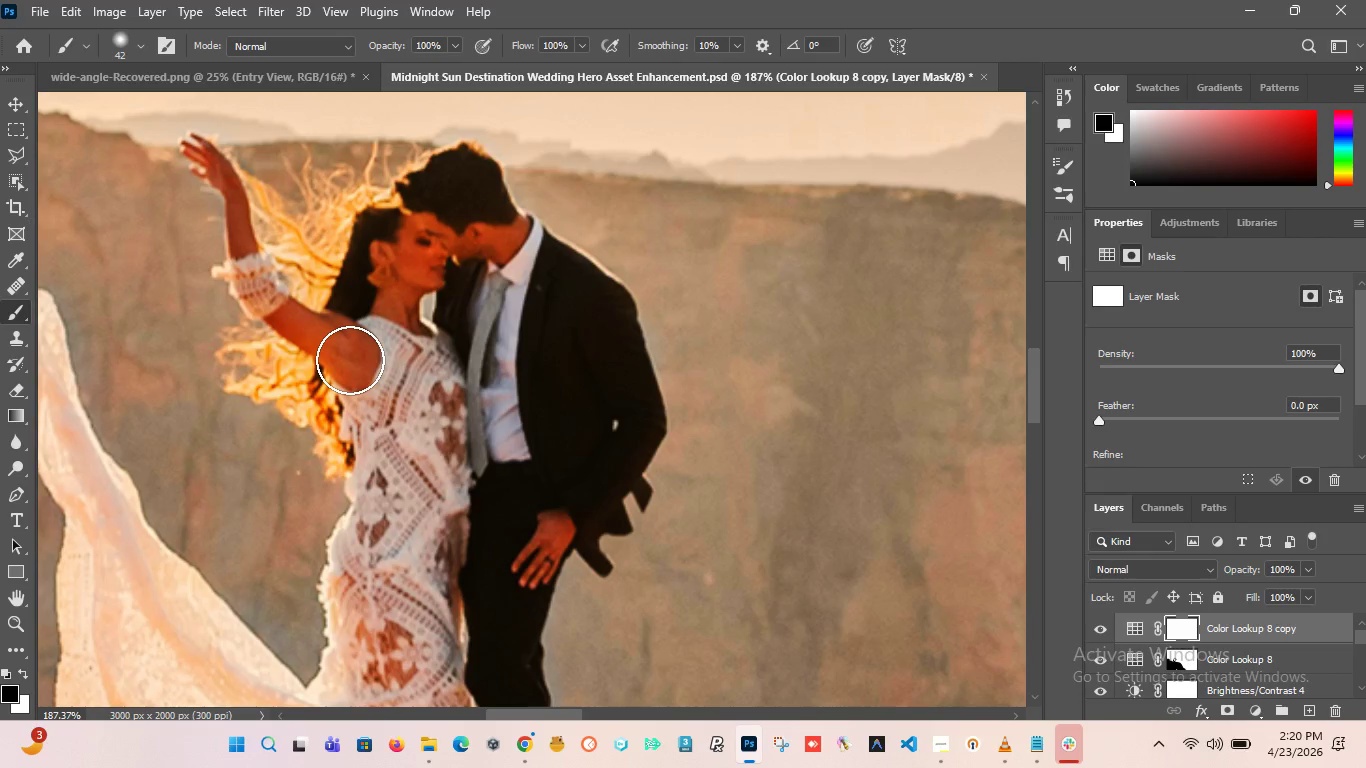 
hold_key(key=AltLeft, duration=0.8)
left_click_drag(start_coordinate=[350, 360], to_coordinate=[341, 359])
 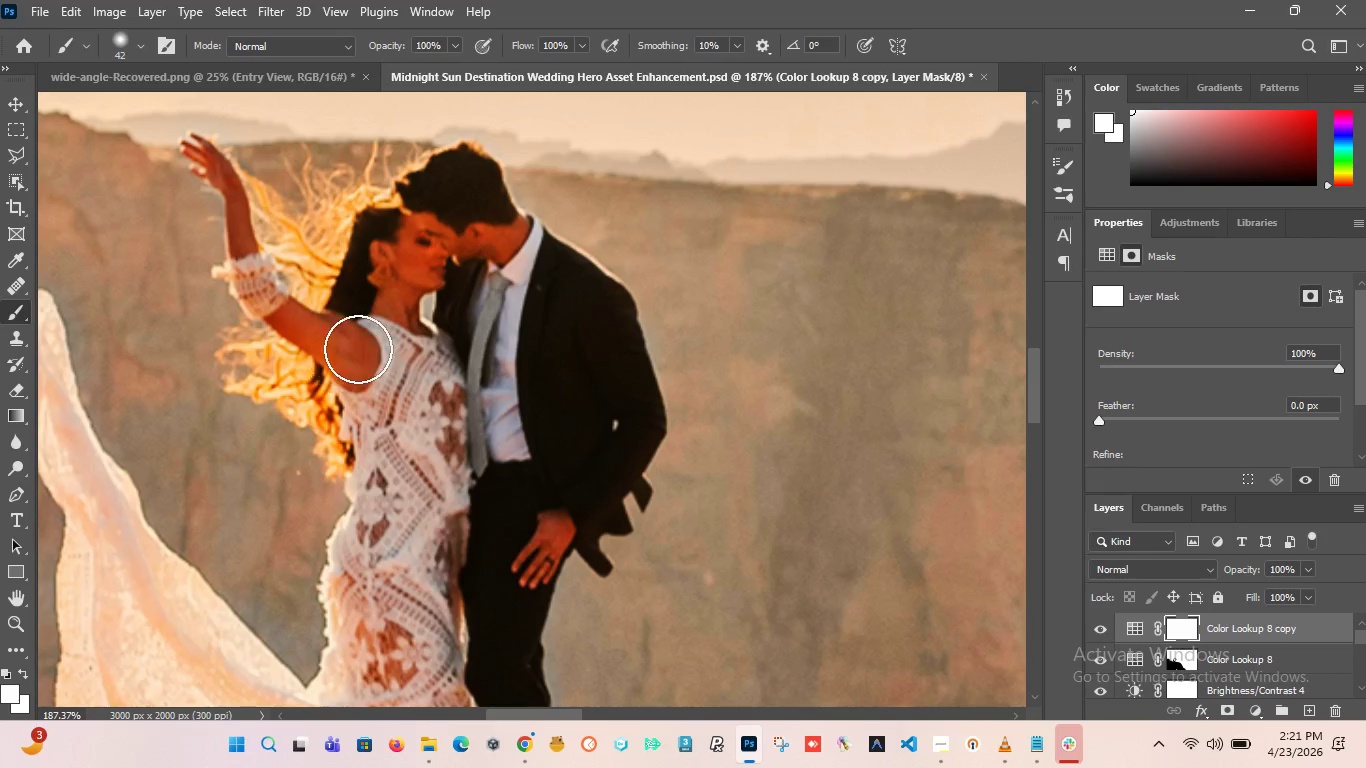 
hold_key(key=AltLeft, duration=0.81)
 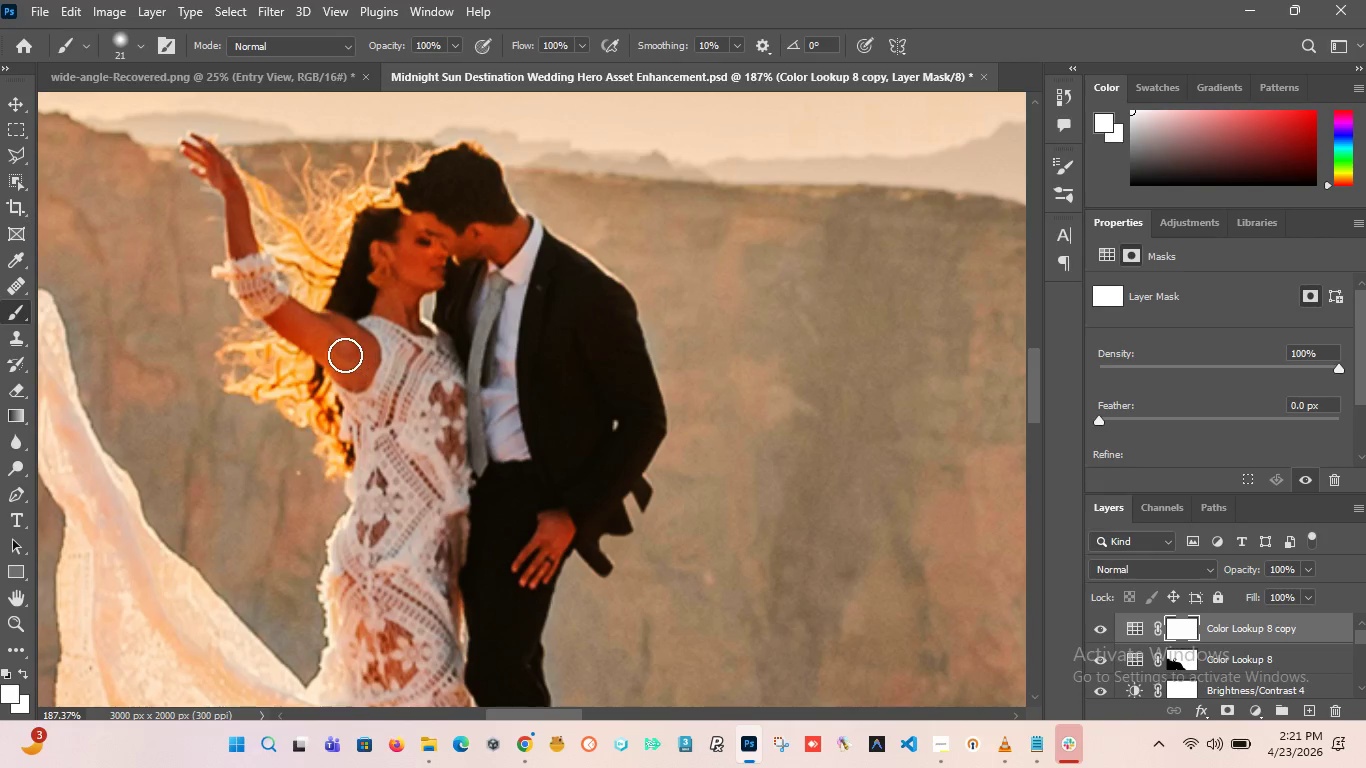 
left_click_drag(start_coordinate=[351, 361], to_coordinate=[209, 157])
 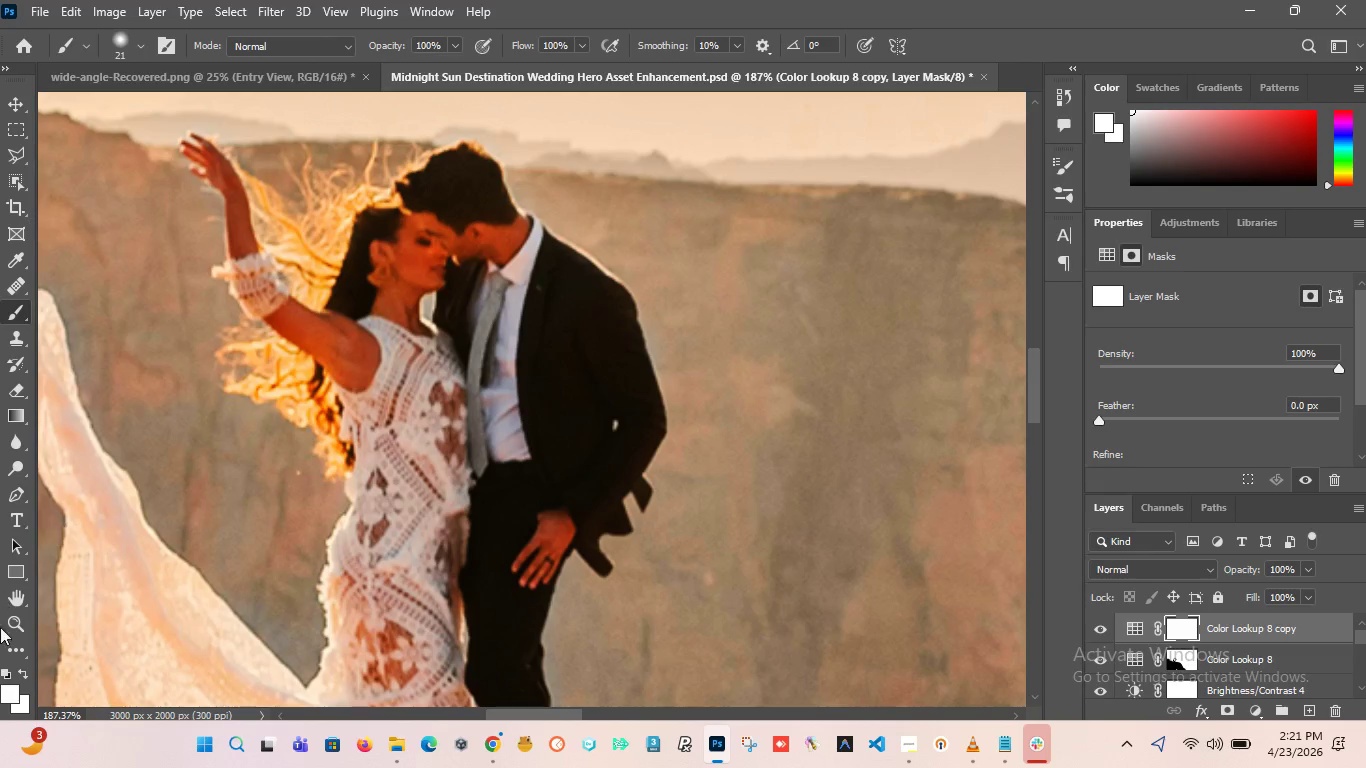 
left_click([6, 693])
 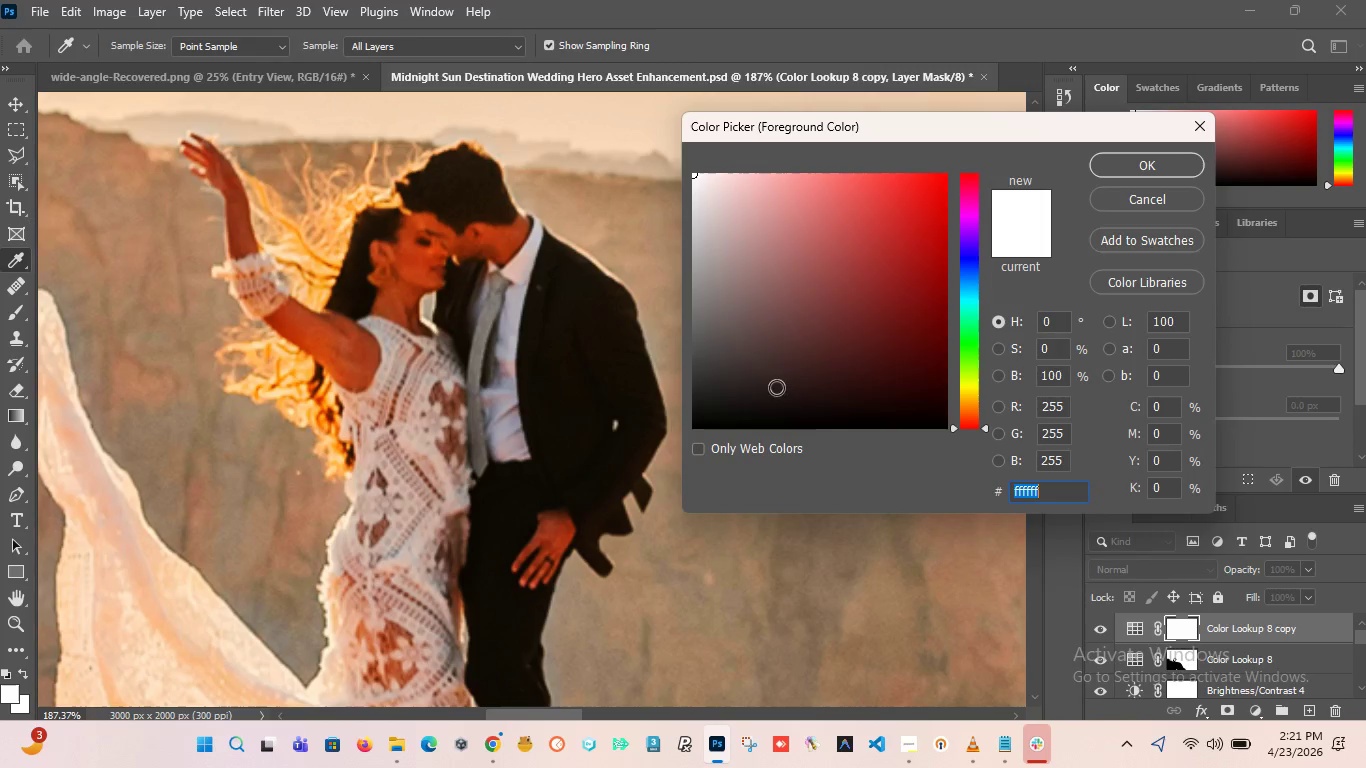 
left_click_drag(start_coordinate=[836, 356], to_coordinate=[211, 662])
 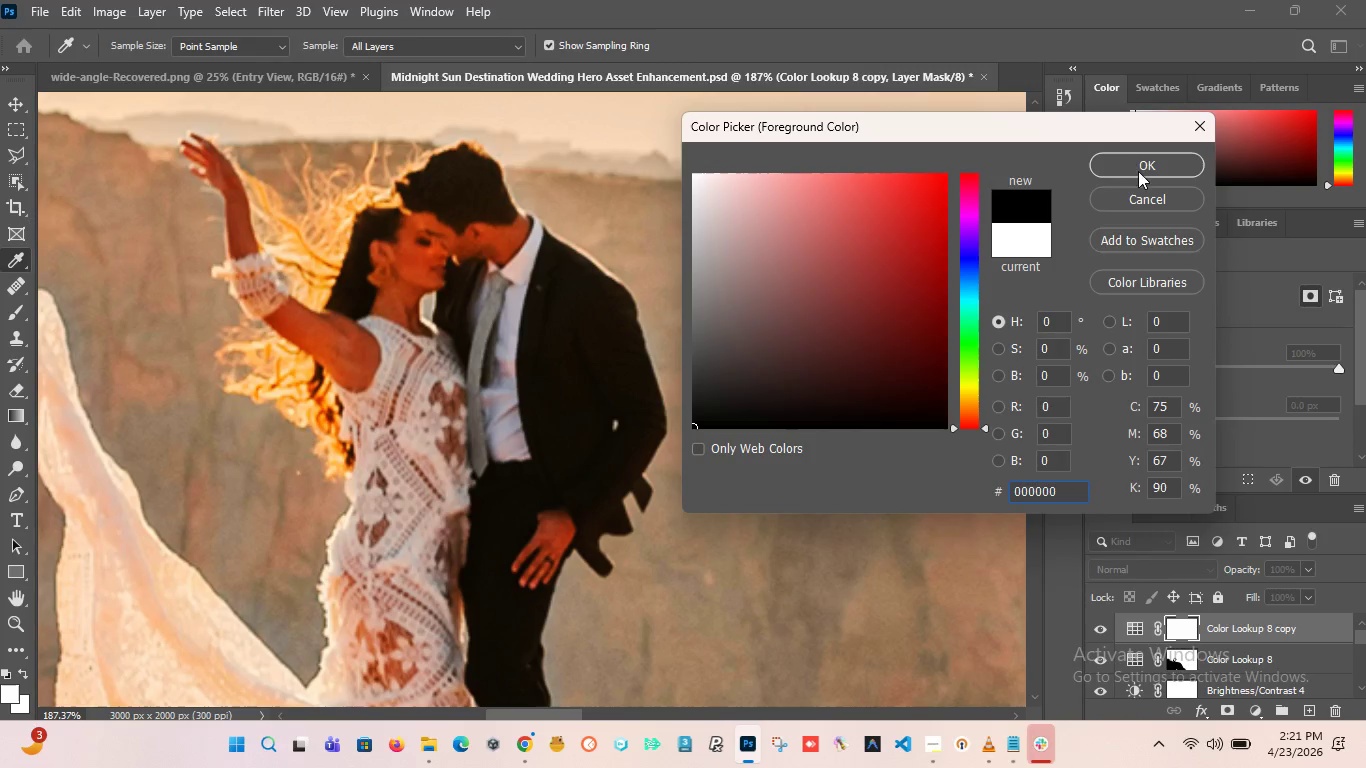 
left_click([1141, 163])
 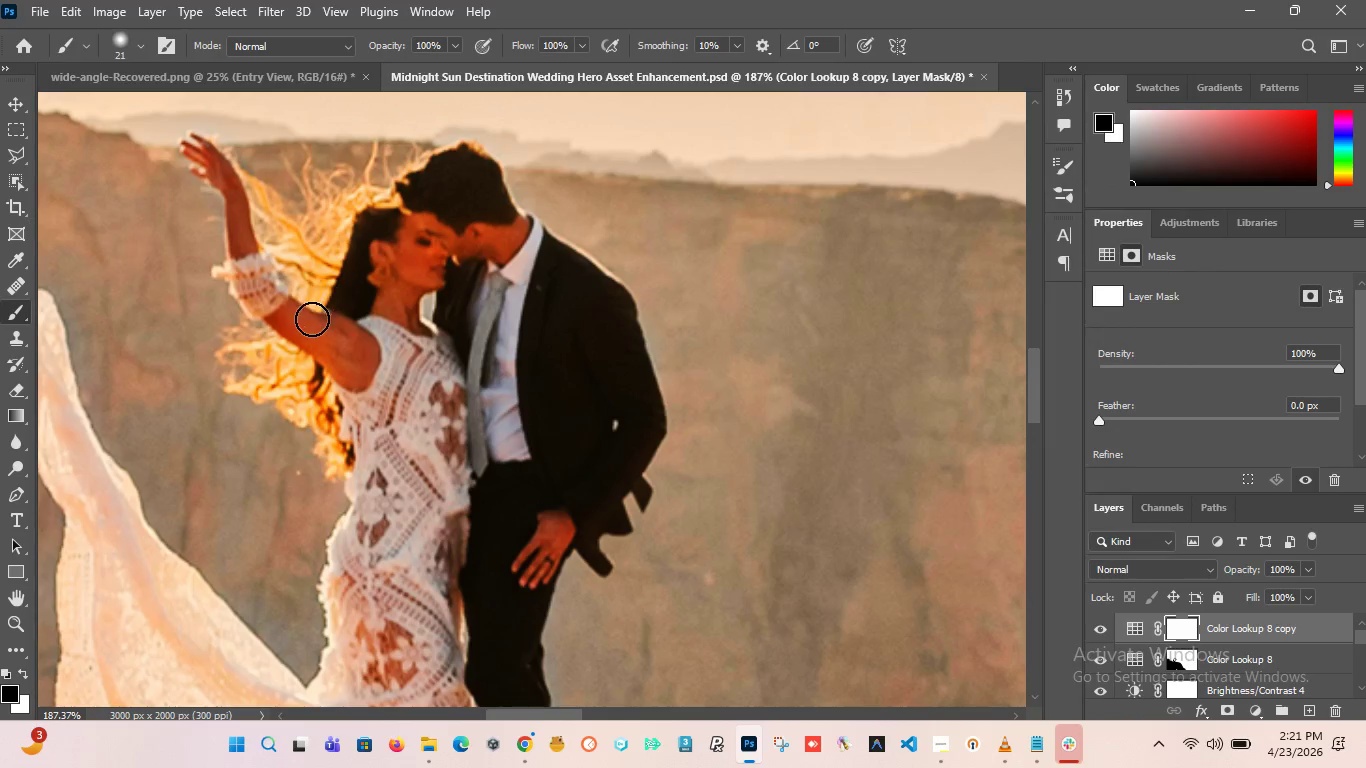 
left_click_drag(start_coordinate=[314, 330], to_coordinate=[193, 152])
 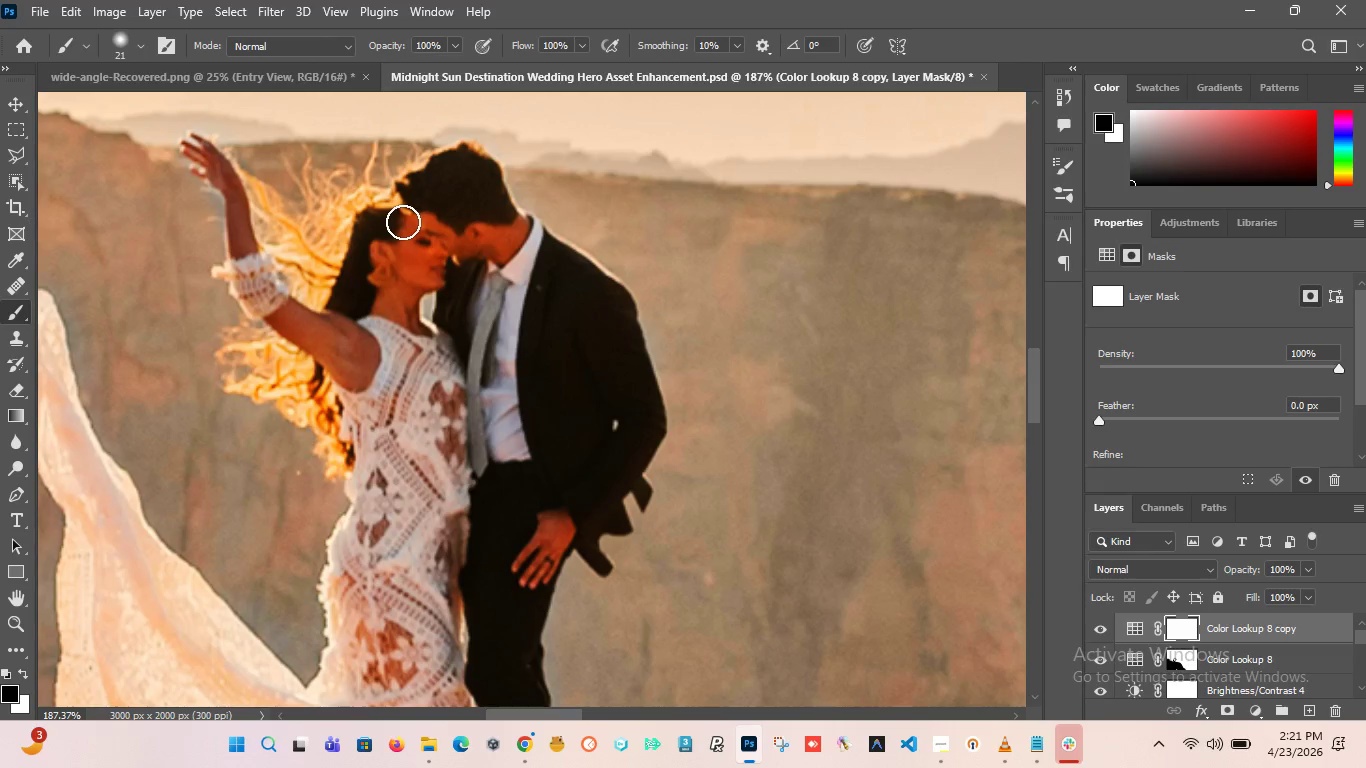 
left_click_drag(start_coordinate=[403, 222], to_coordinate=[244, 350])
 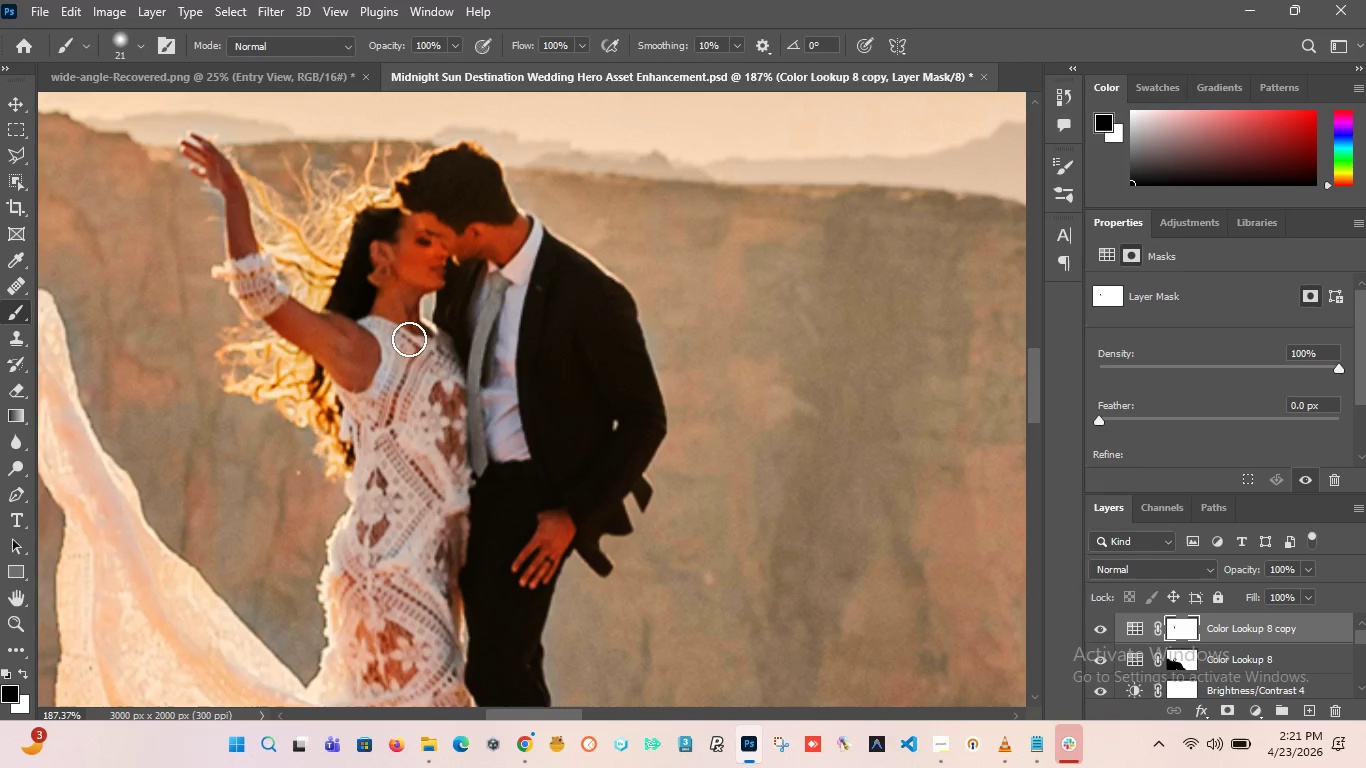 
left_click_drag(start_coordinate=[409, 301], to_coordinate=[374, 486])
 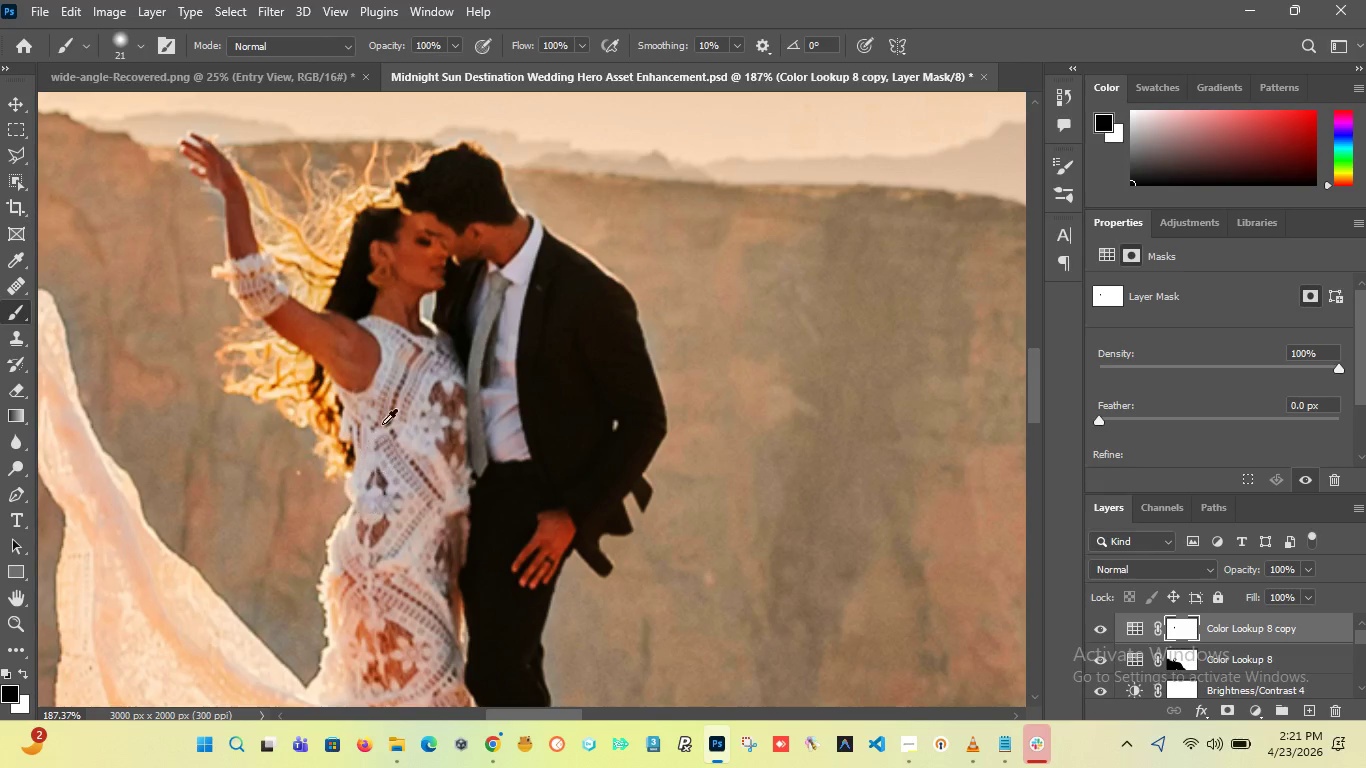 
hold_key(key=AltLeft, duration=1.34)
scroll: coordinate [402, 454], scroll_direction: down, amount: 2.0
 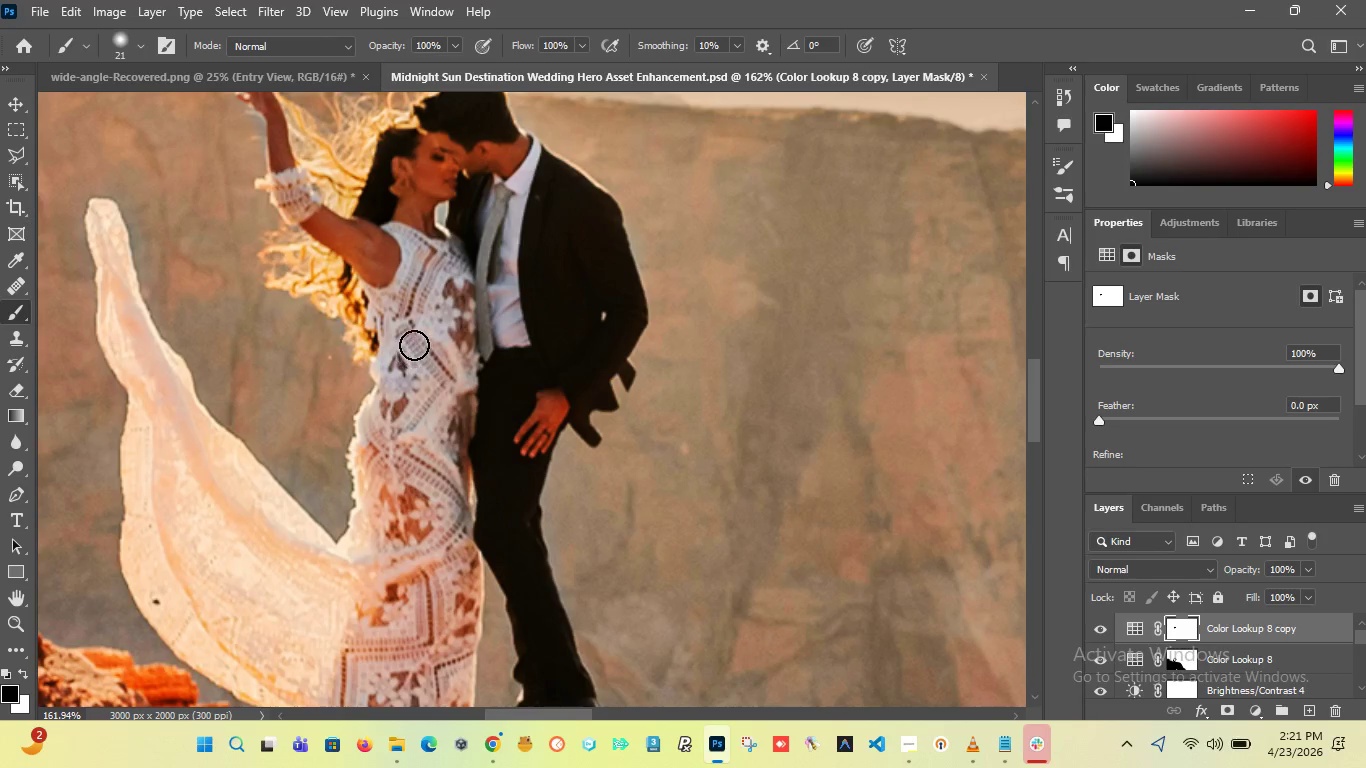 
left_click_drag(start_coordinate=[414, 345], to_coordinate=[392, 491])
 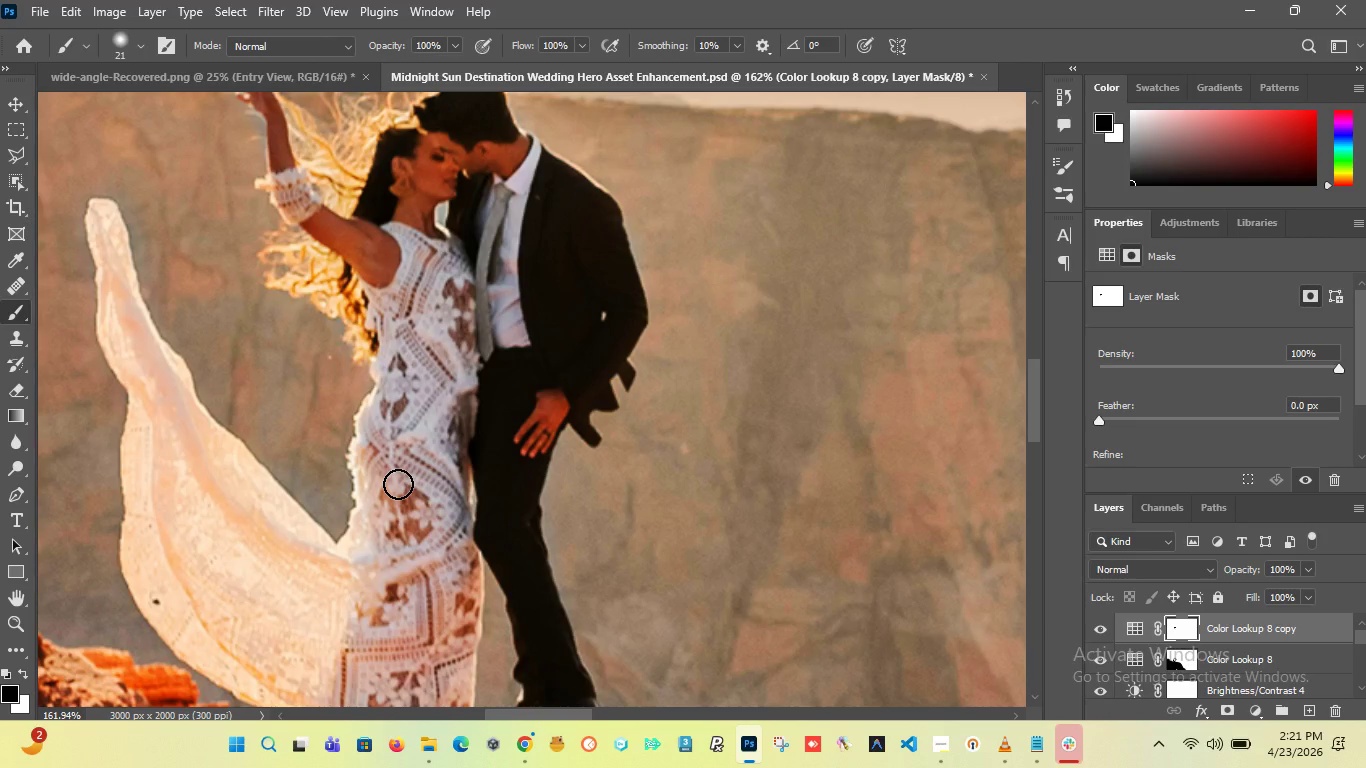 
wait(19.42)
 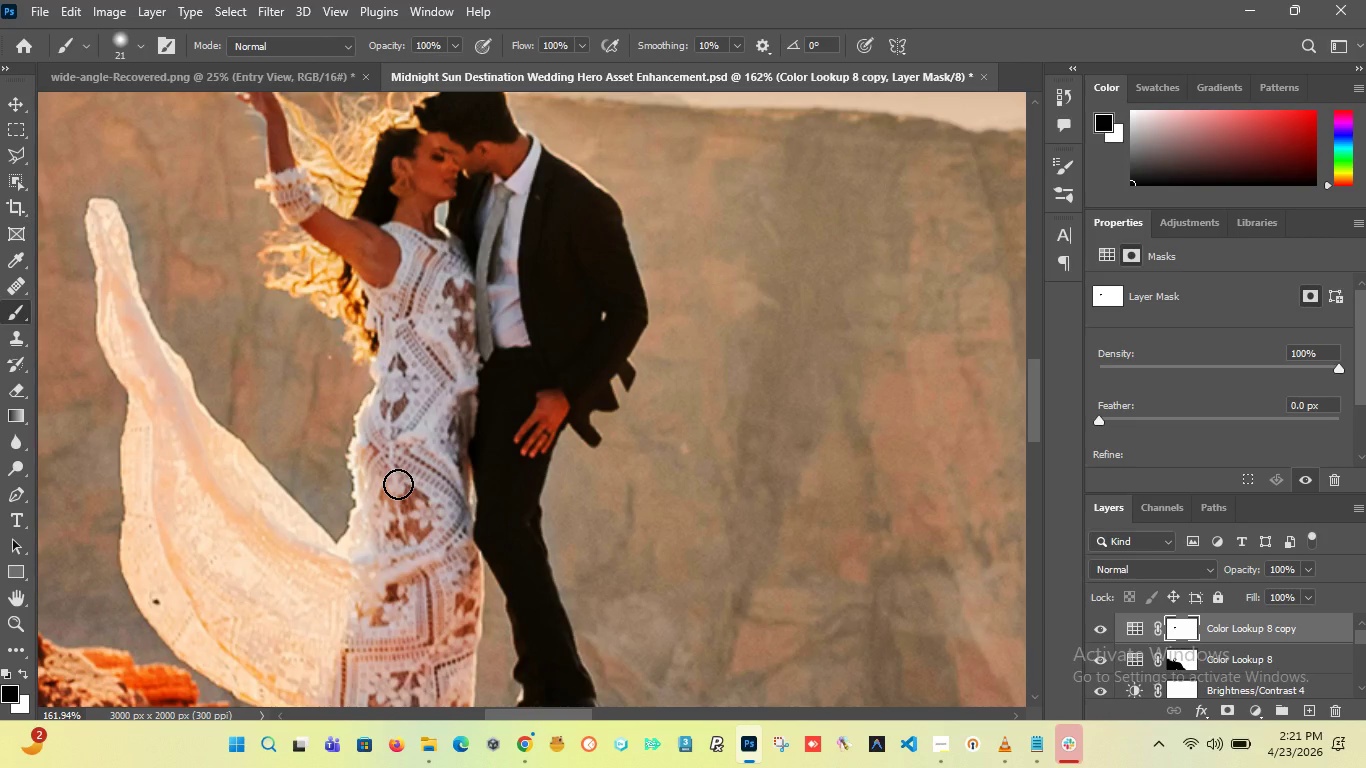 
left_click([418, 507])
 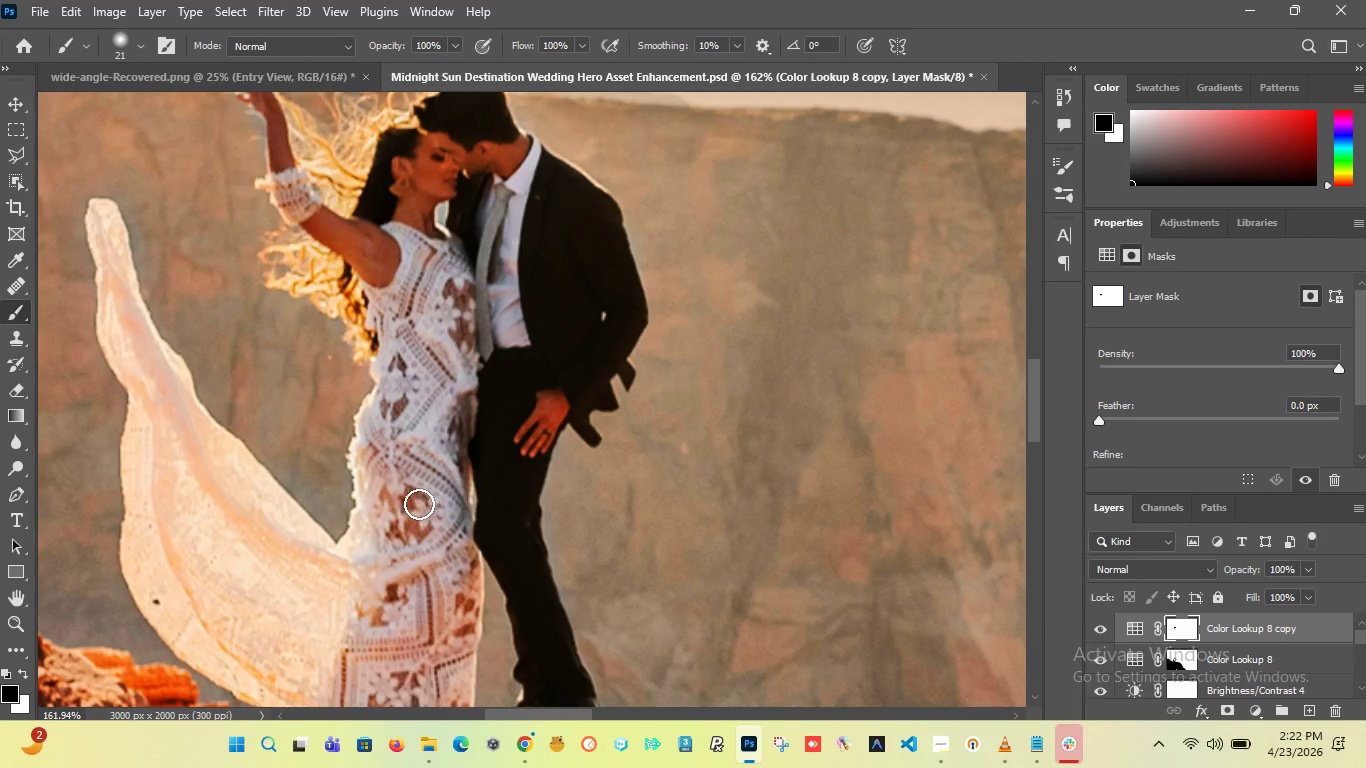 
hold_key(key=AltLeft, duration=1.44)
 